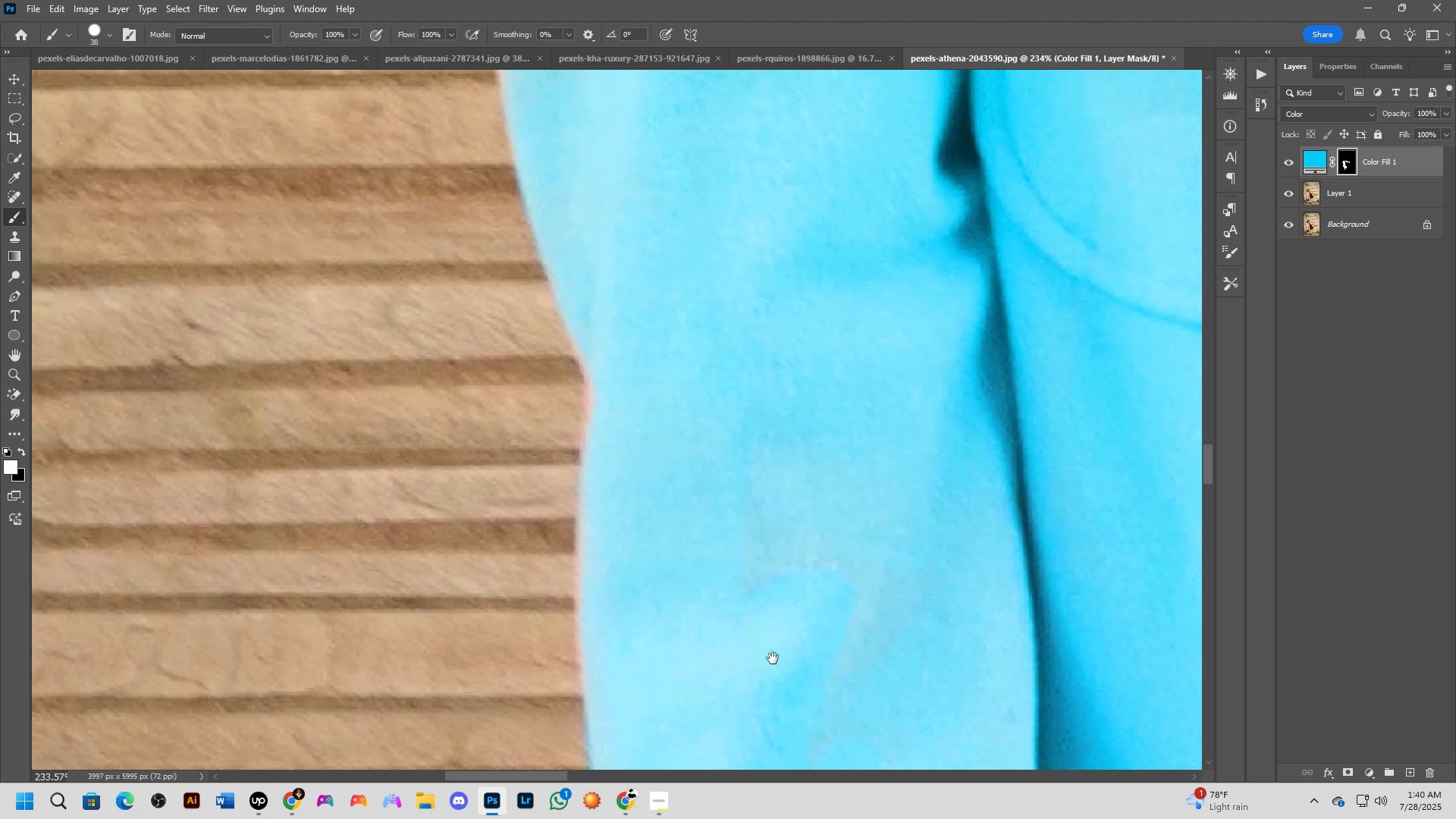 
left_click_drag(start_coordinate=[770, 425], to_coordinate=[811, 676])
 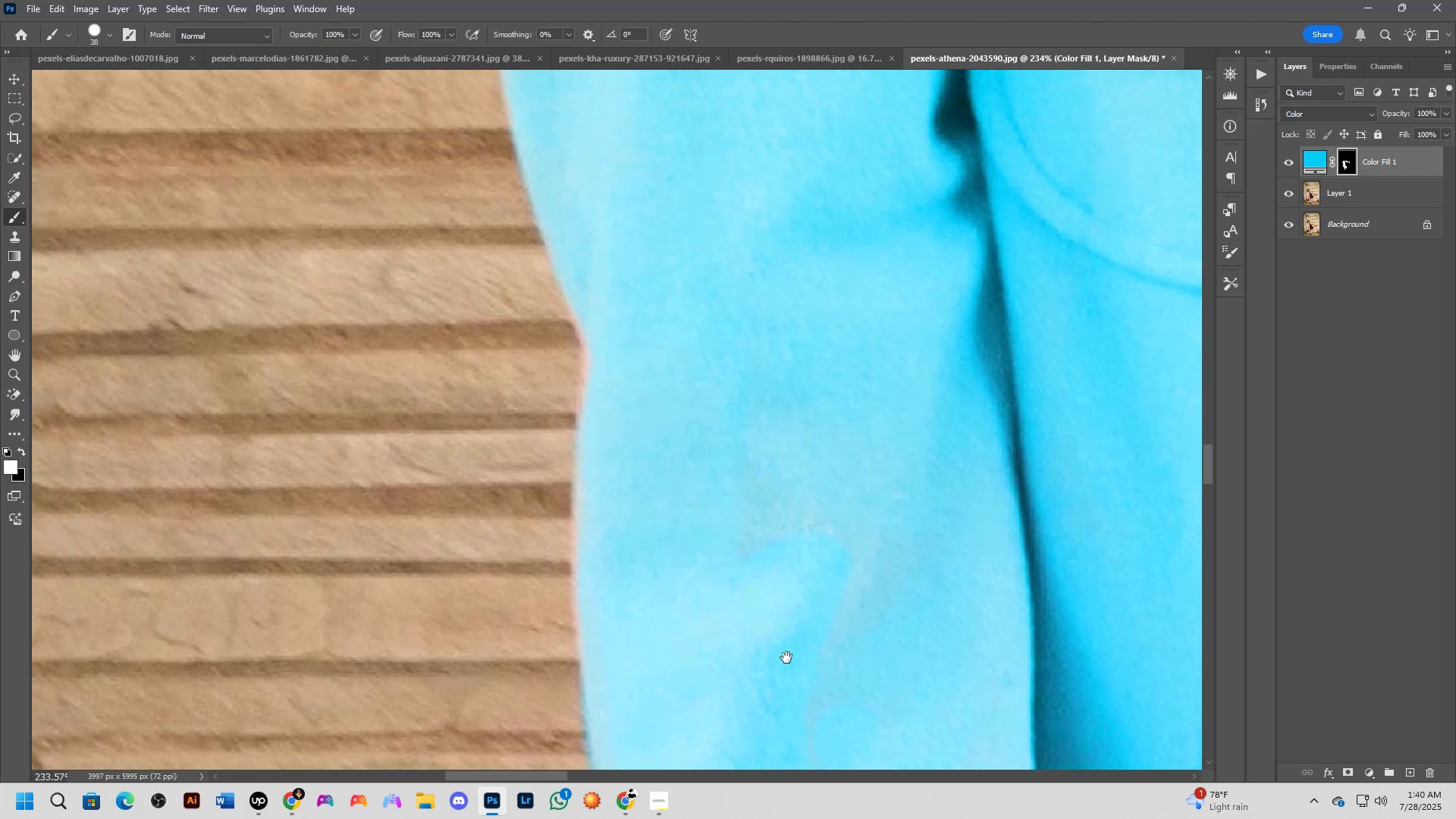 
hold_key(key=Space, duration=0.61)
 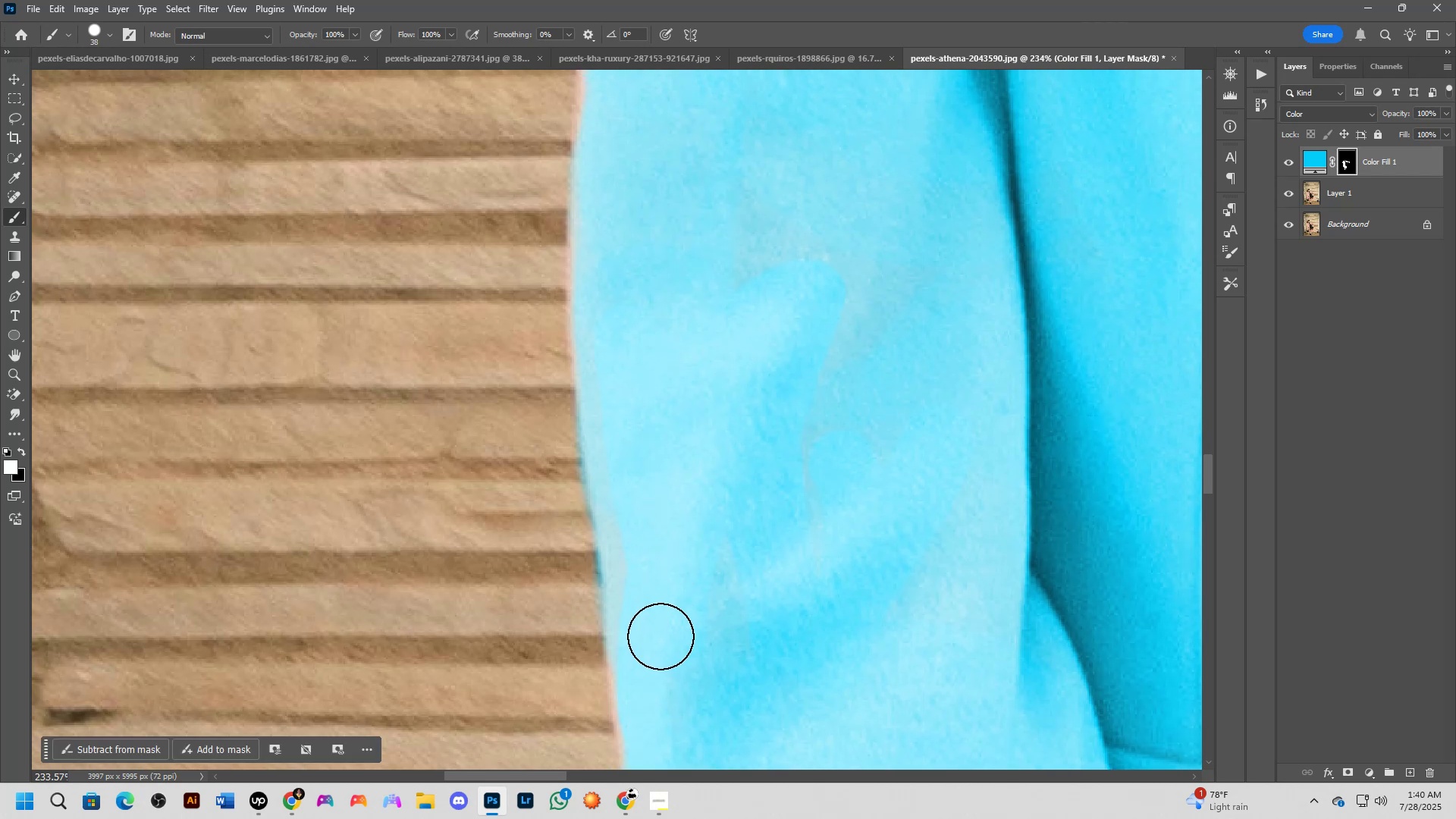 
left_click_drag(start_coordinate=[773, 658], to_coordinate=[764, 341])
 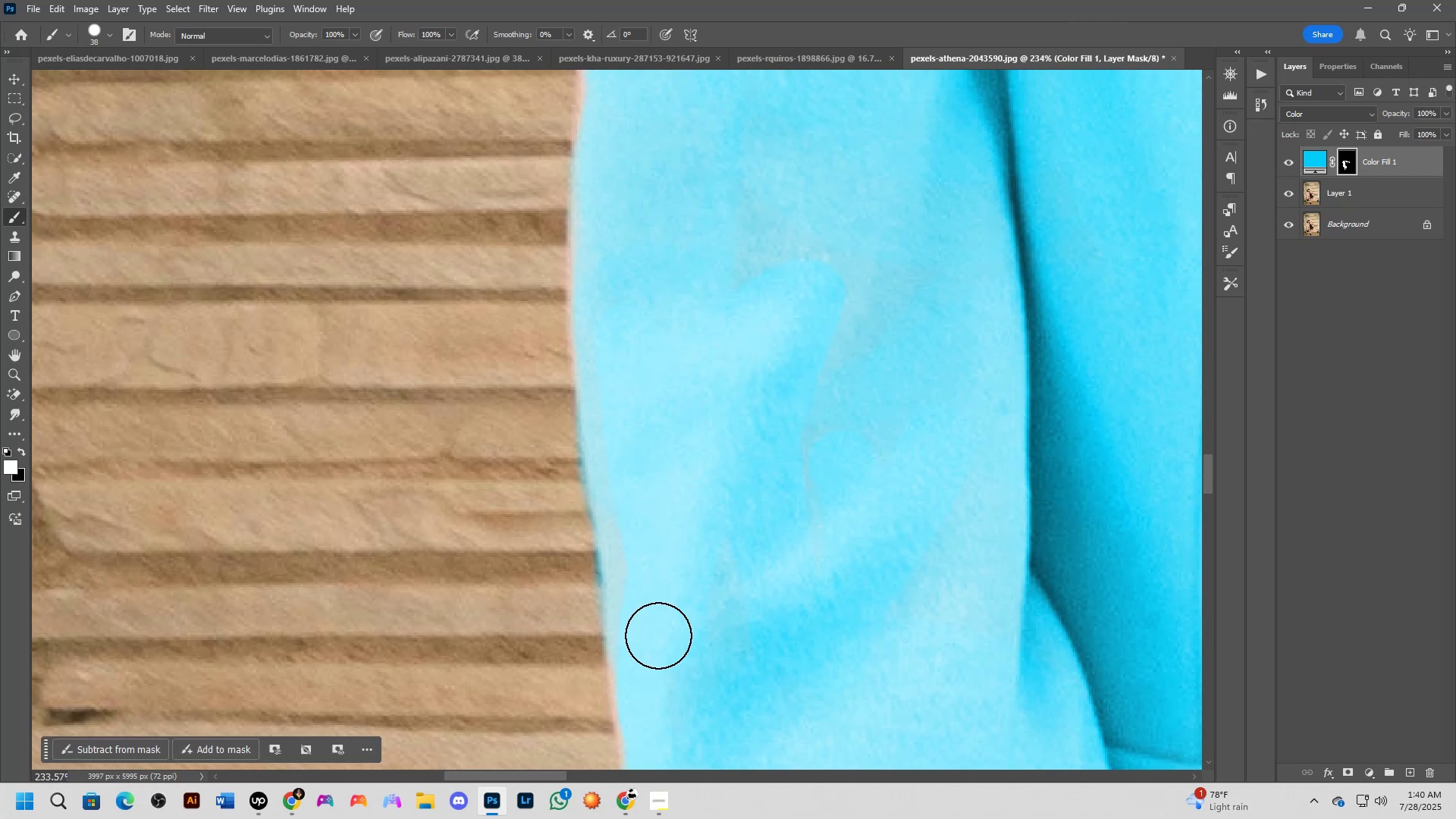 
left_click_drag(start_coordinate=[643, 614], to_coordinate=[619, 328])
 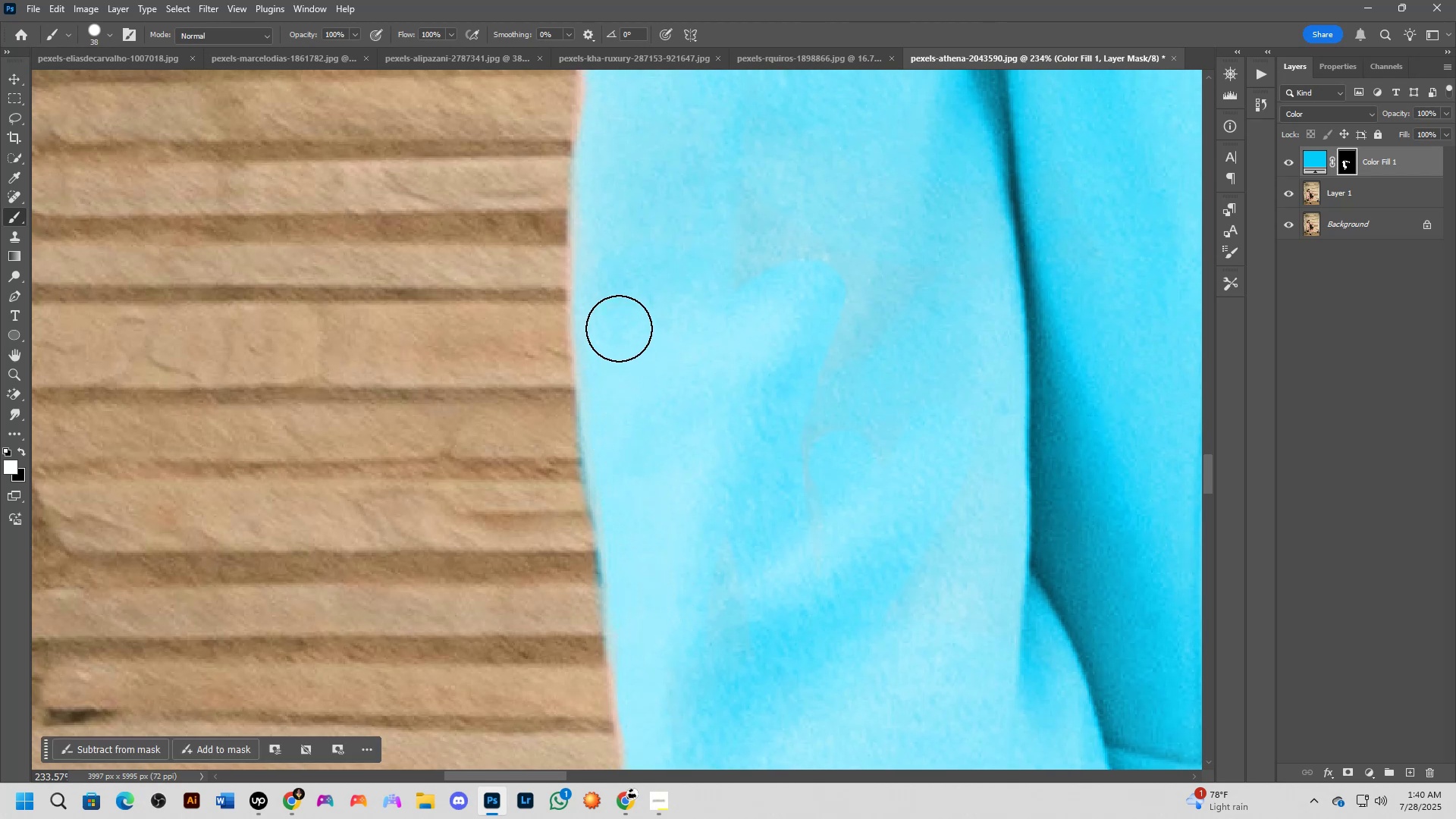 
hold_key(key=Space, duration=0.63)
 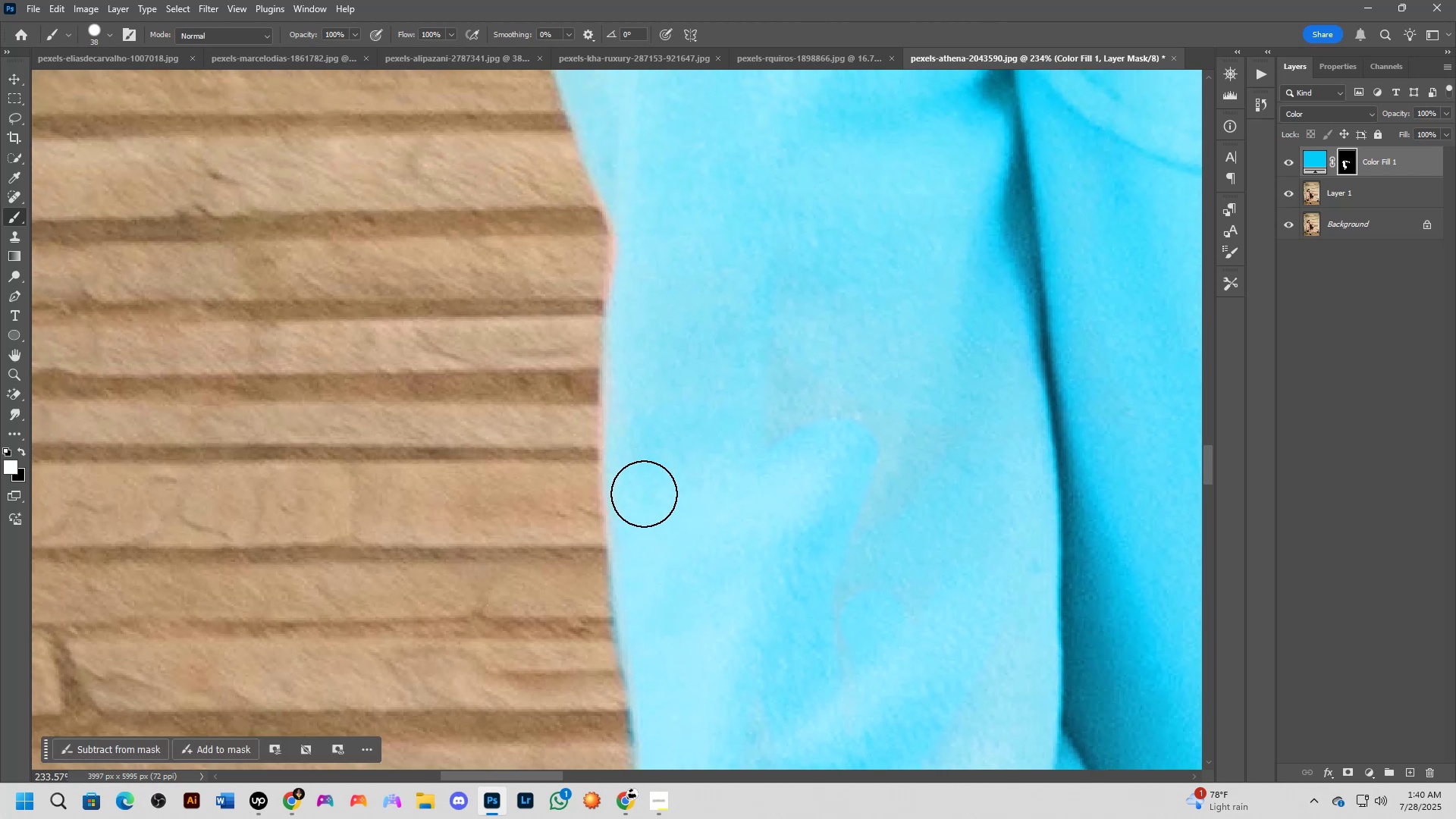 
left_click_drag(start_coordinate=[625, 341], to_coordinate=[657, 500])
 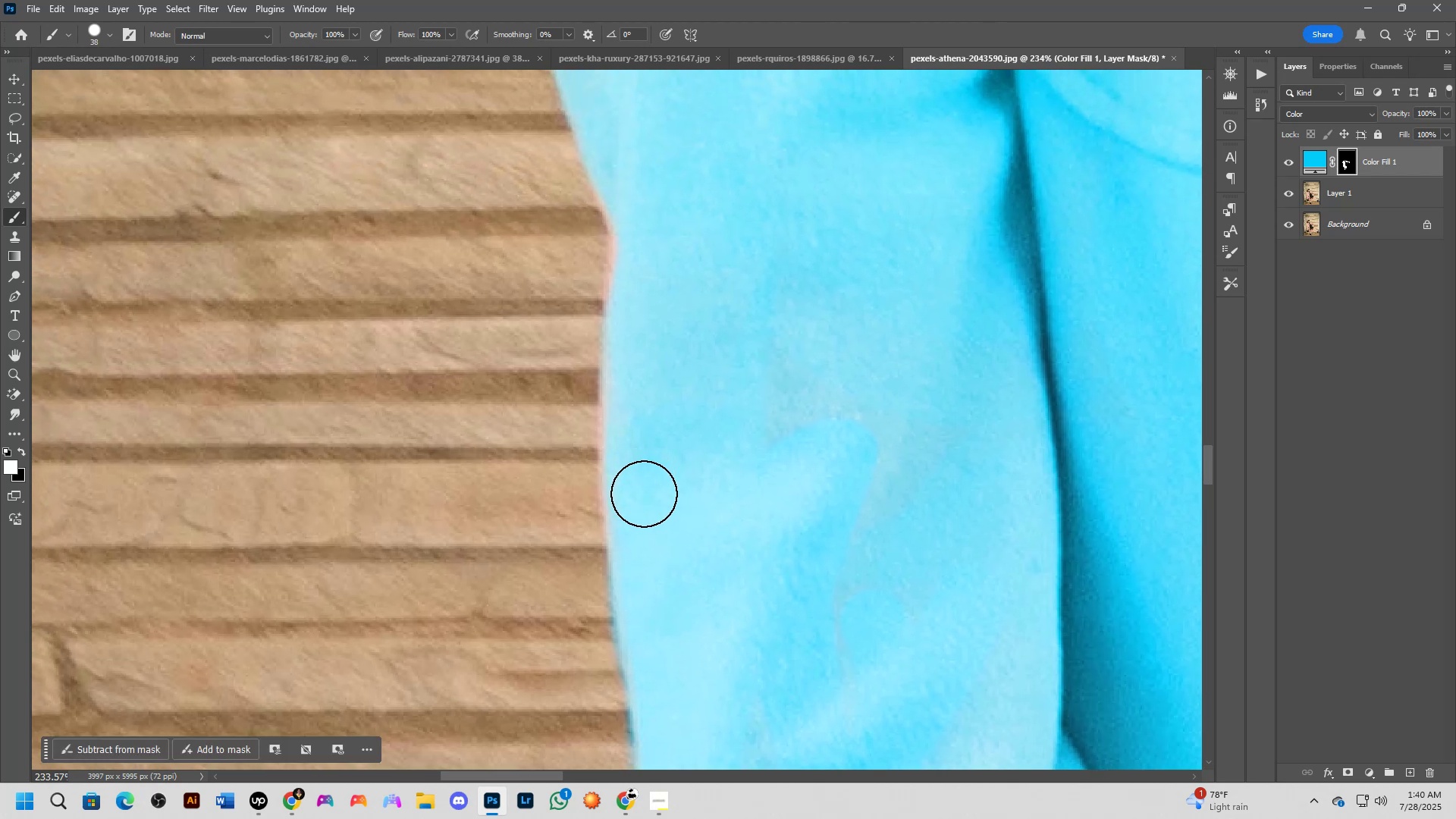 
left_click_drag(start_coordinate=[639, 500], to_coordinate=[639, 391])
 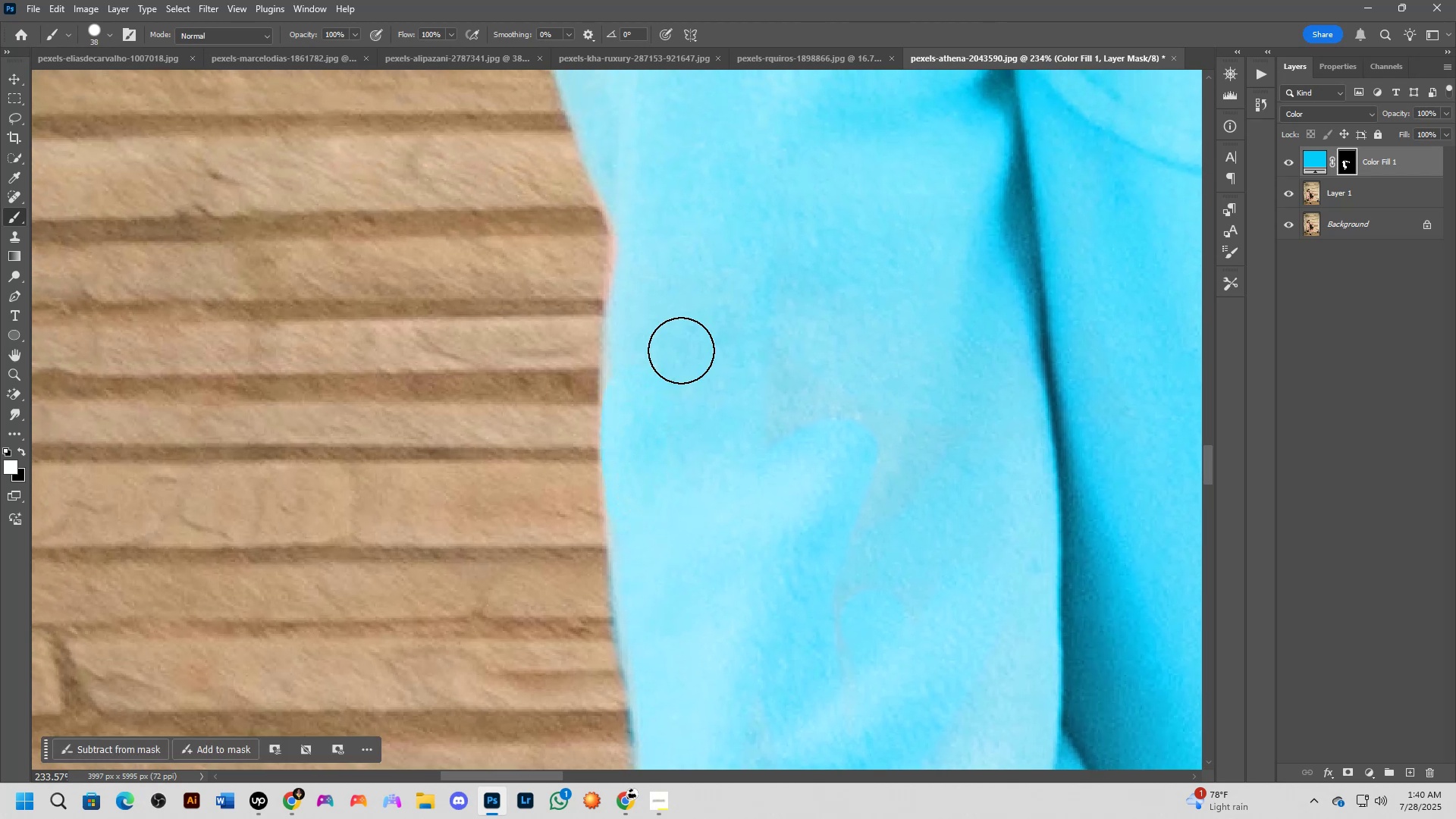 
hold_key(key=Space, duration=0.53)
 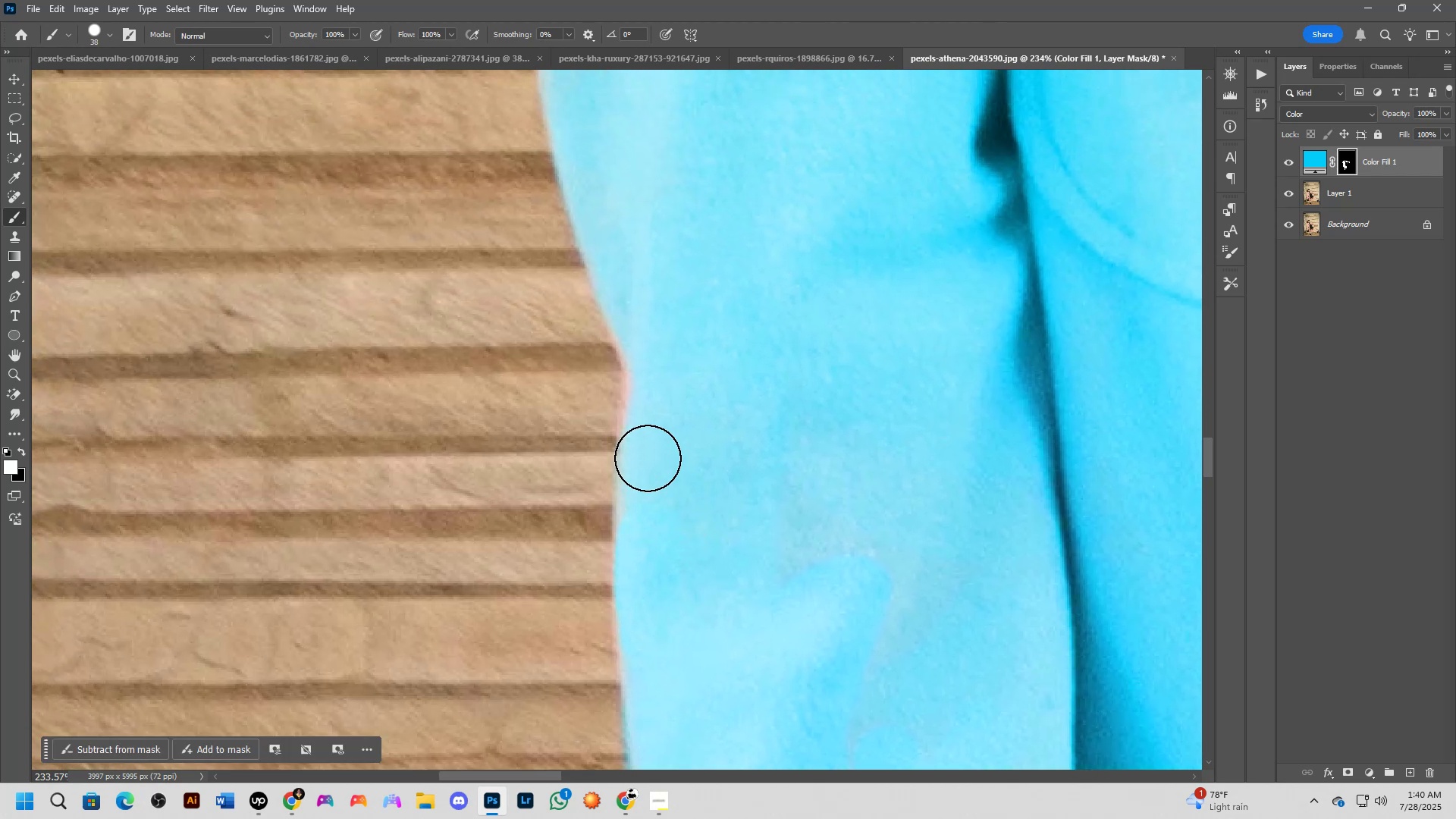 
left_click_drag(start_coordinate=[689, 353], to_coordinate=[703, 490])
 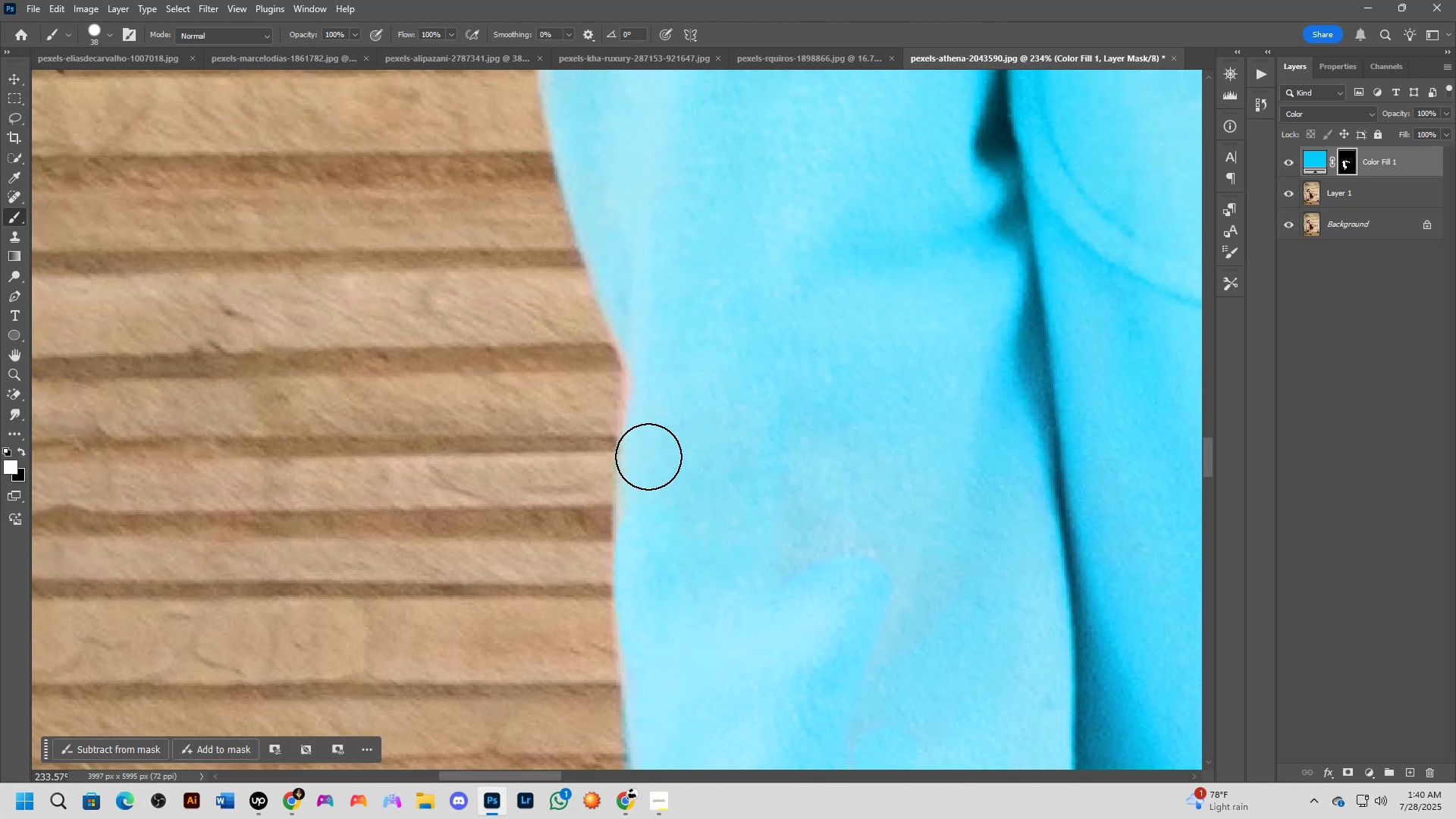 
left_click_drag(start_coordinate=[651, 444], to_coordinate=[645, 325])
 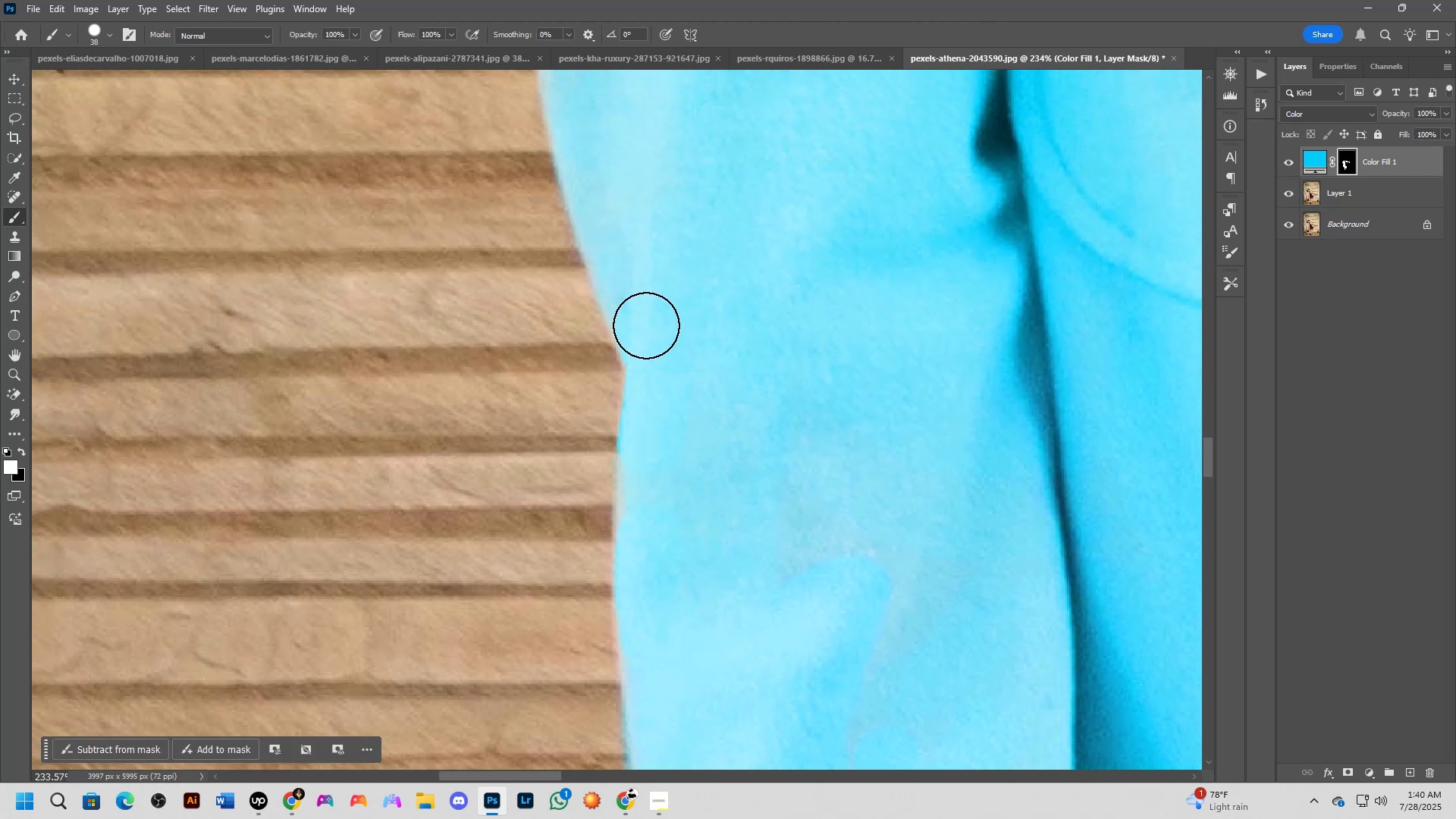 
hold_key(key=Space, duration=0.6)
 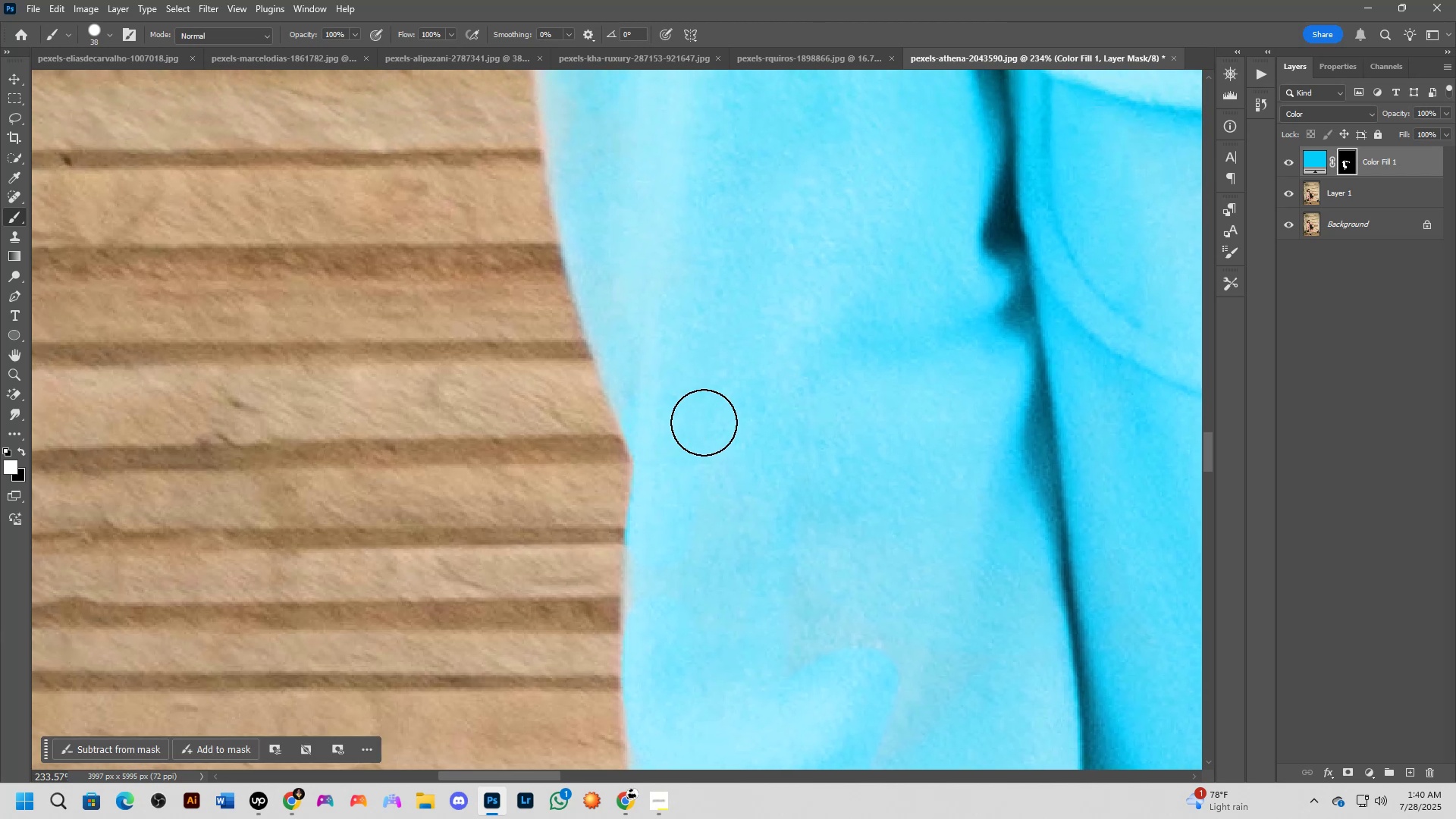 
left_click_drag(start_coordinate=[652, 331], to_coordinate=[660, 423])
 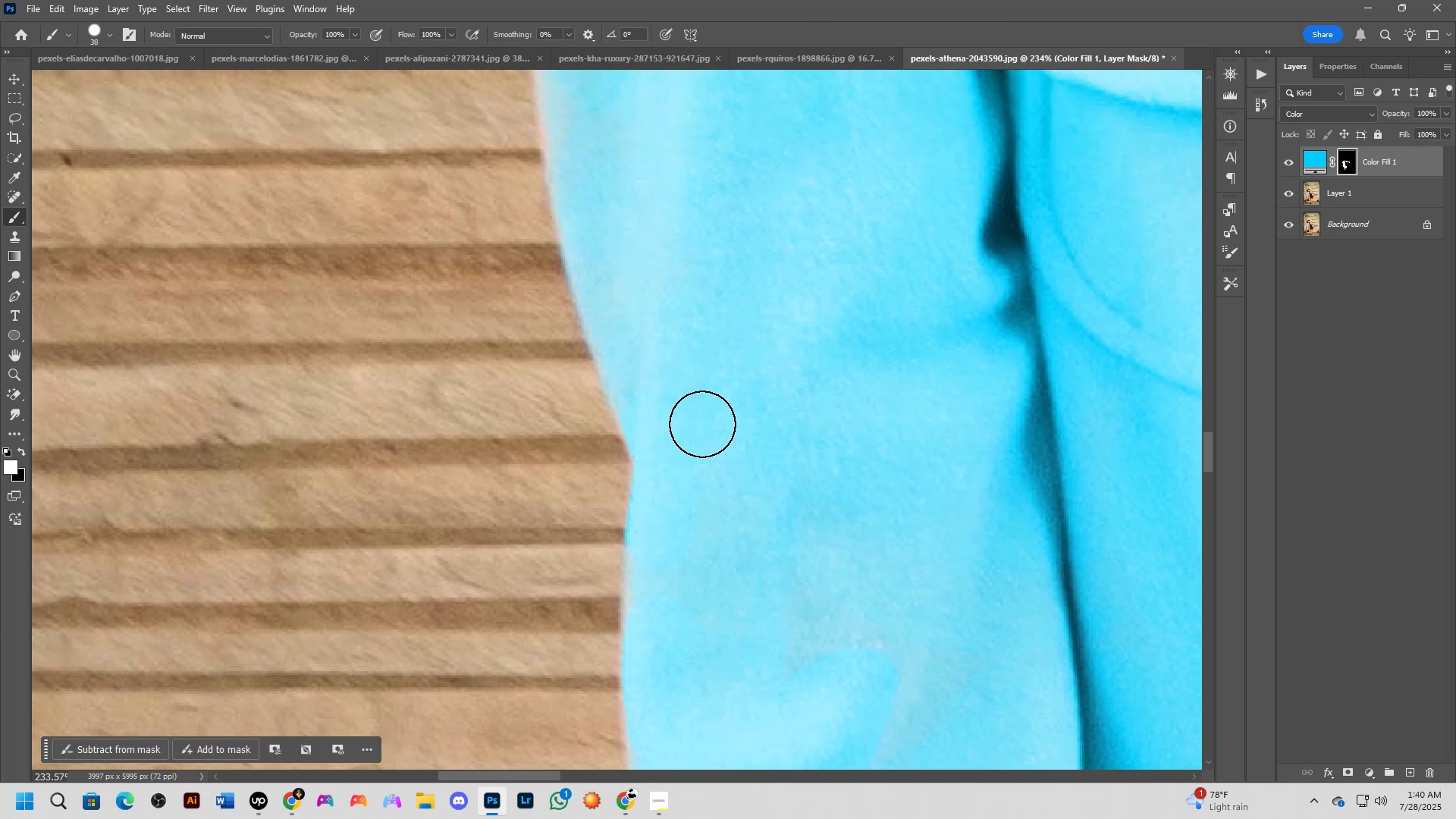 
scroll: coordinate [706, 435], scroll_direction: down, amount: 9.0
 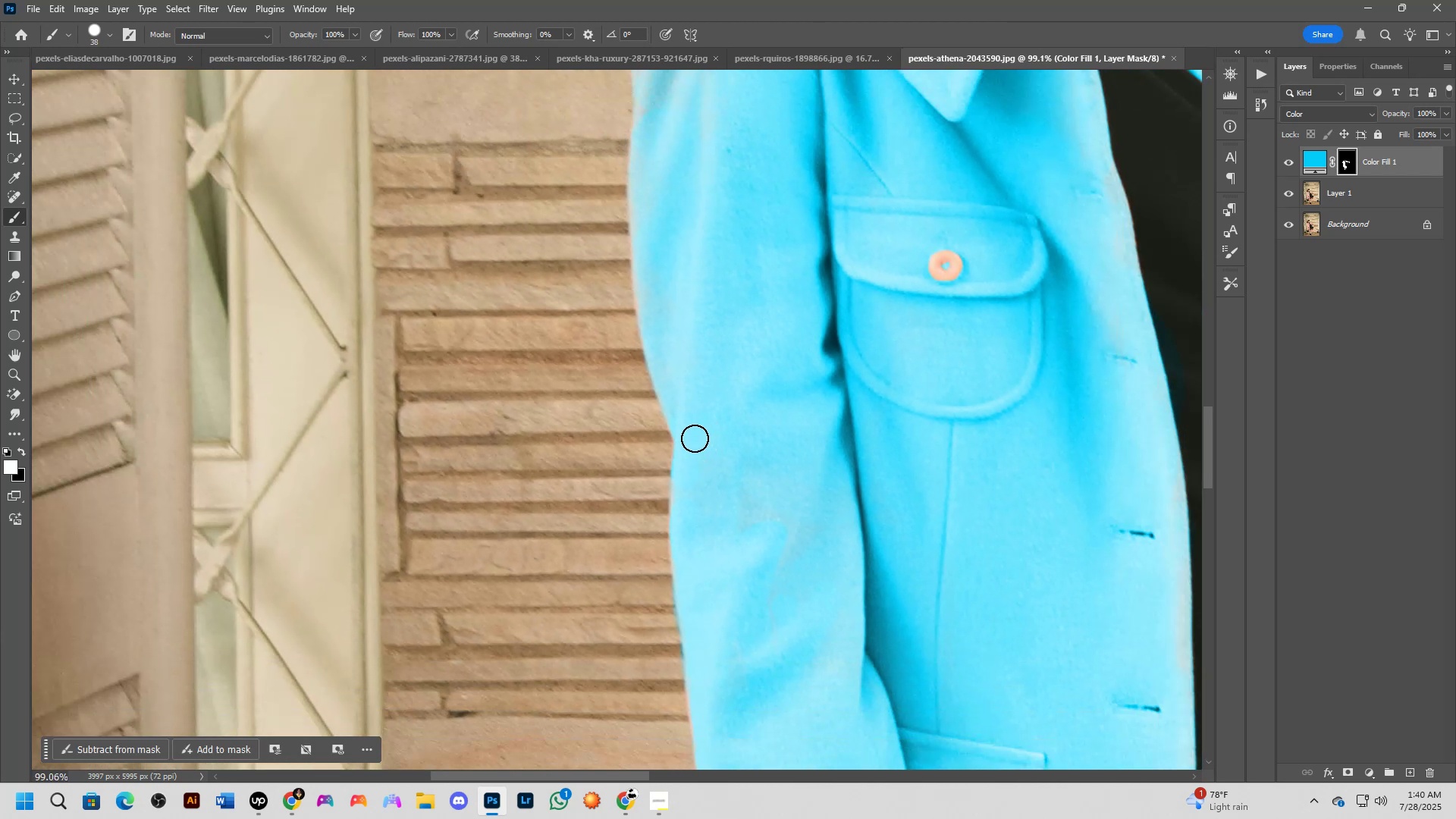 
scroll: coordinate [695, 438], scroll_direction: up, amount: 5.0
 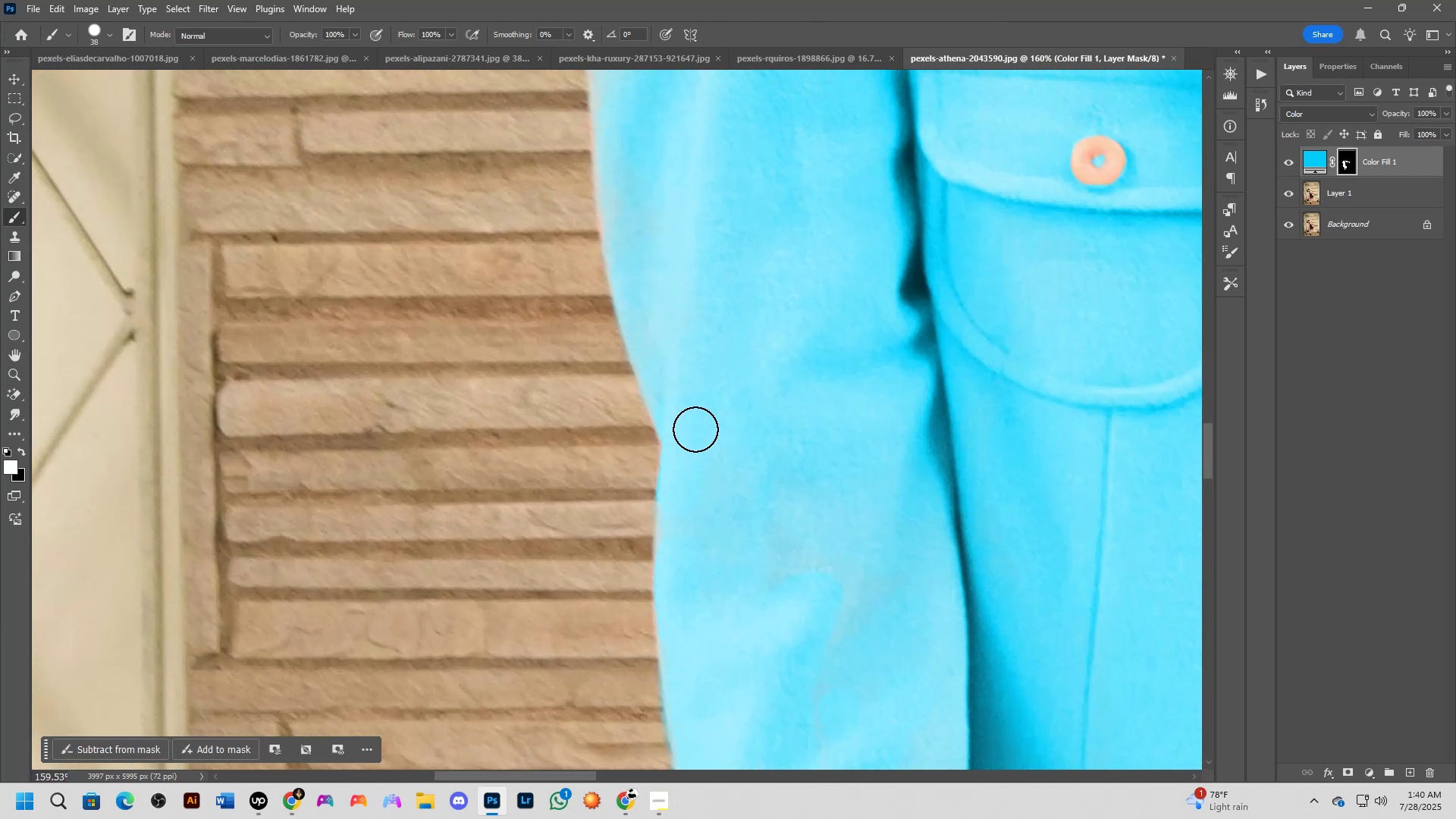 
hold_key(key=Space, duration=0.61)
 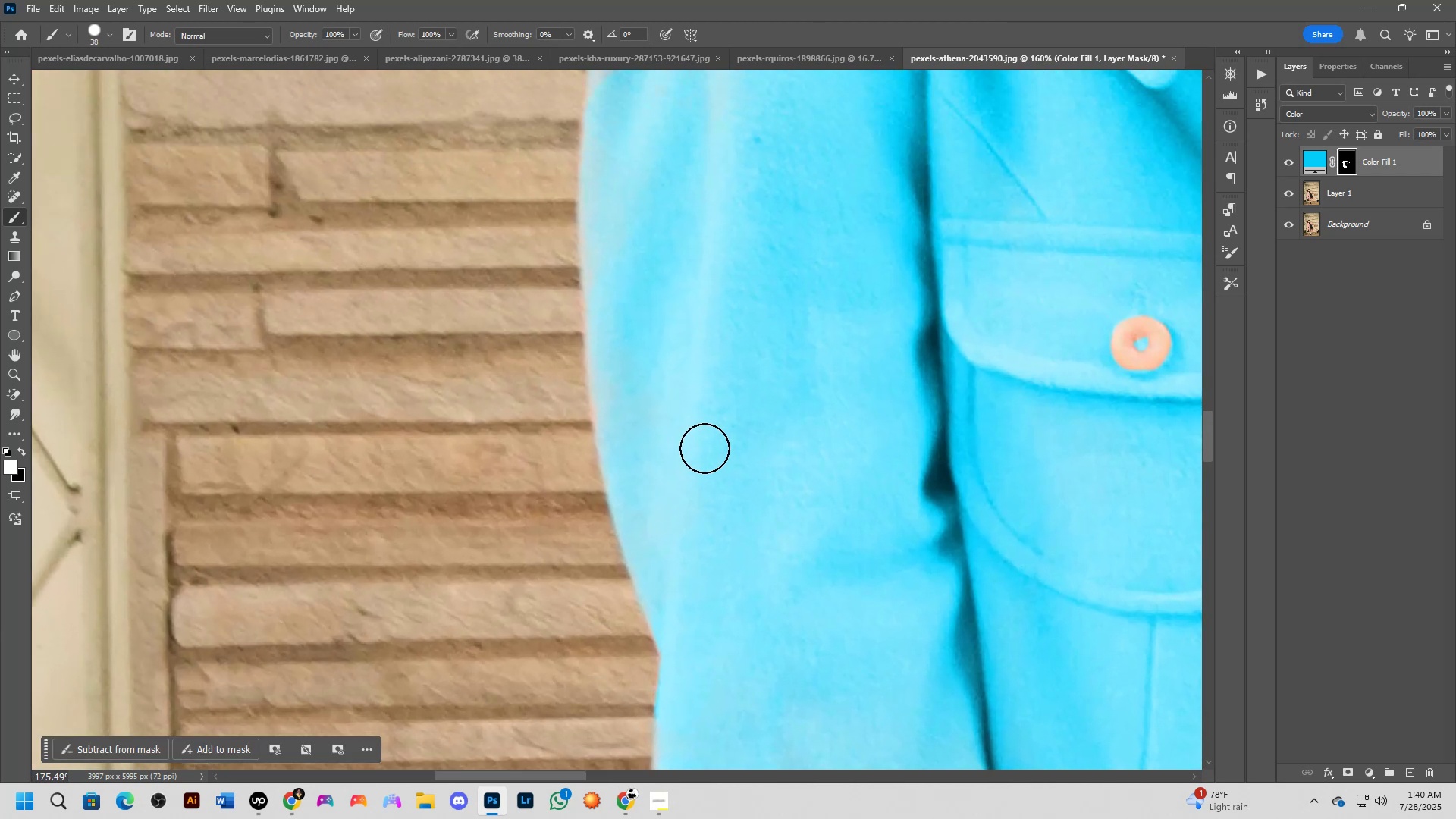 
left_click_drag(start_coordinate=[713, 254], to_coordinate=[716, 447])
 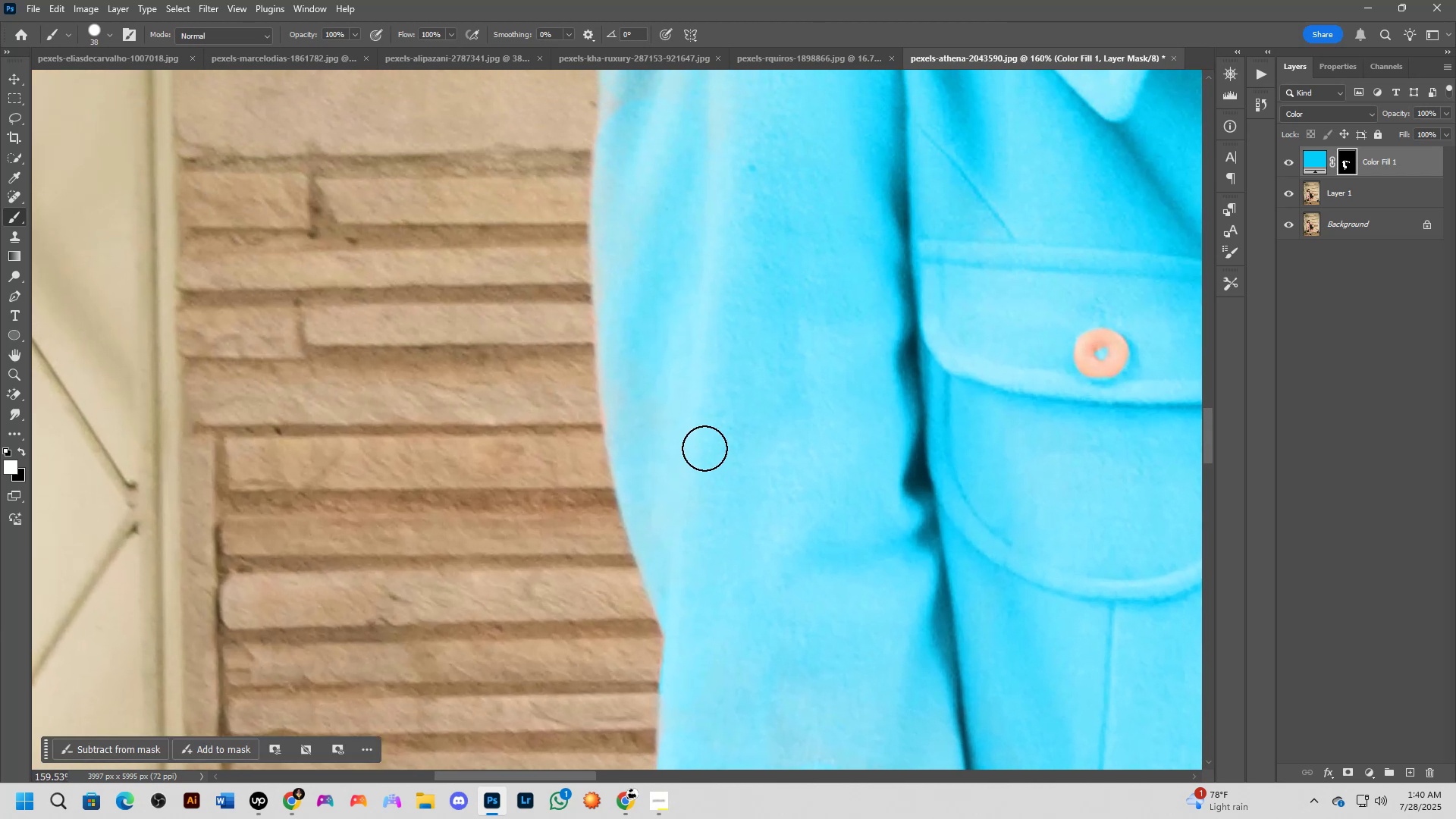 
scroll: coordinate [704, 448], scroll_direction: up, amount: 1.0
 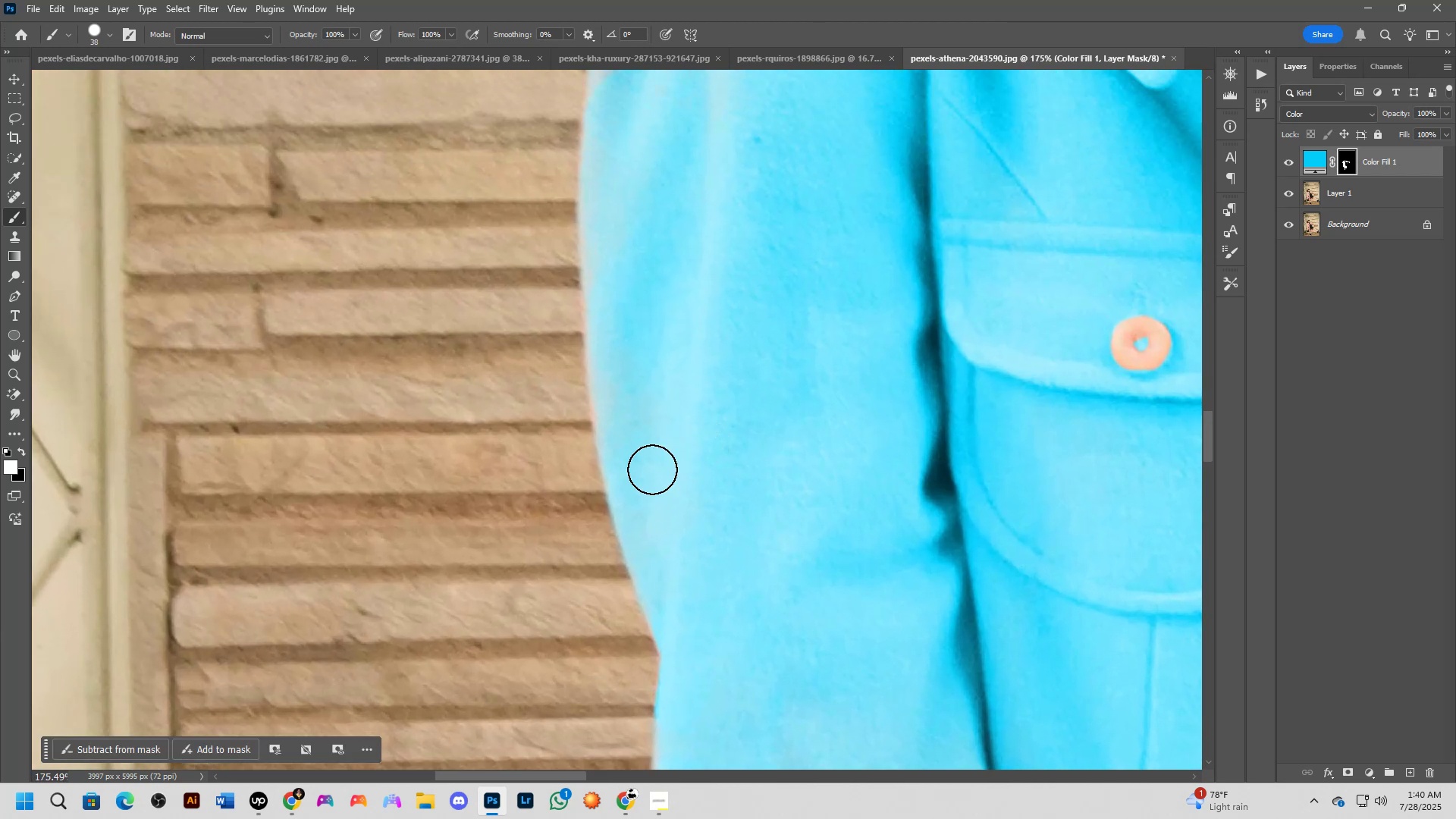 
hold_key(key=AltLeft, duration=0.43)
 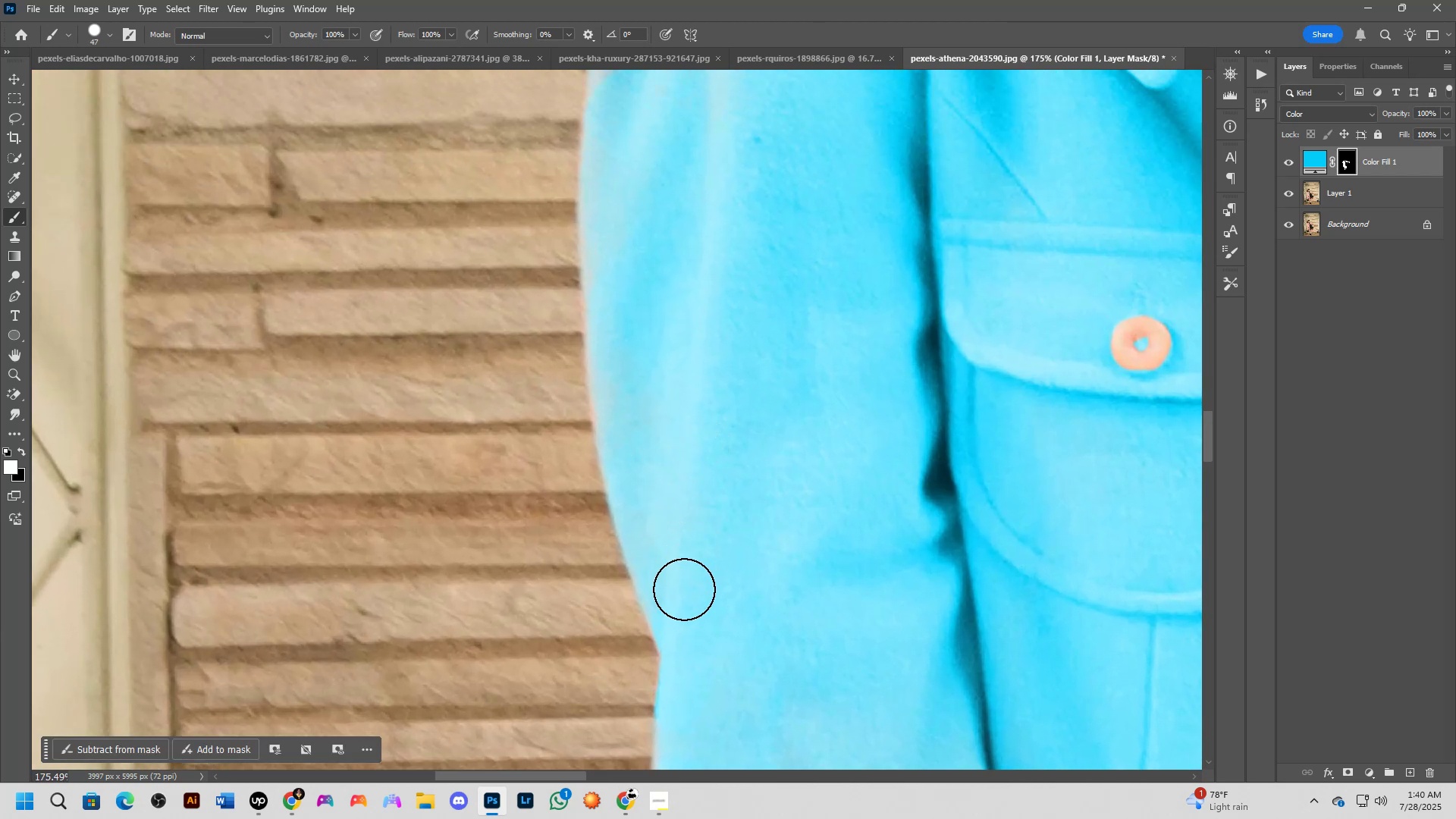 
left_click_drag(start_coordinate=[684, 582], to_coordinate=[644, 497])
 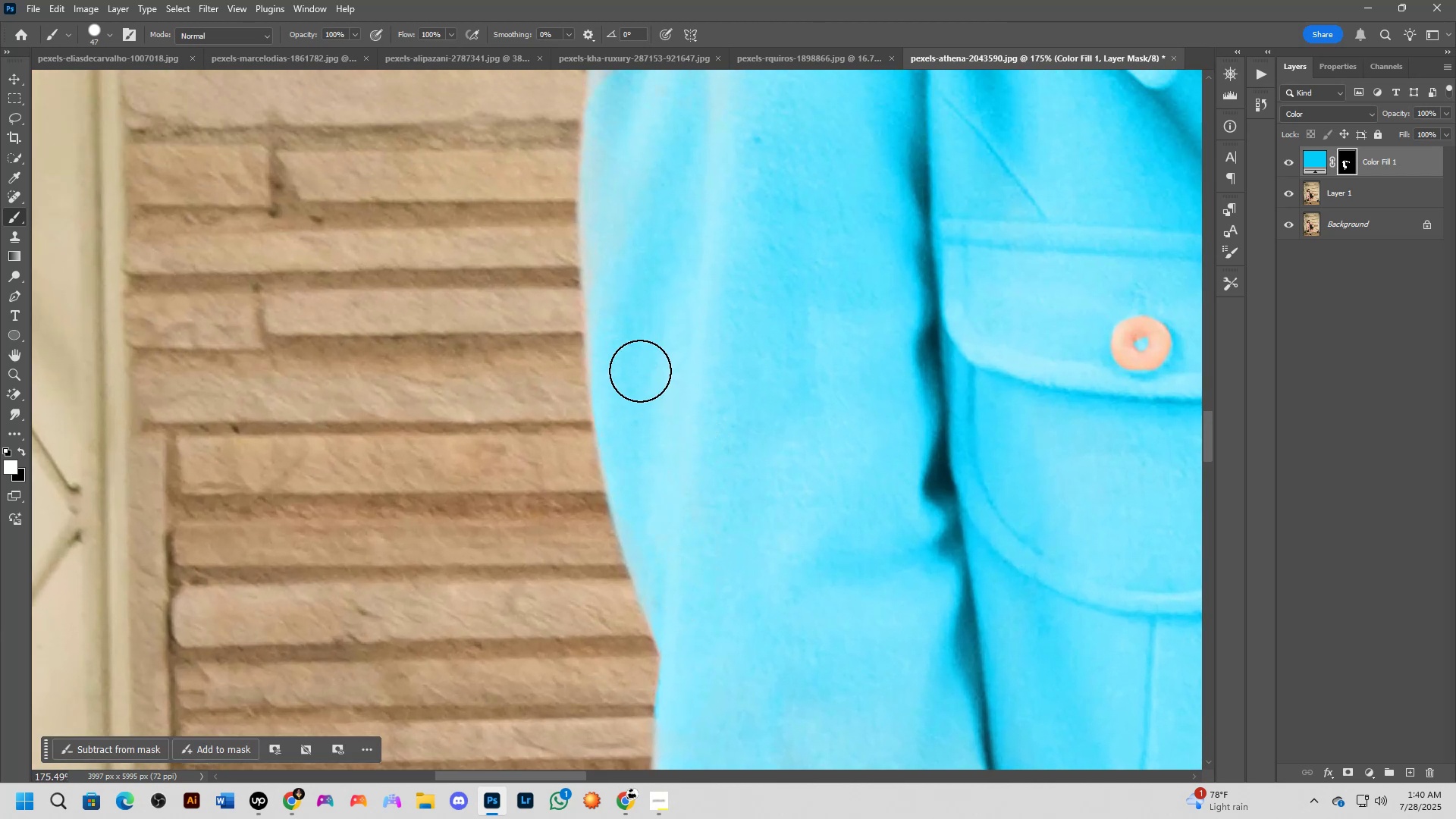 
hold_key(key=Space, duration=0.66)
 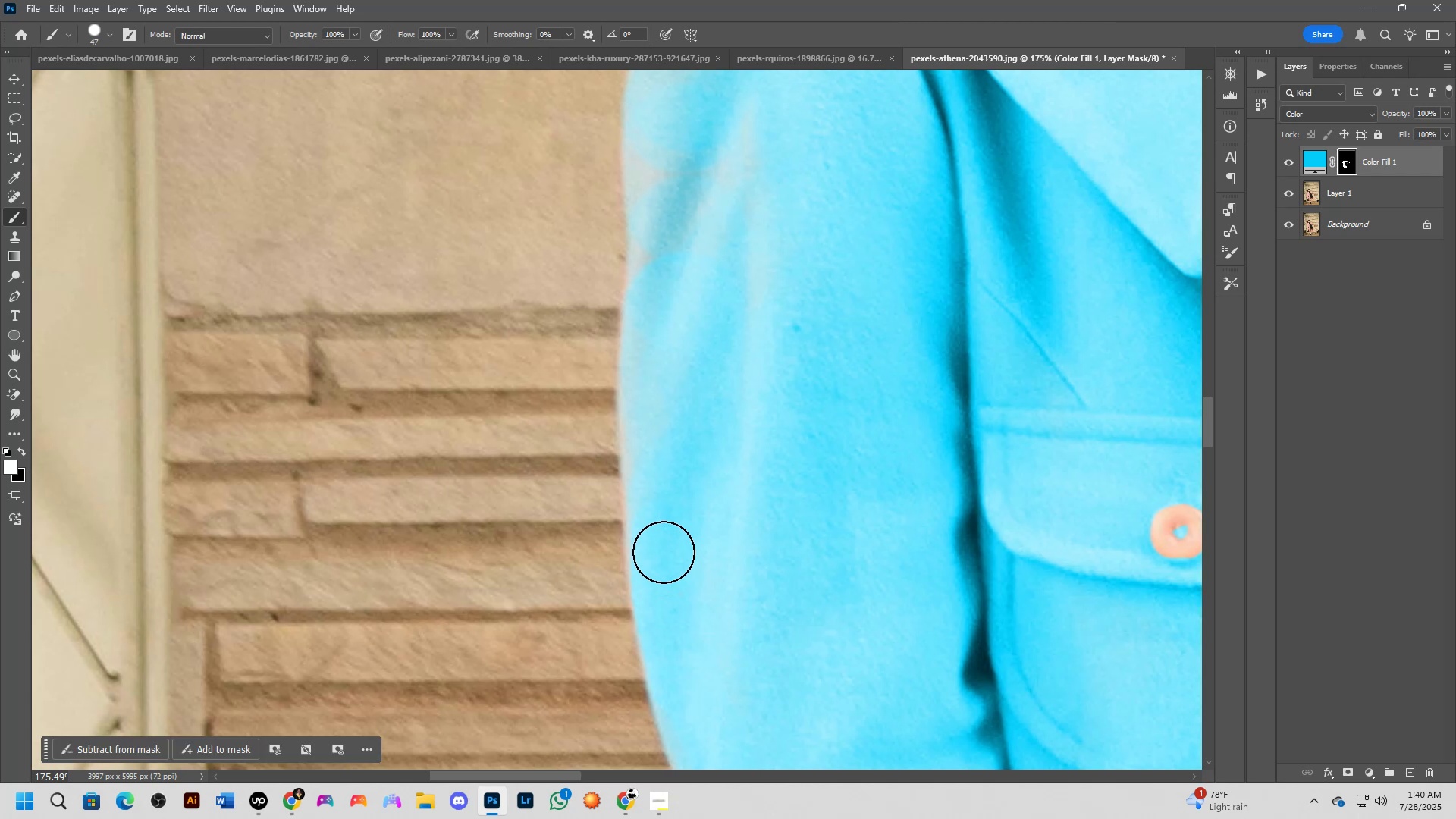 
left_click_drag(start_coordinate=[642, 354], to_coordinate=[682, 542])
 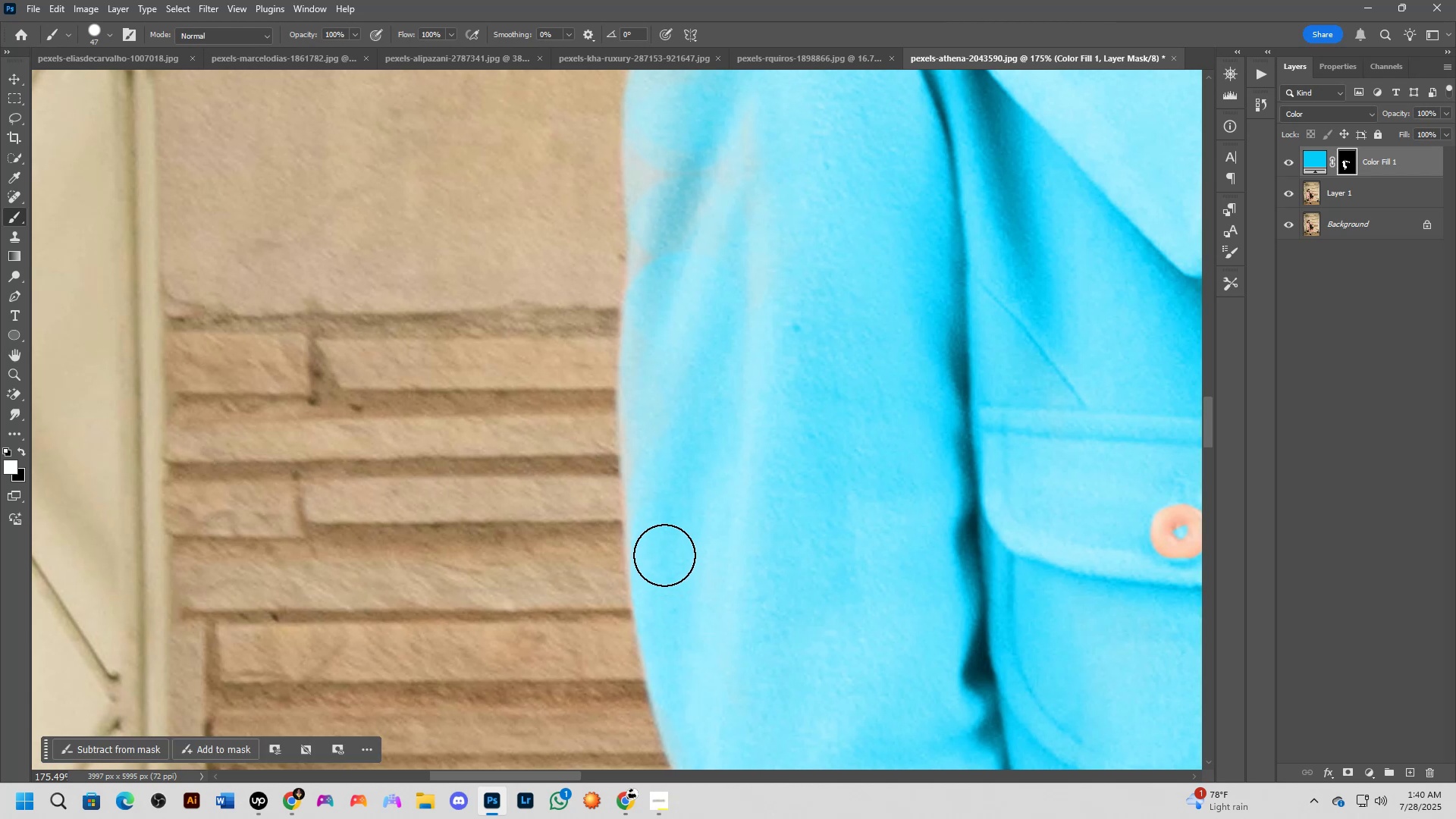 
left_click_drag(start_coordinate=[663, 551], to_coordinate=[670, 249])
 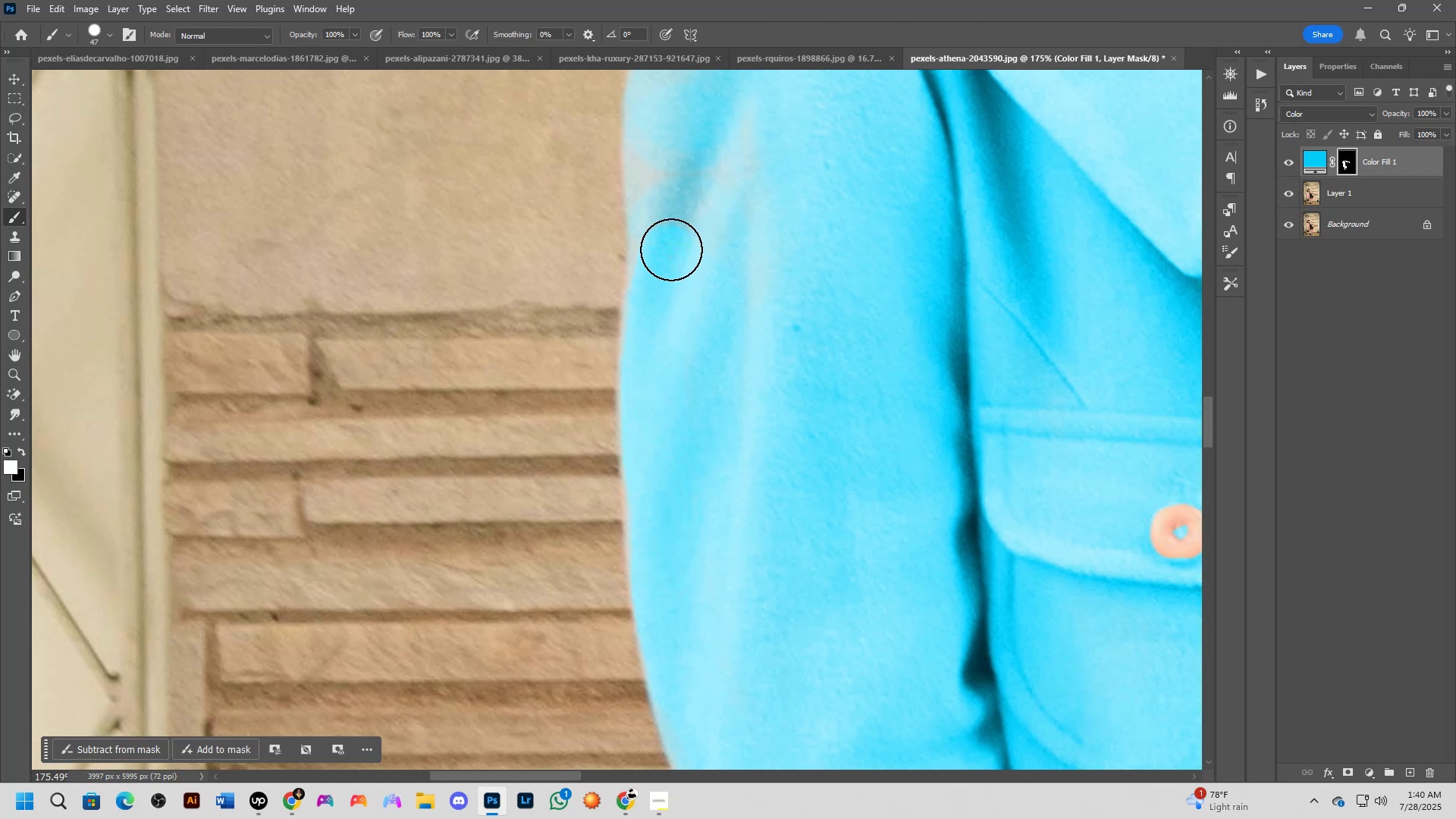 
hold_key(key=Space, duration=0.6)
 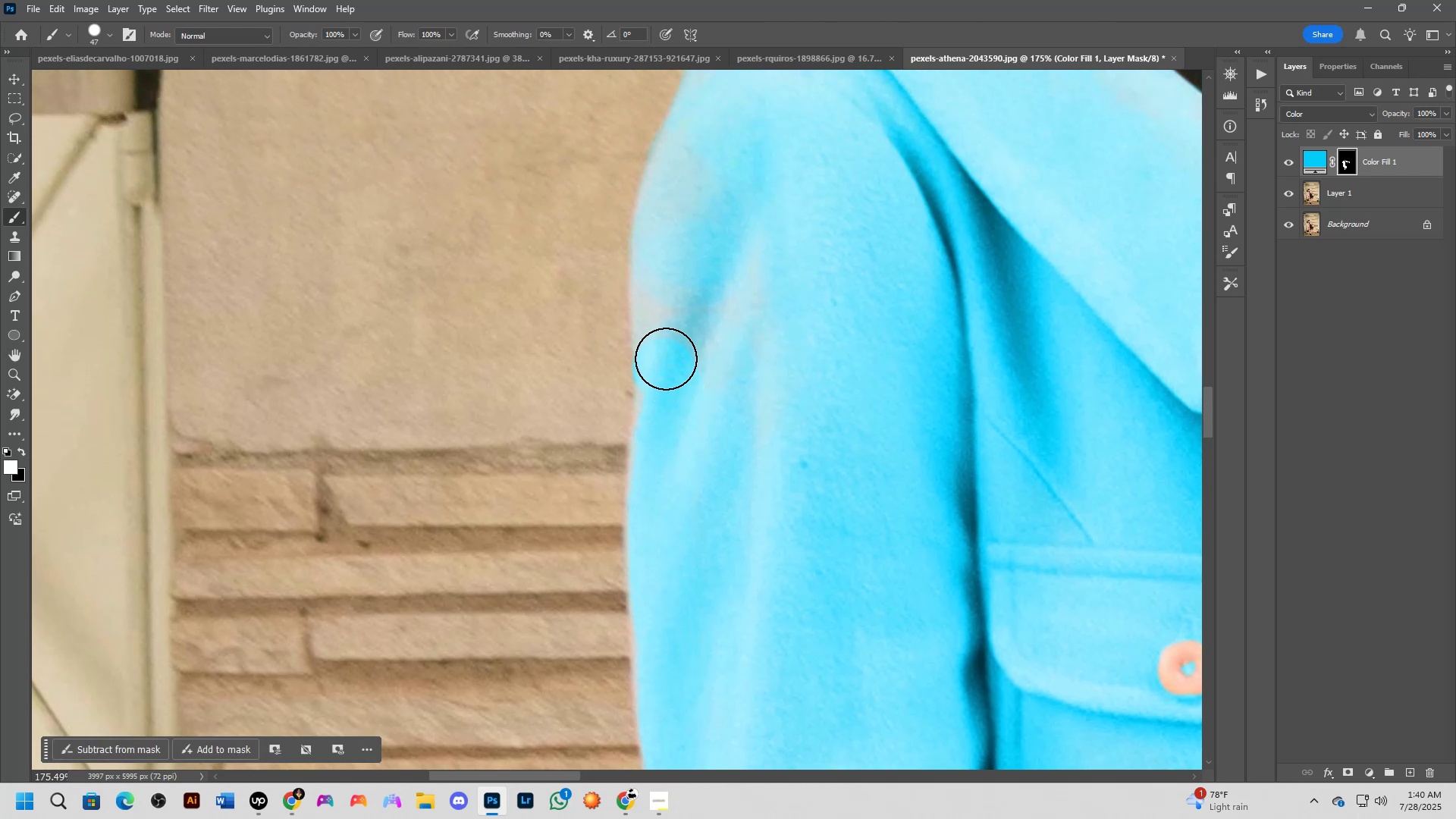 
left_click_drag(start_coordinate=[676, 267], to_coordinate=[684, 403])
 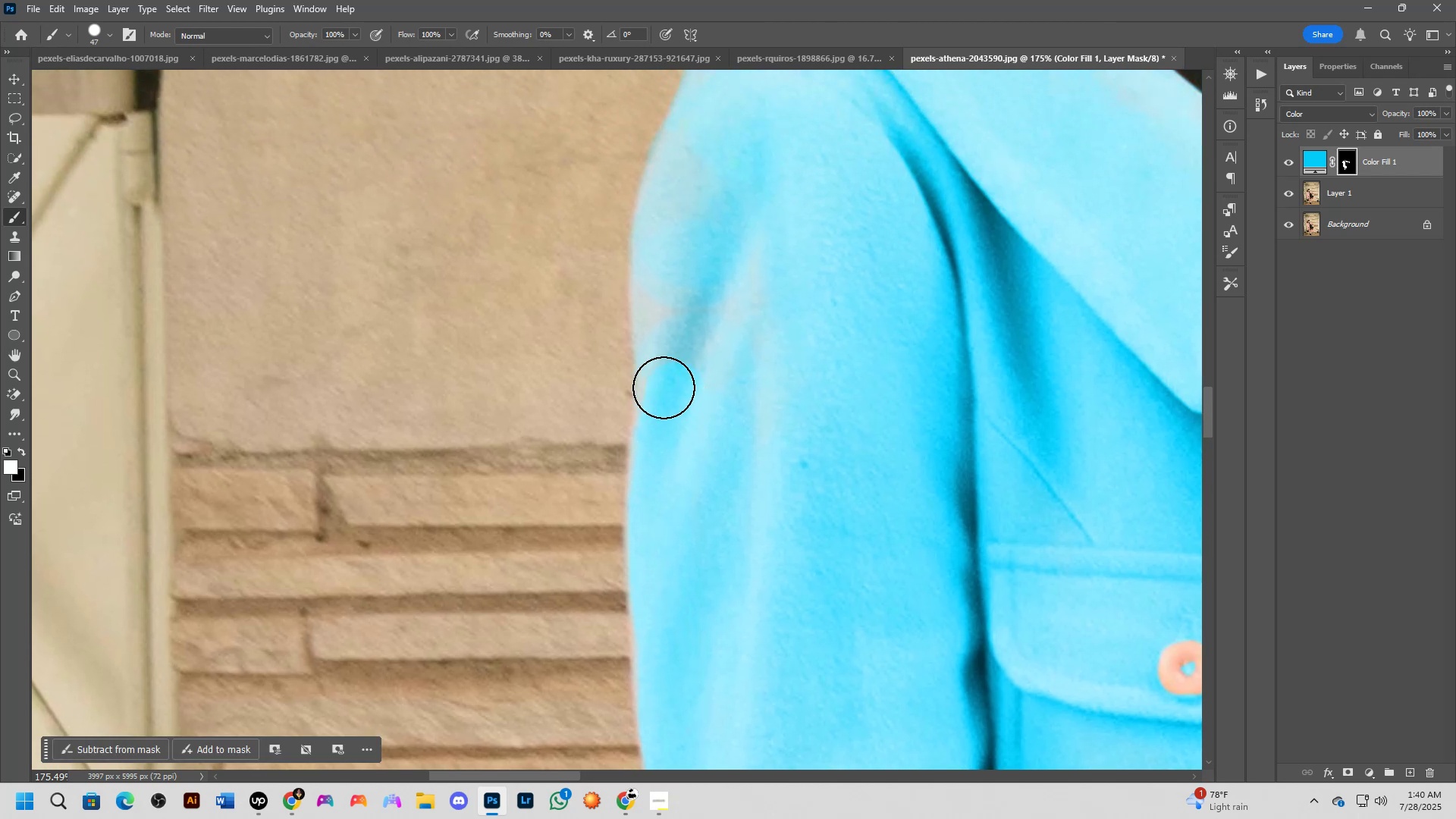 
left_click_drag(start_coordinate=[664, 369], to_coordinate=[667, 358])
 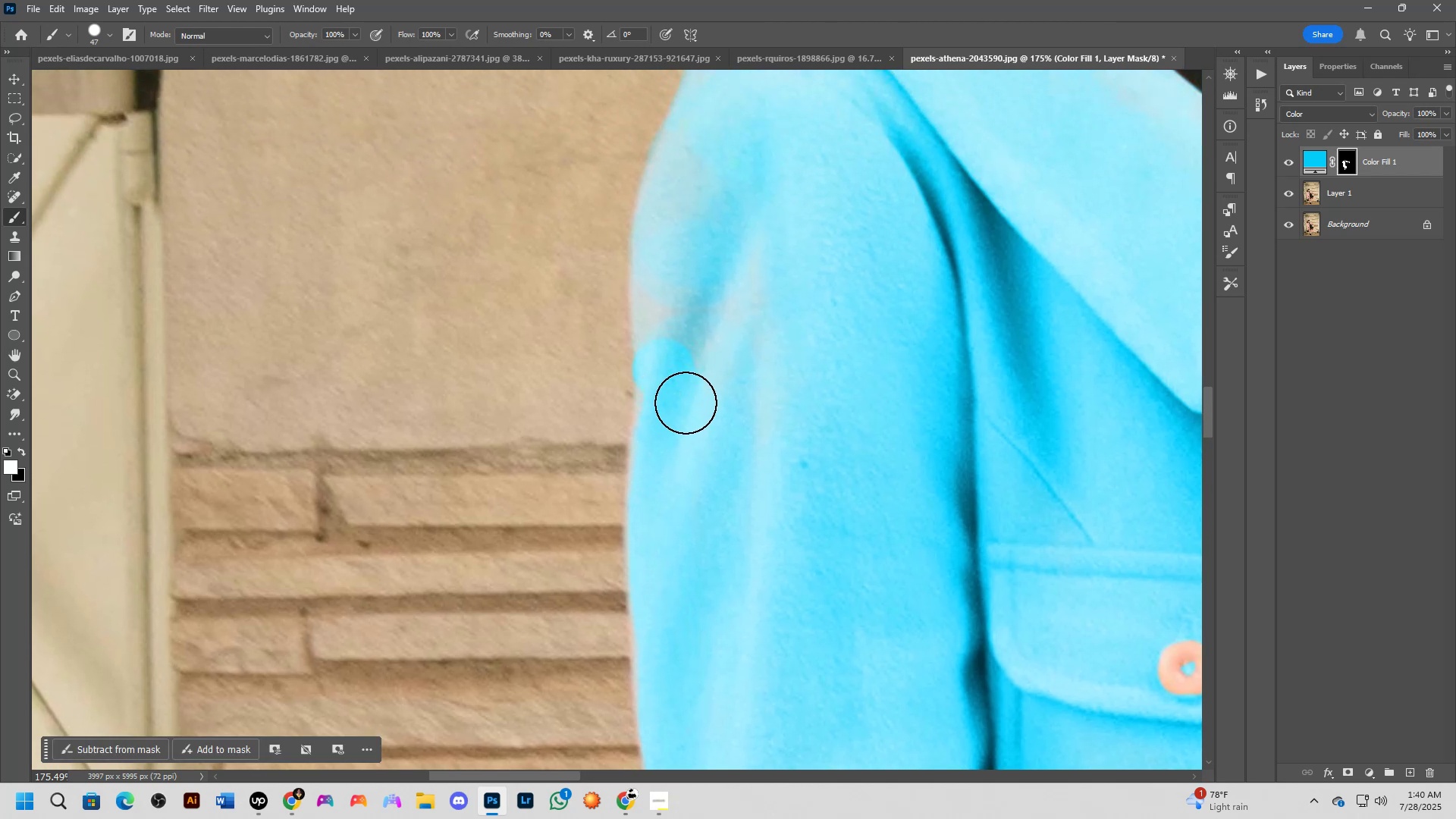 
type(xx)
 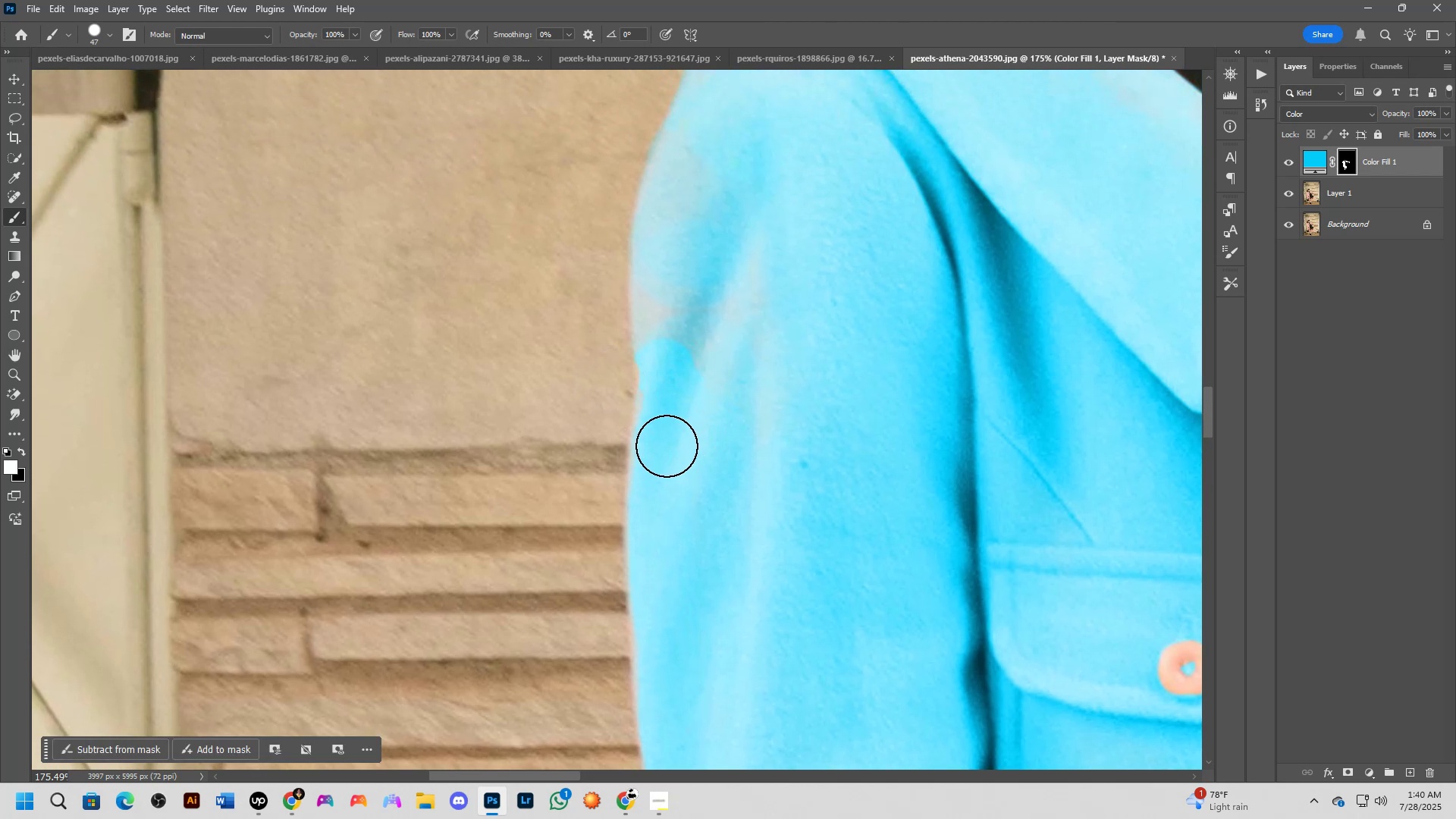 
left_click_drag(start_coordinate=[609, 377], to_coordinate=[607, 382])
 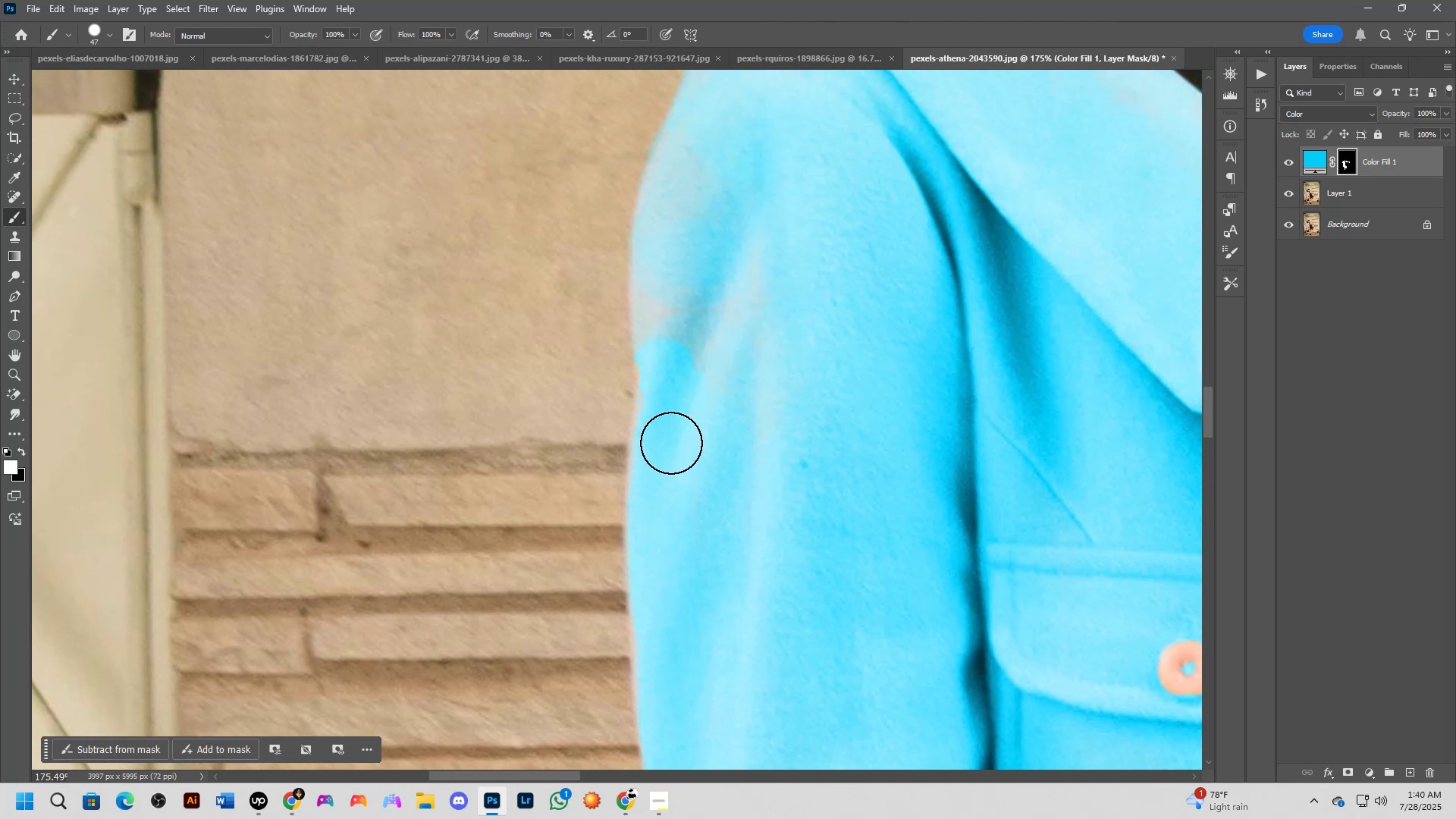 
left_click_drag(start_coordinate=[666, 444], to_coordinate=[664, 319])
 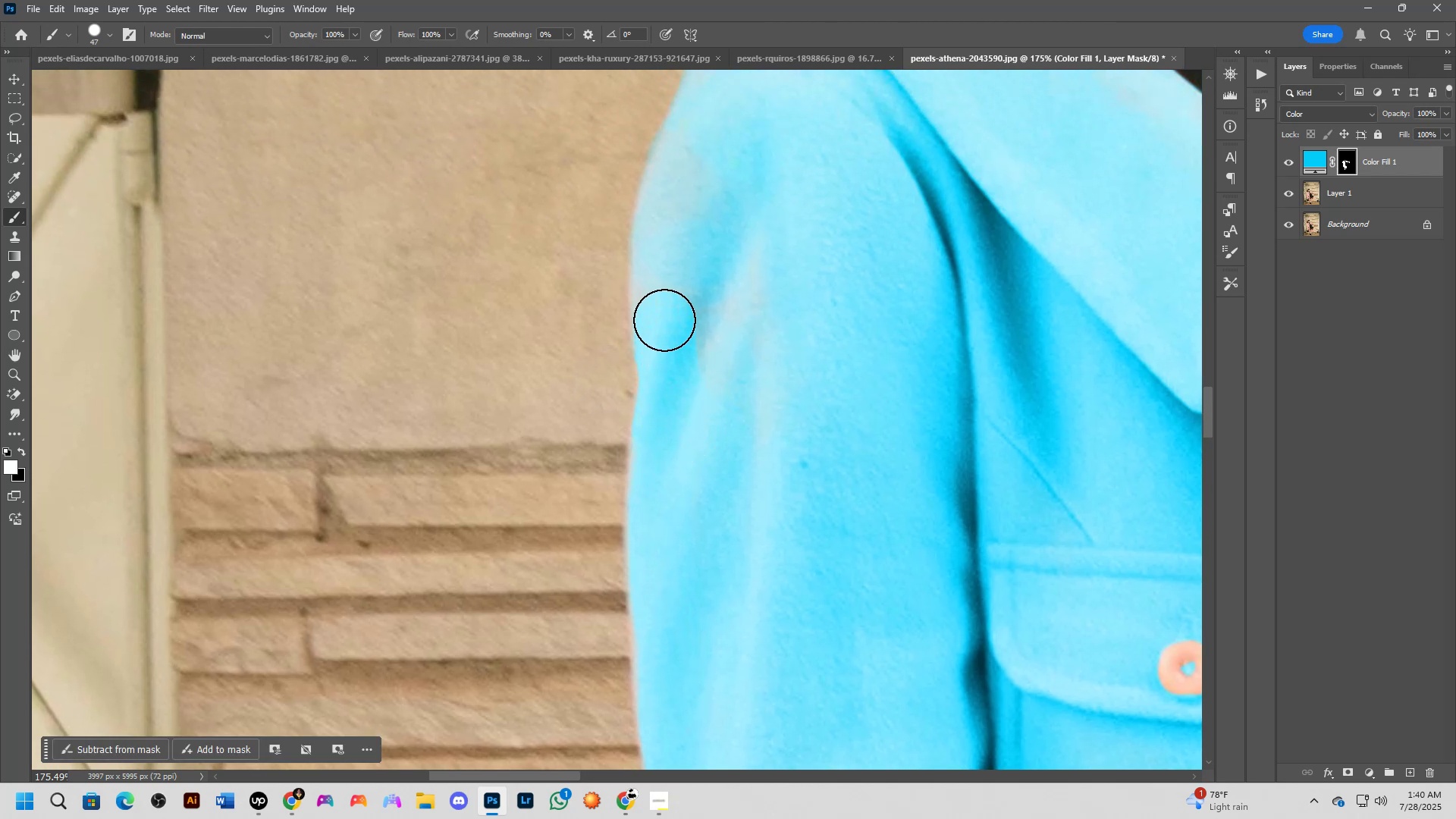 
hold_key(key=Space, duration=0.47)
 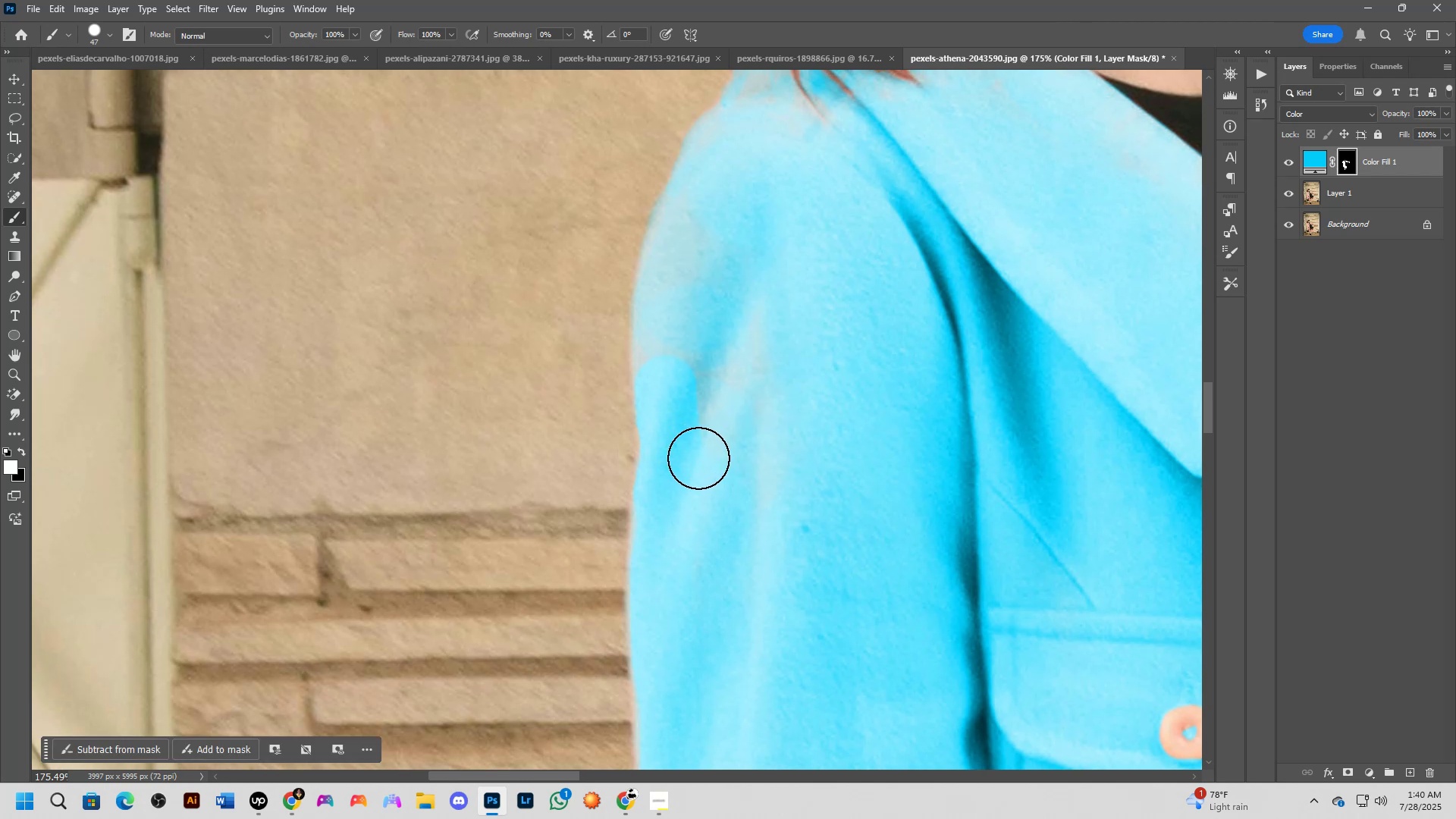 
left_click_drag(start_coordinate=[671, 365], to_coordinate=[673, 429])
 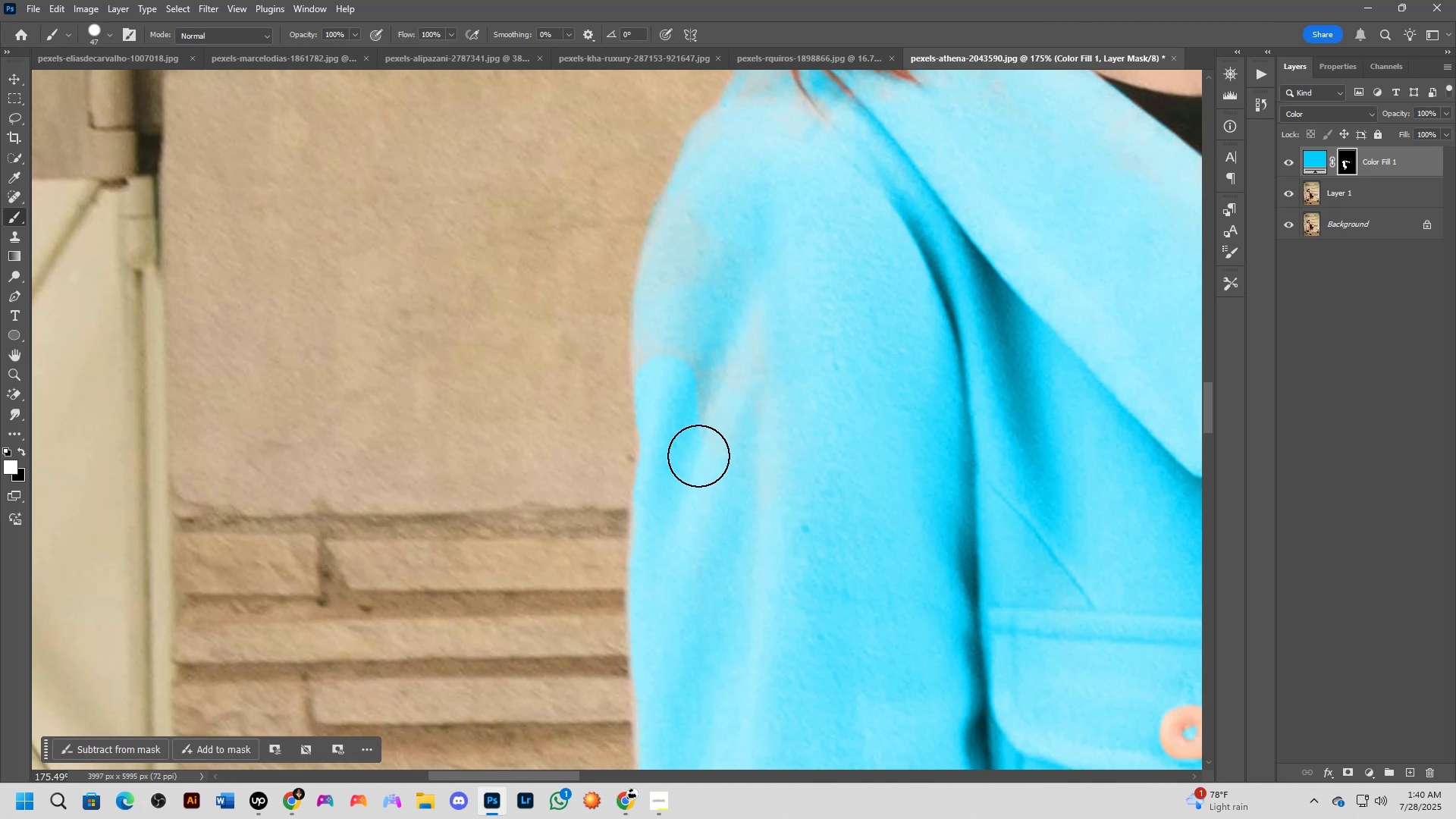 
hold_key(key=AltLeft, duration=0.38)
 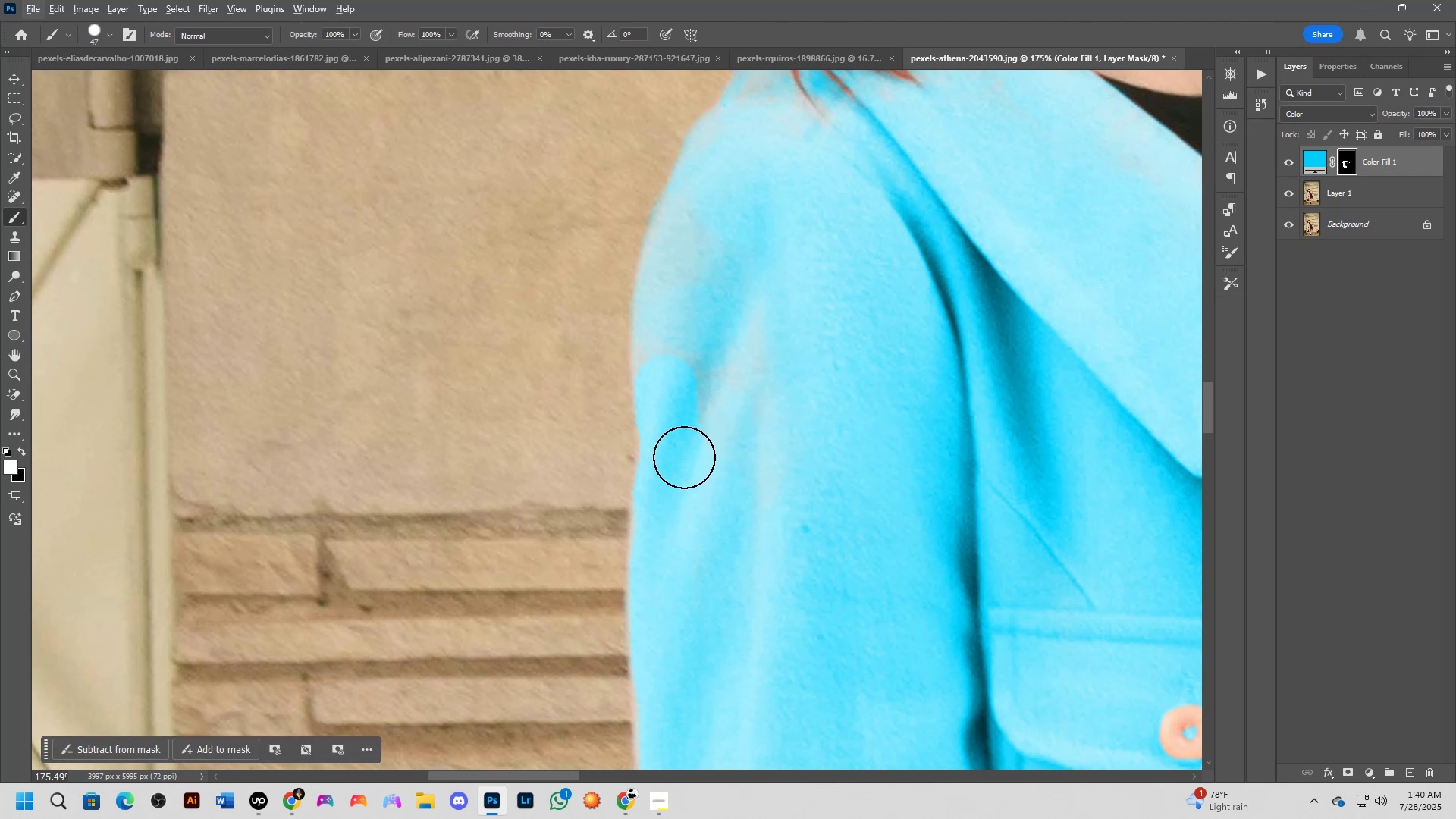 
hold_key(key=Space, duration=0.47)
 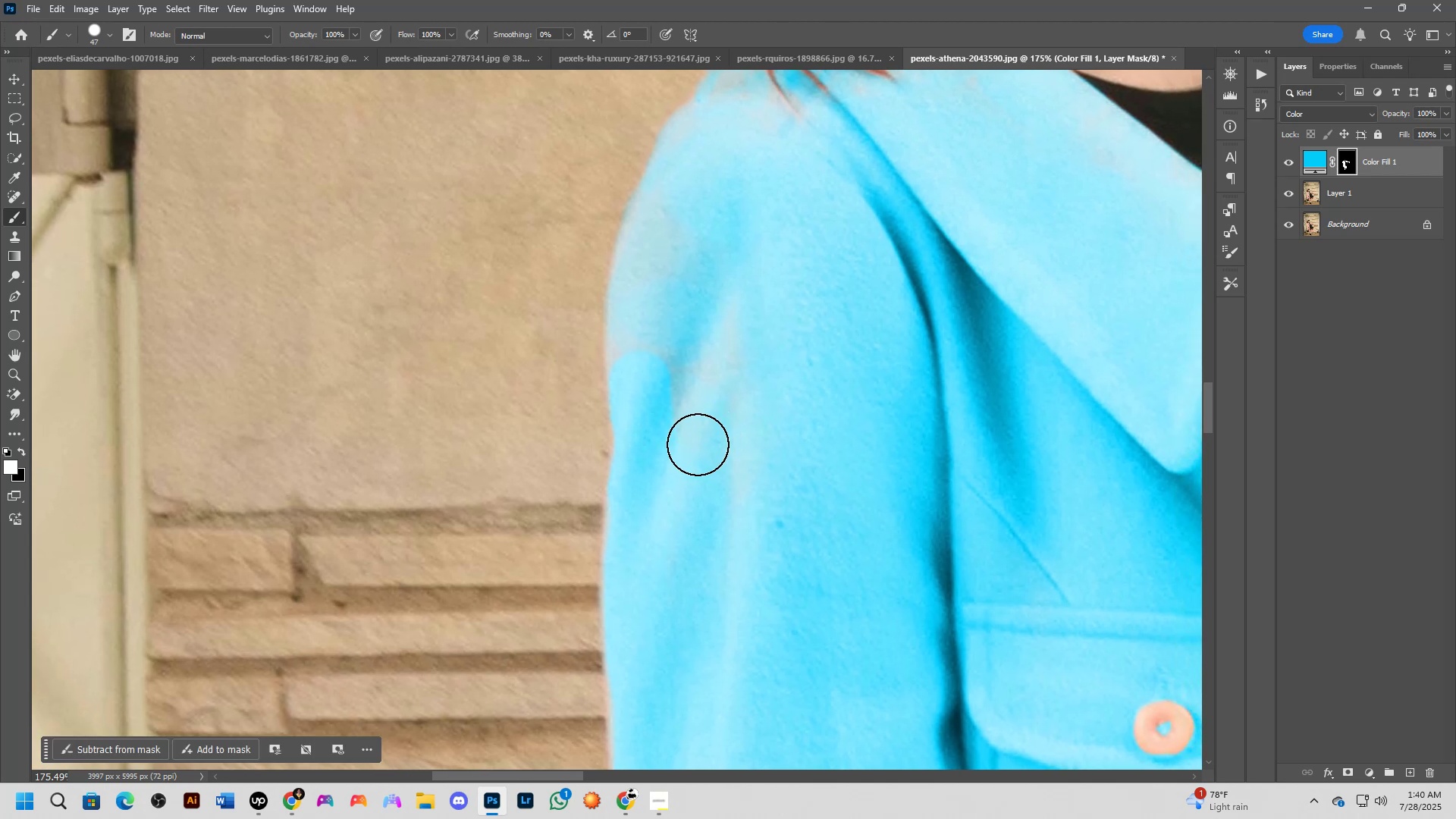 
left_click_drag(start_coordinate=[792, 432], to_coordinate=[767, 428])
 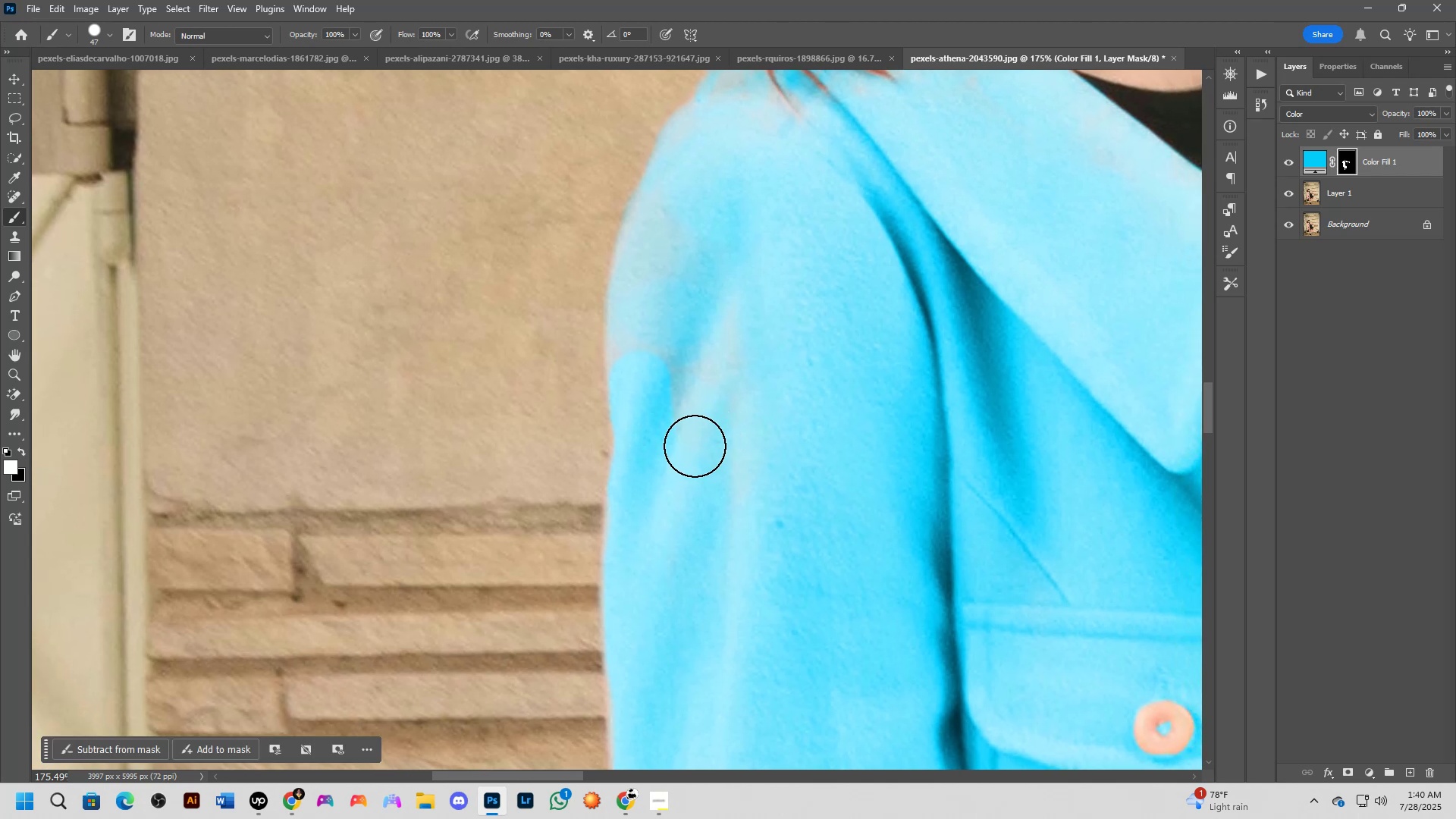 
hold_key(key=AltLeft, duration=1.04)
 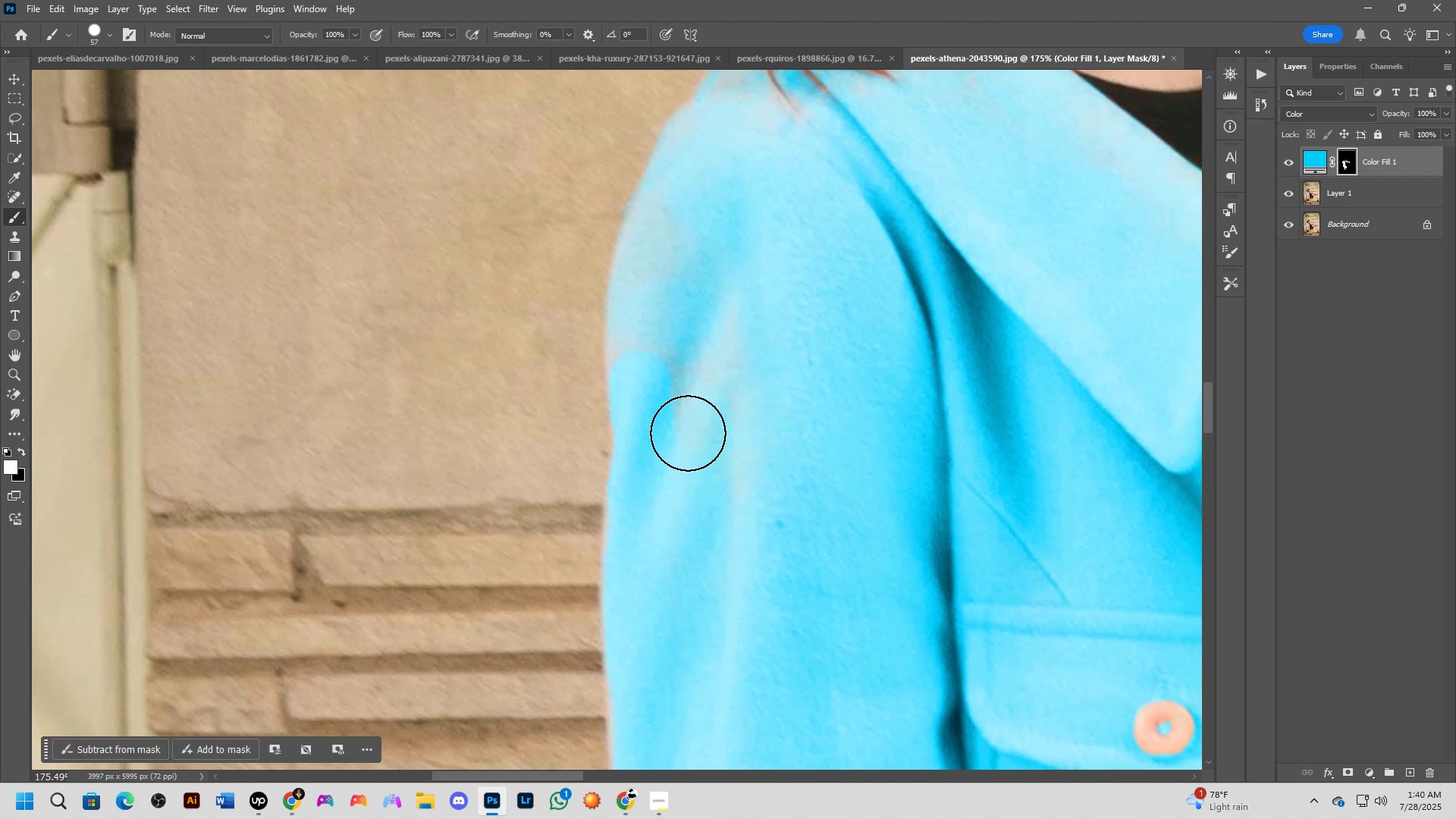 
left_click_drag(start_coordinate=[695, 413], to_coordinate=[644, 328])
 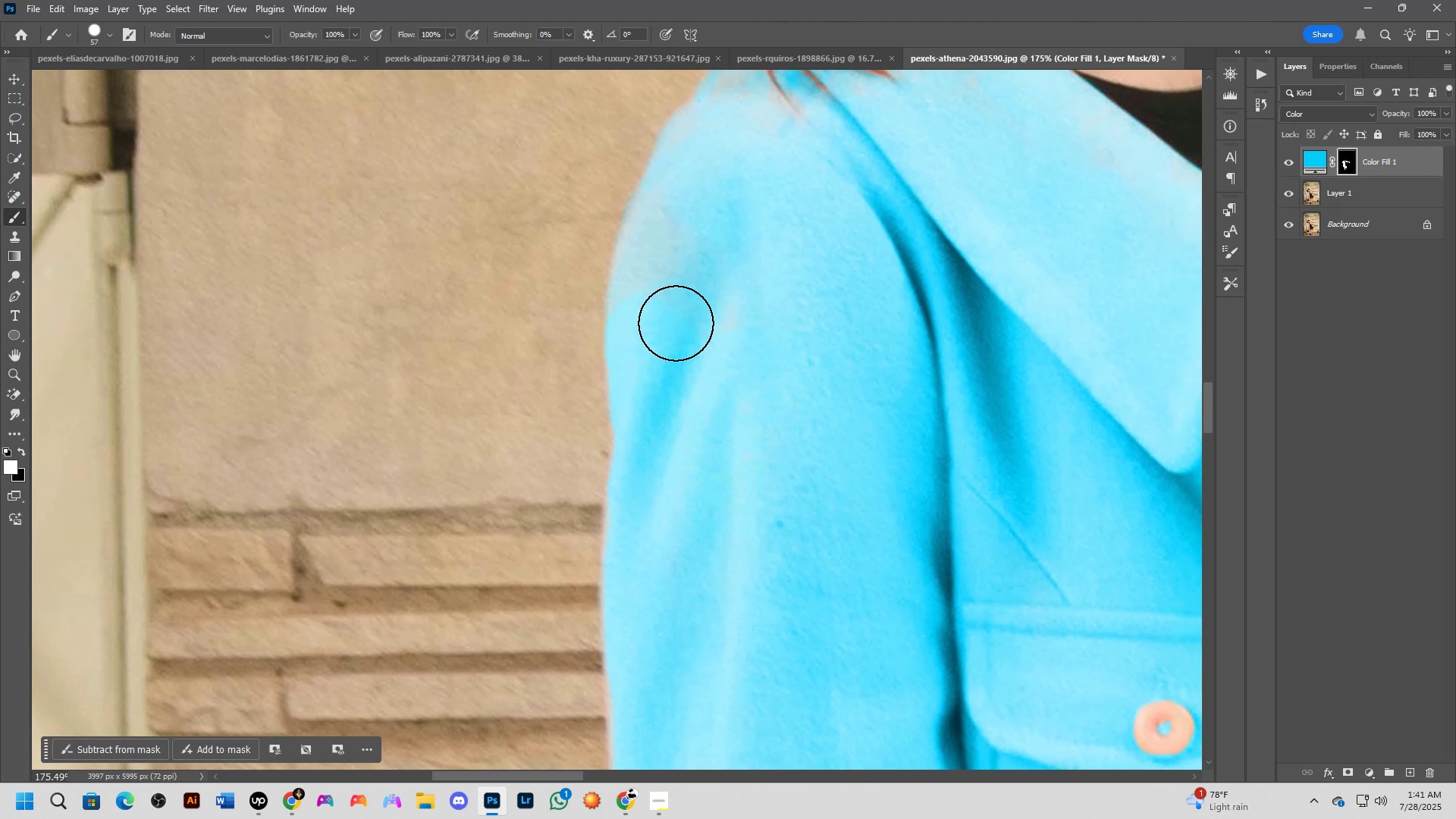 
hold_key(key=Space, duration=0.45)
 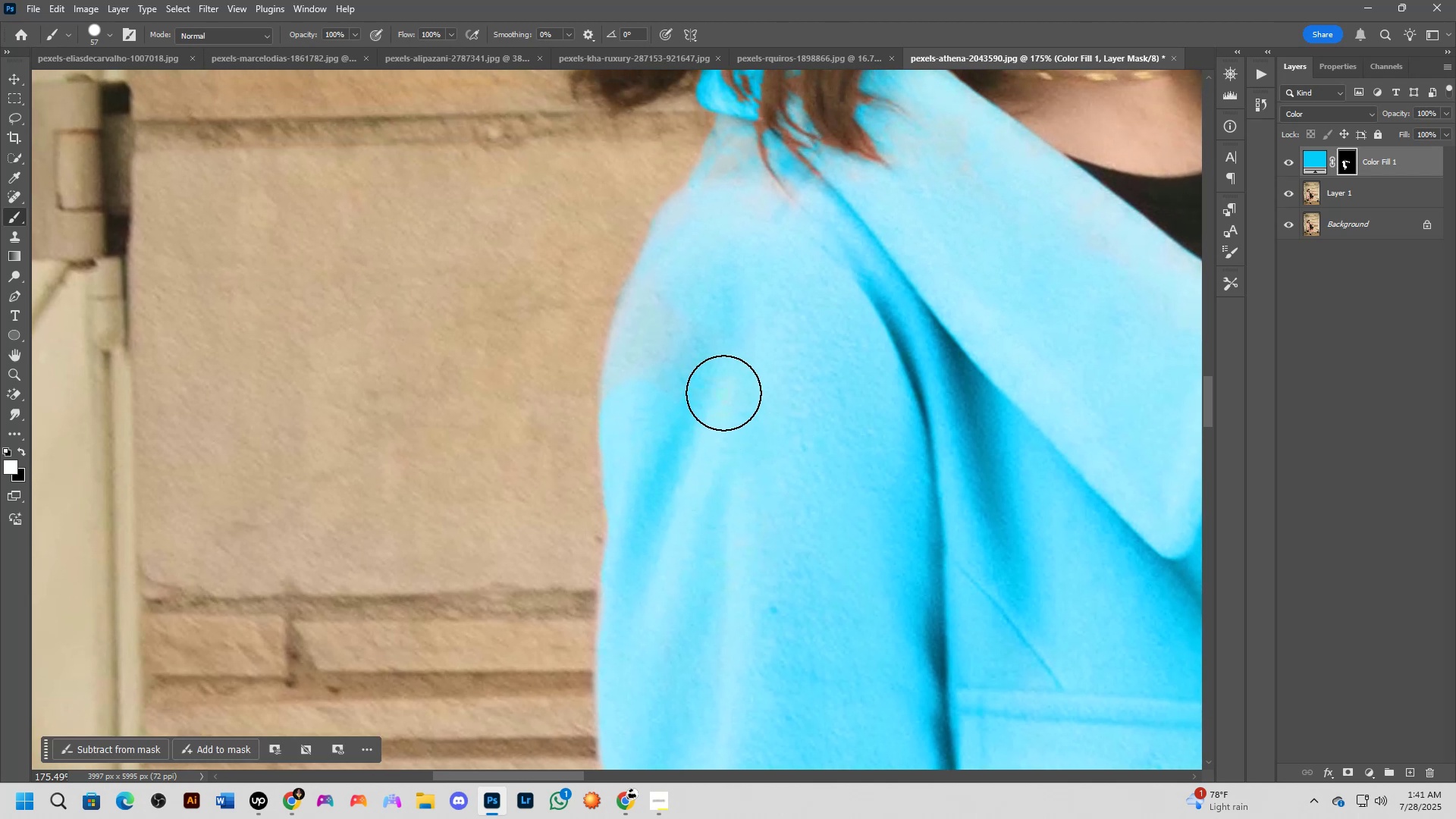 
left_click_drag(start_coordinate=[679, 350], to_coordinate=[673, 435])
 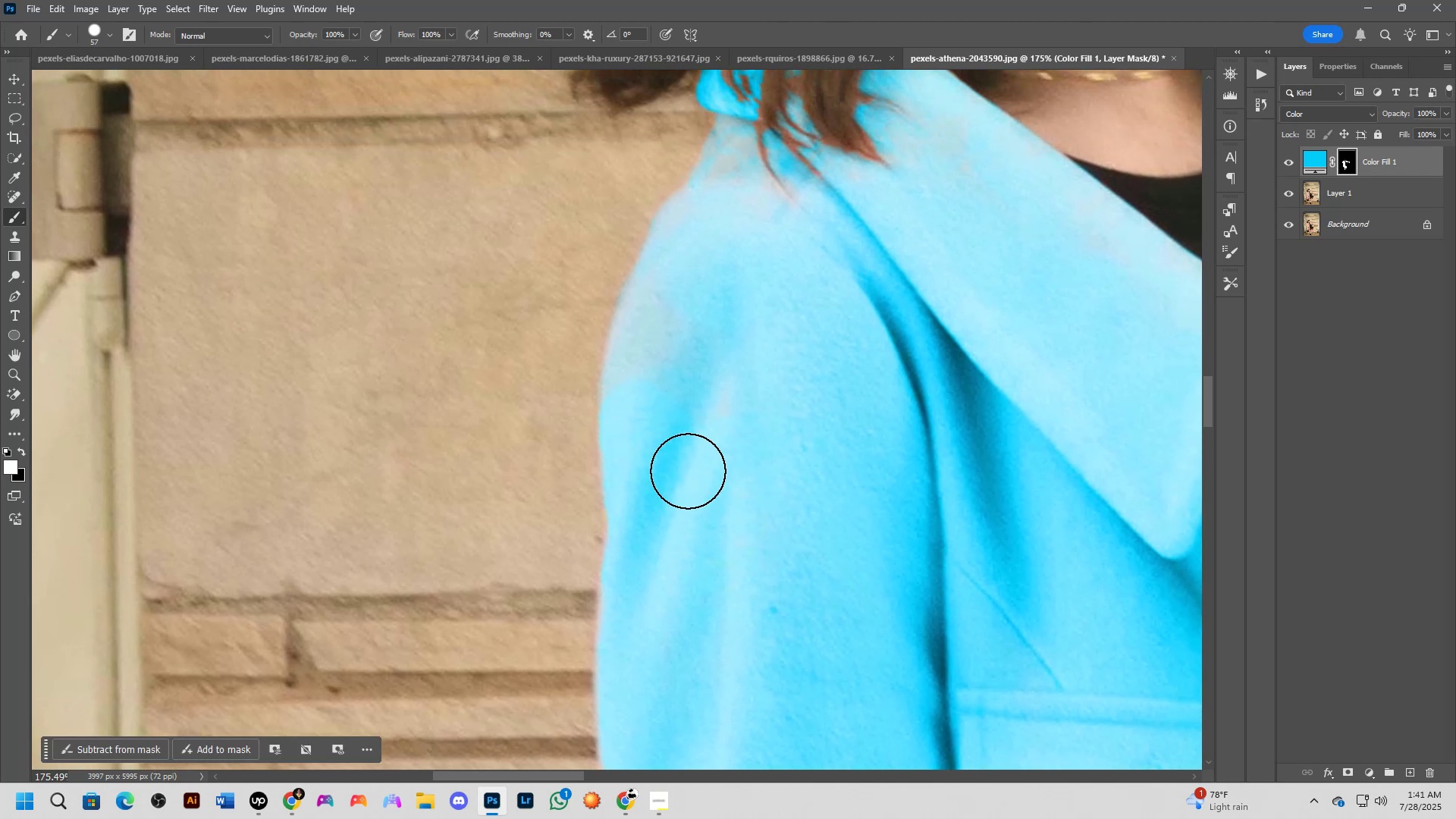 
left_click_drag(start_coordinate=[700, 454], to_coordinate=[724, 387])
 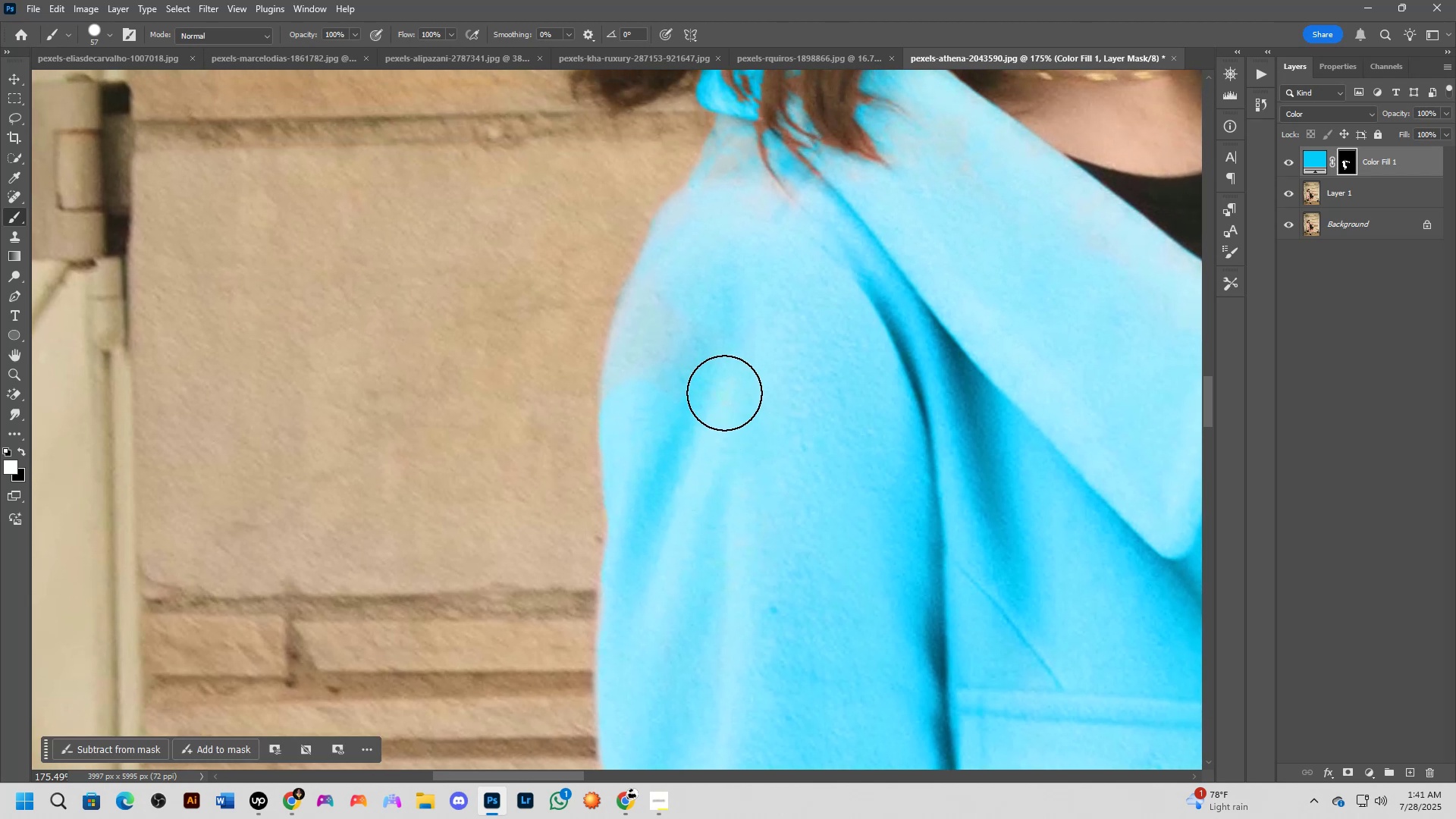 
hold_key(key=Space, duration=0.53)
 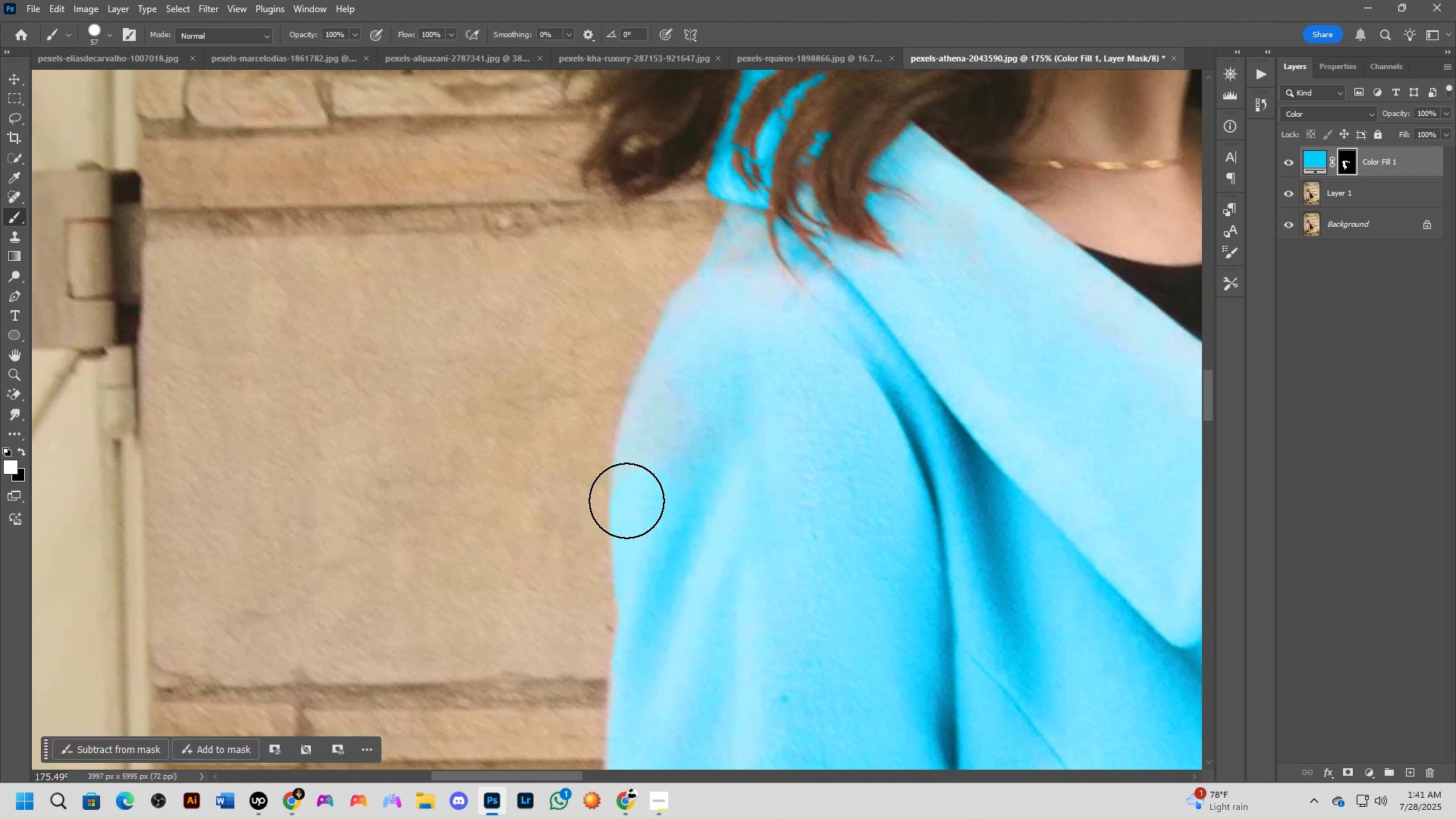 
left_click_drag(start_coordinate=[730, 462], to_coordinate=[739, 527])
 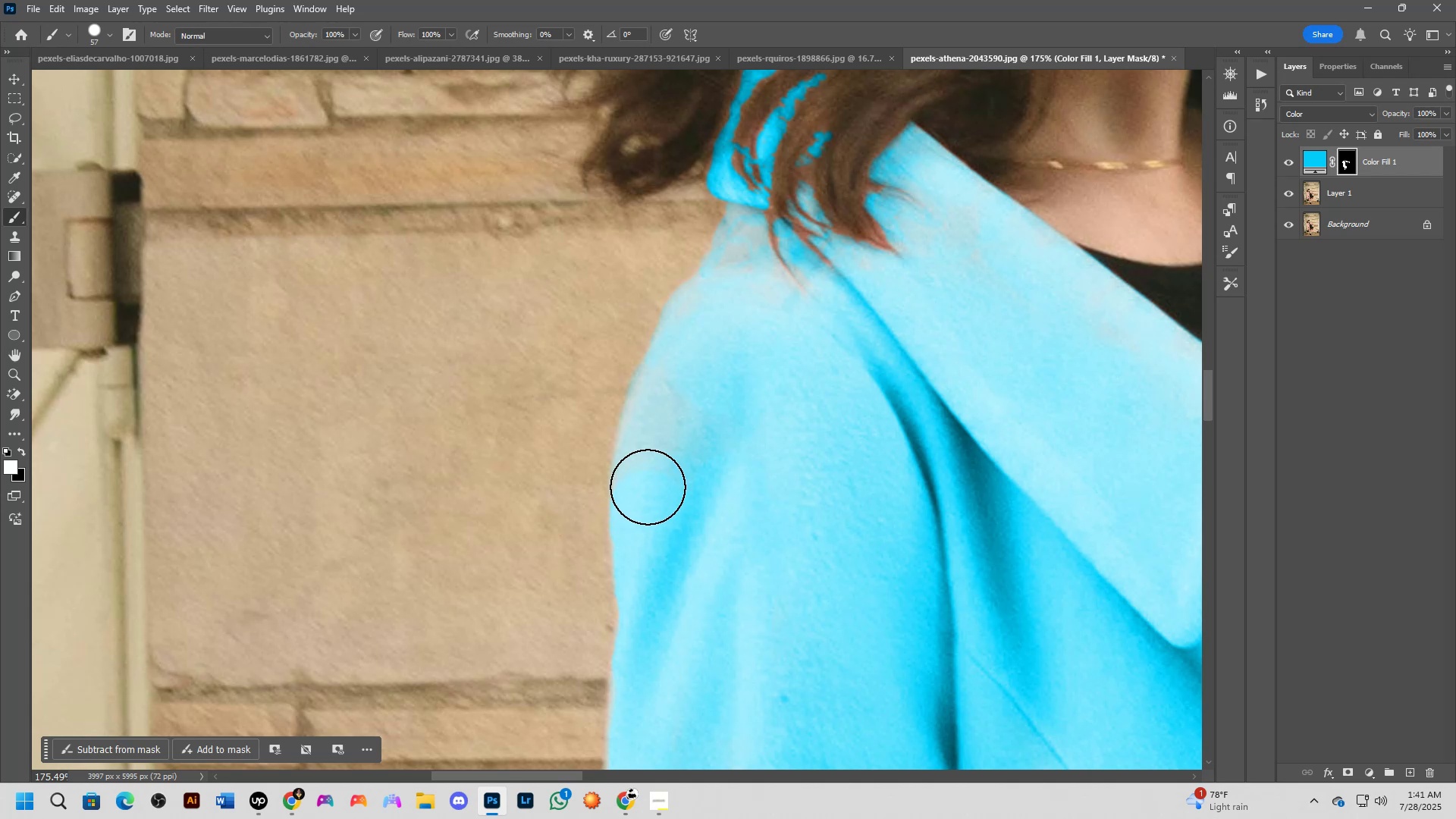 
left_click_drag(start_coordinate=[649, 482], to_coordinate=[737, 279])
 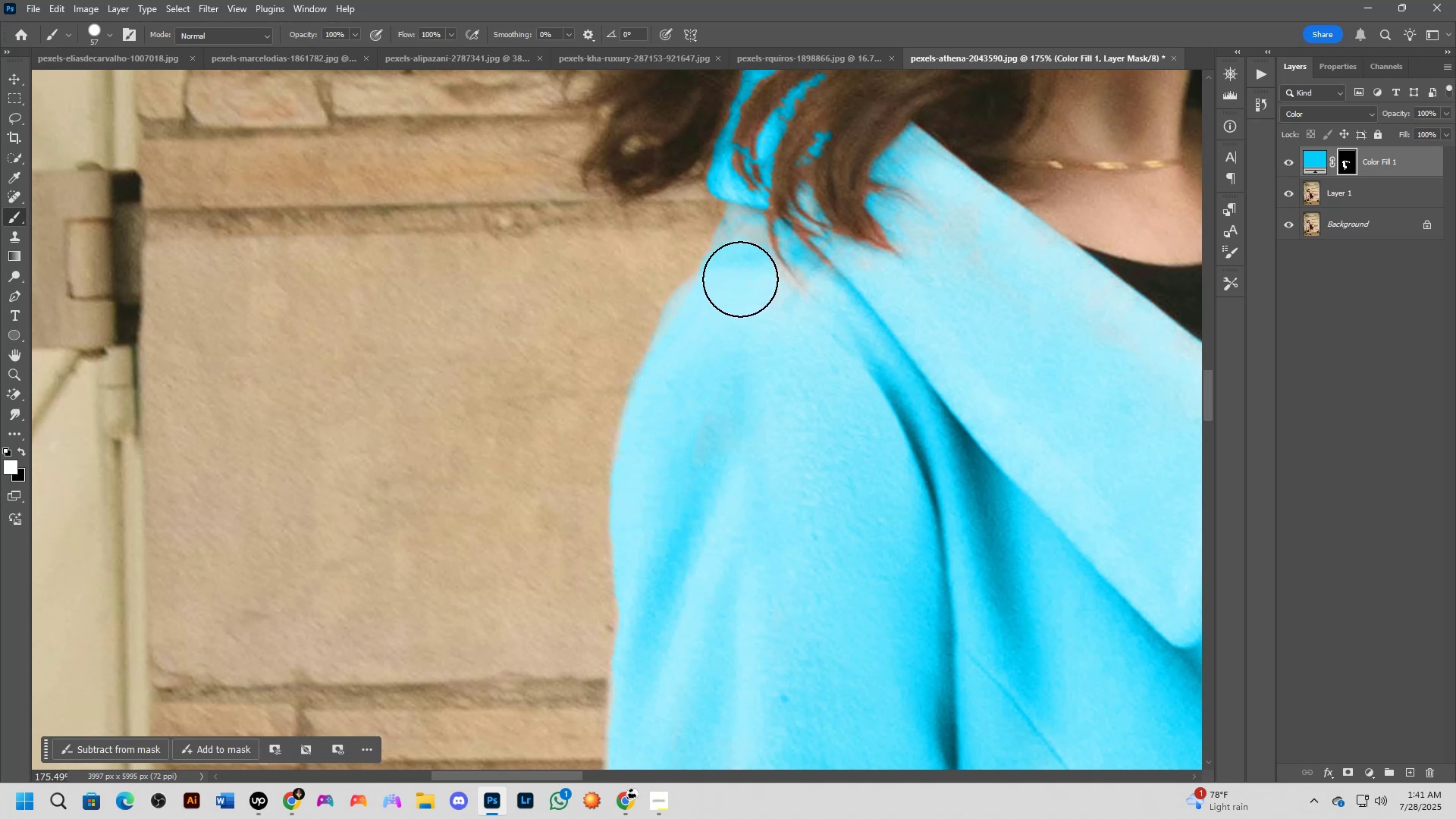 
hold_key(key=Space, duration=0.4)
 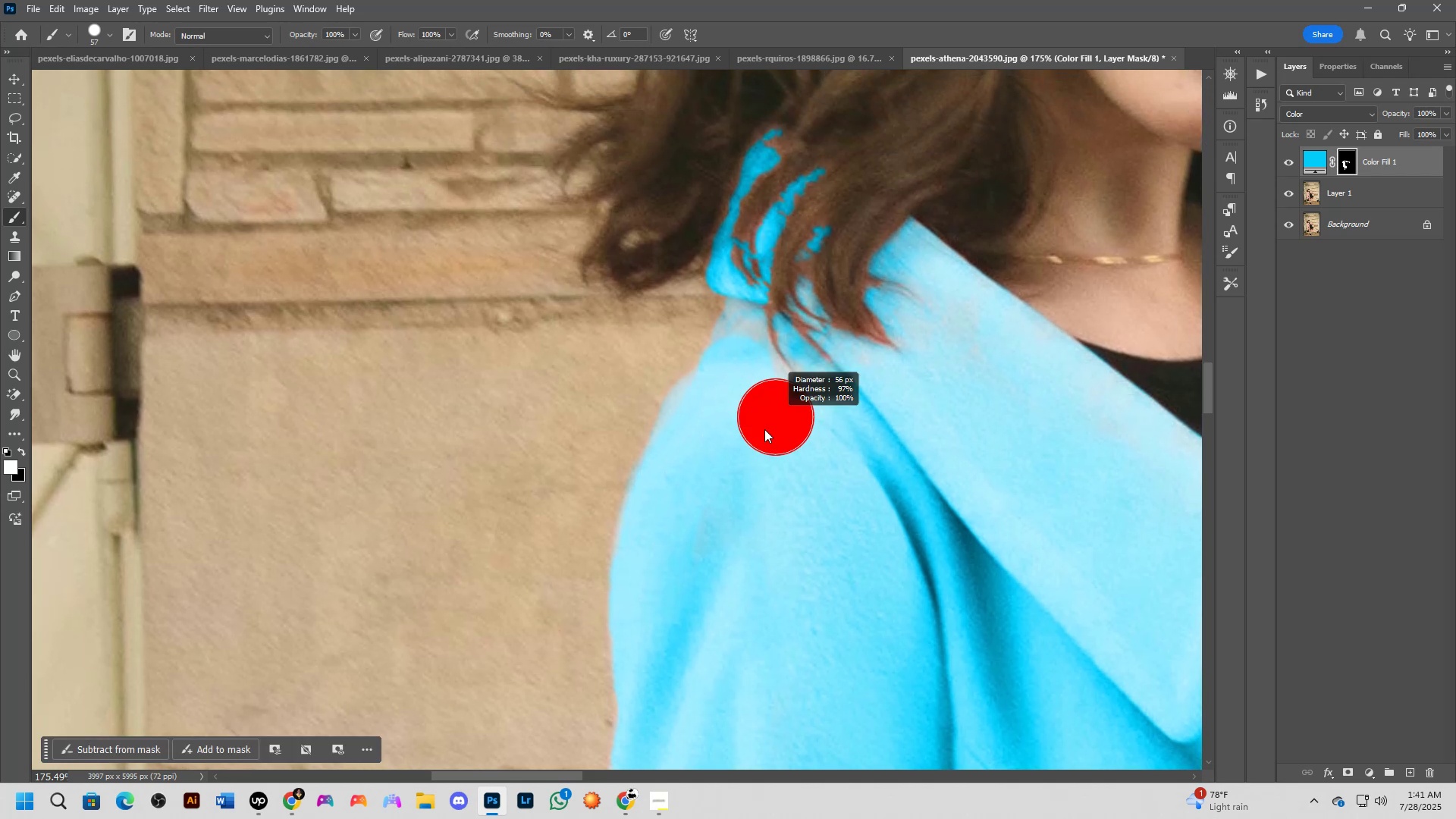 
left_click_drag(start_coordinate=[749, 323], to_coordinate=[748, 407])
 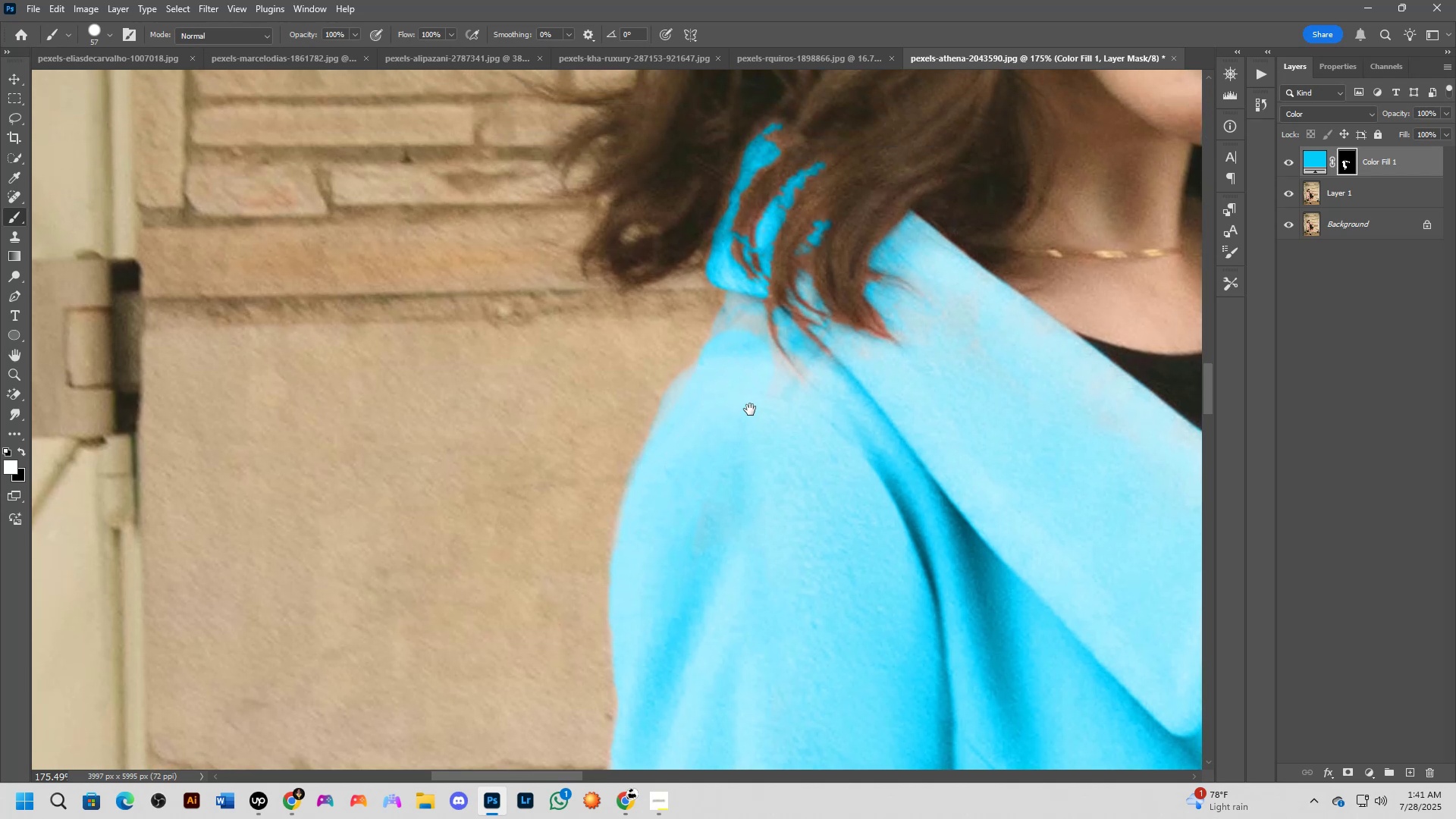 
hold_key(key=AltLeft, duration=0.47)
 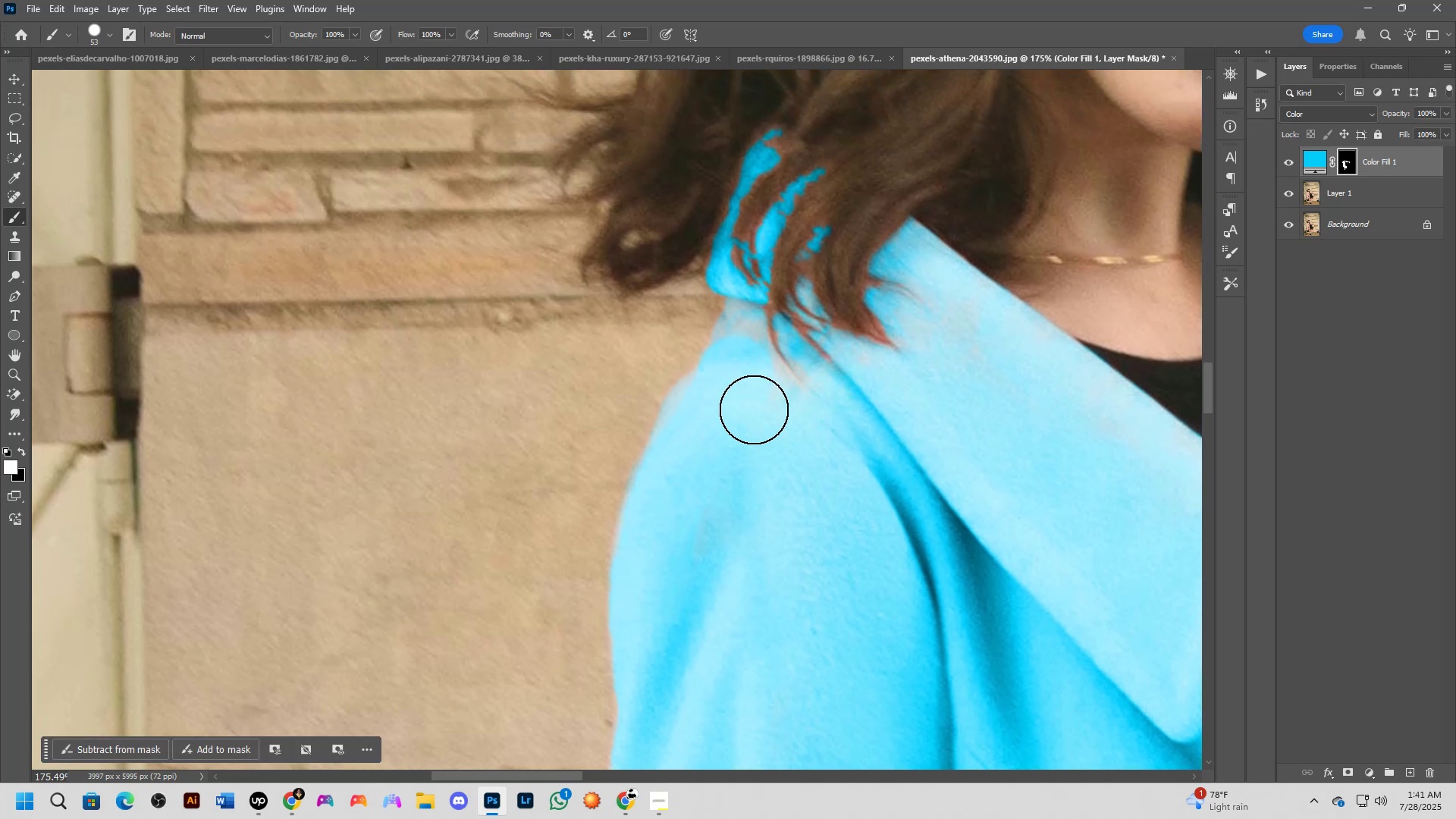 
hold_key(key=Space, duration=0.32)
 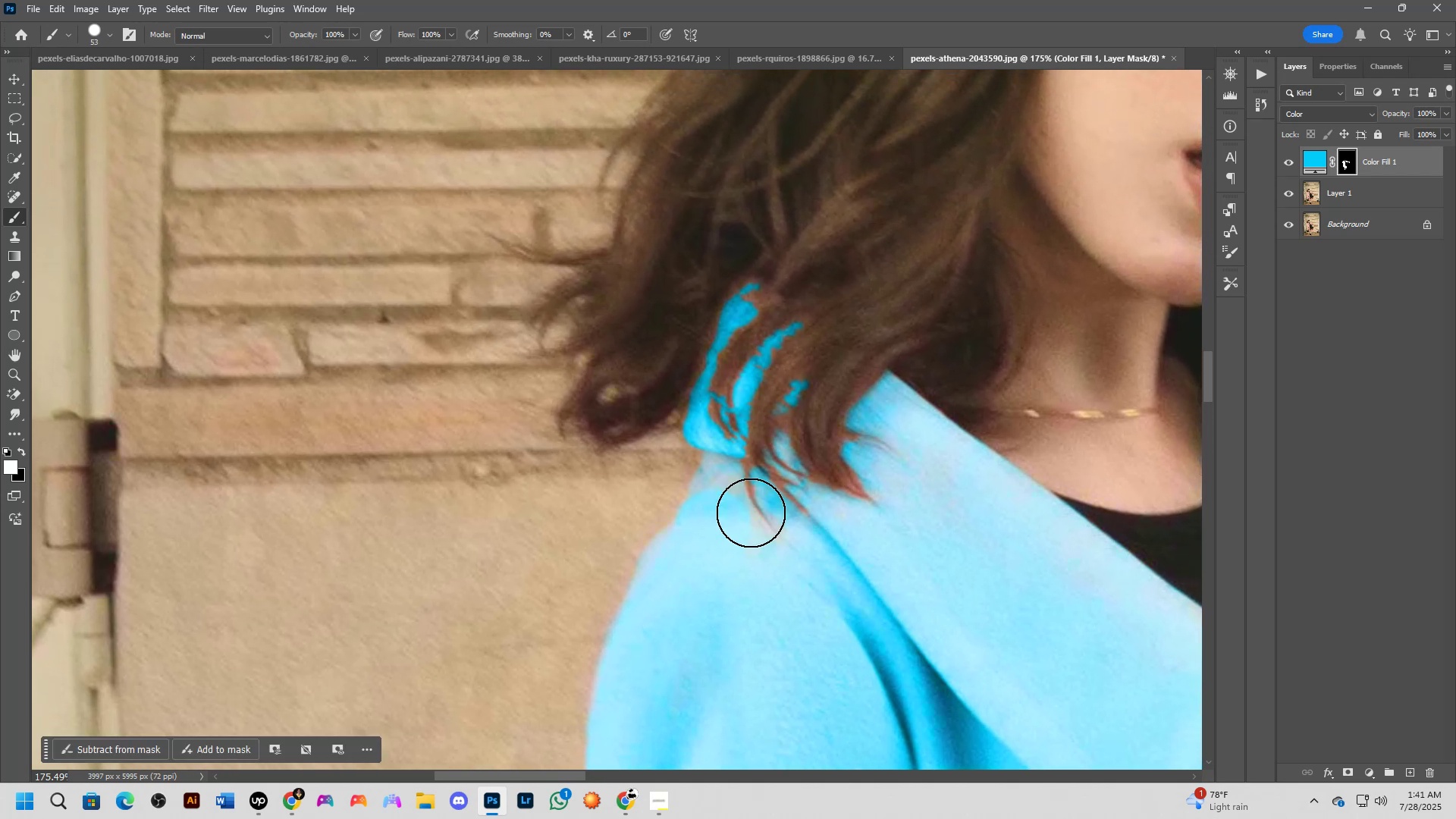 
left_click_drag(start_coordinate=[744, 425], to_coordinate=[726, 526])
 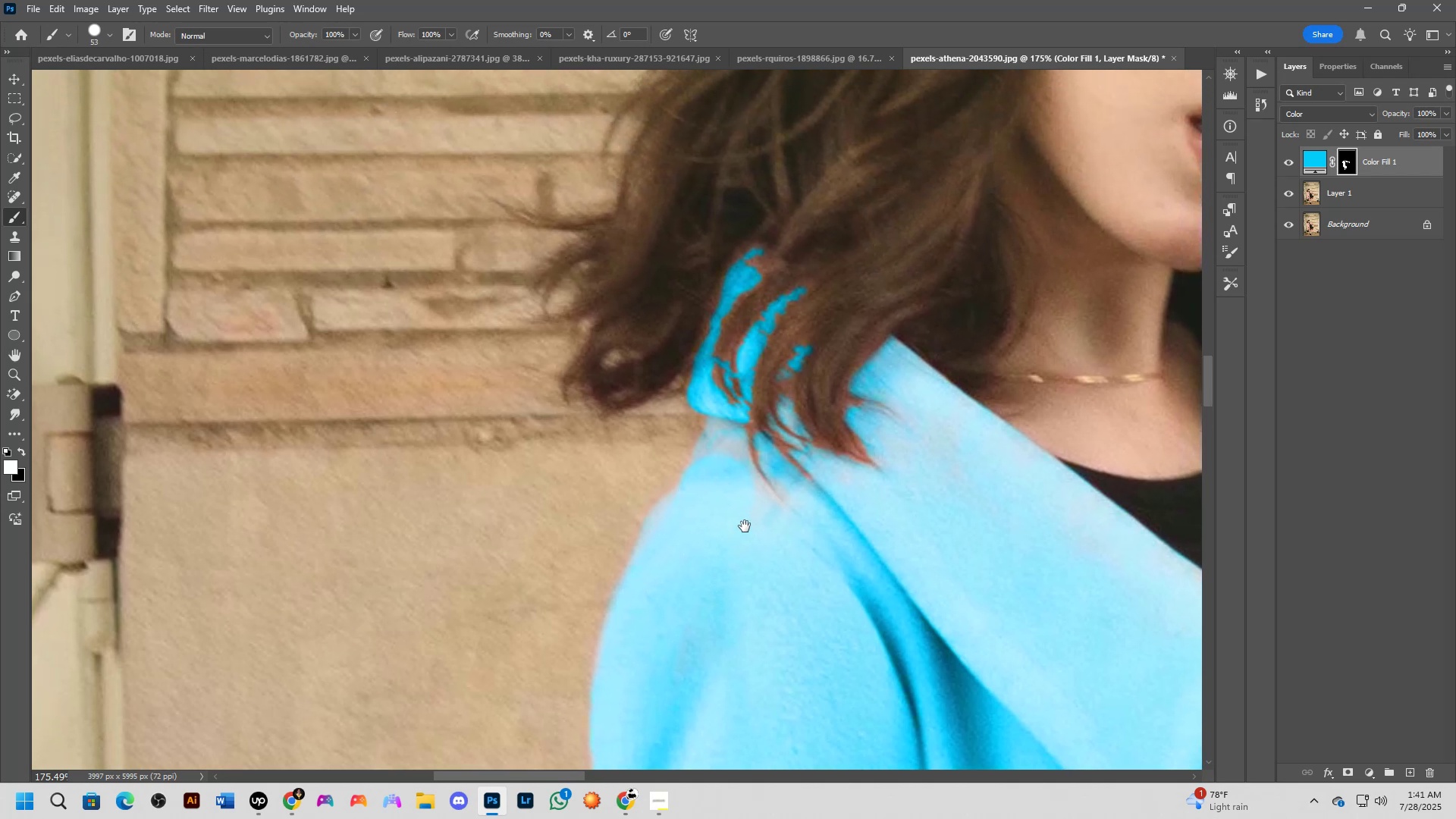 
scroll: coordinate [751, 513], scroll_direction: up, amount: 6.0
 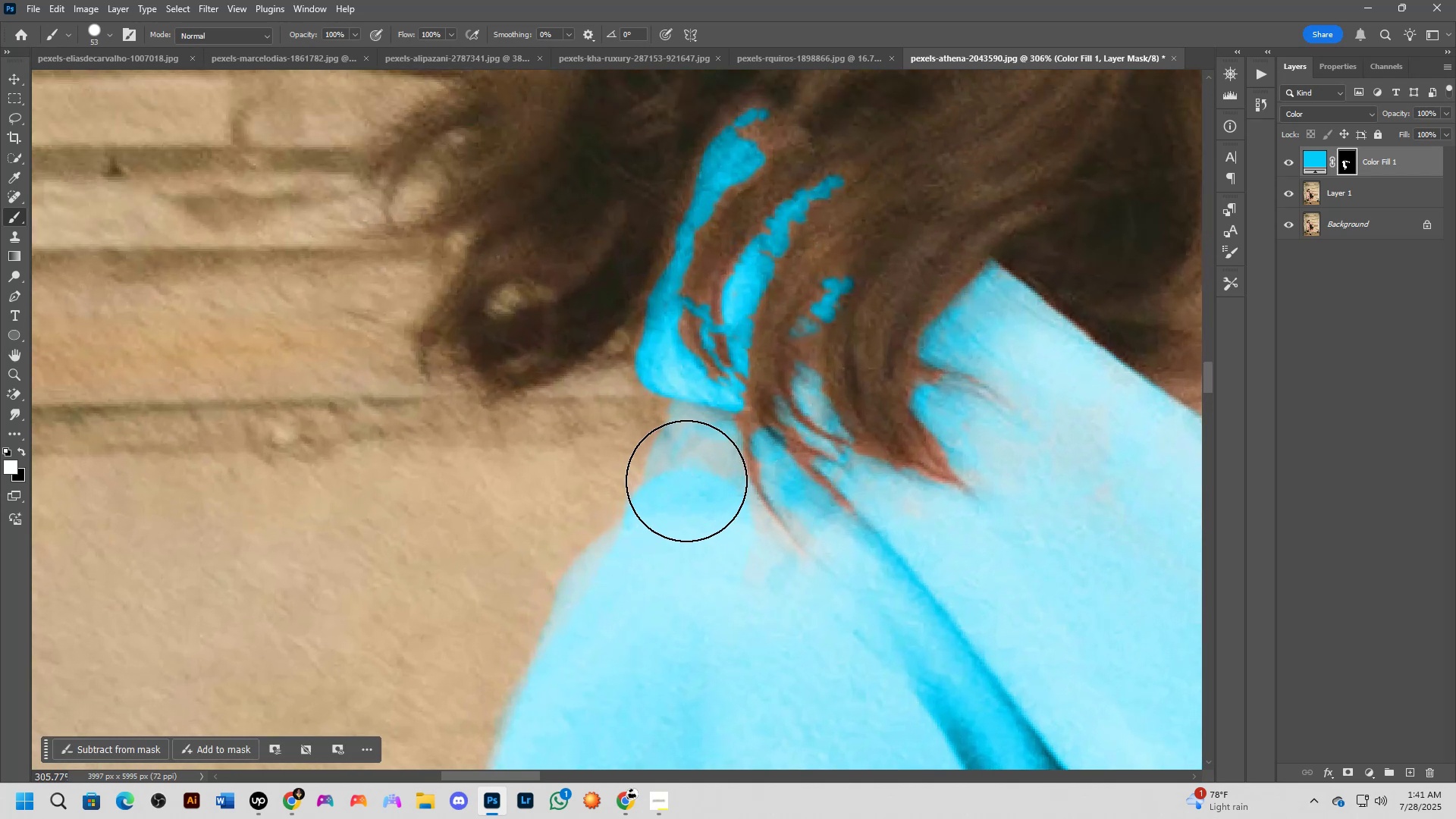 
hold_key(key=AltLeft, duration=0.72)
 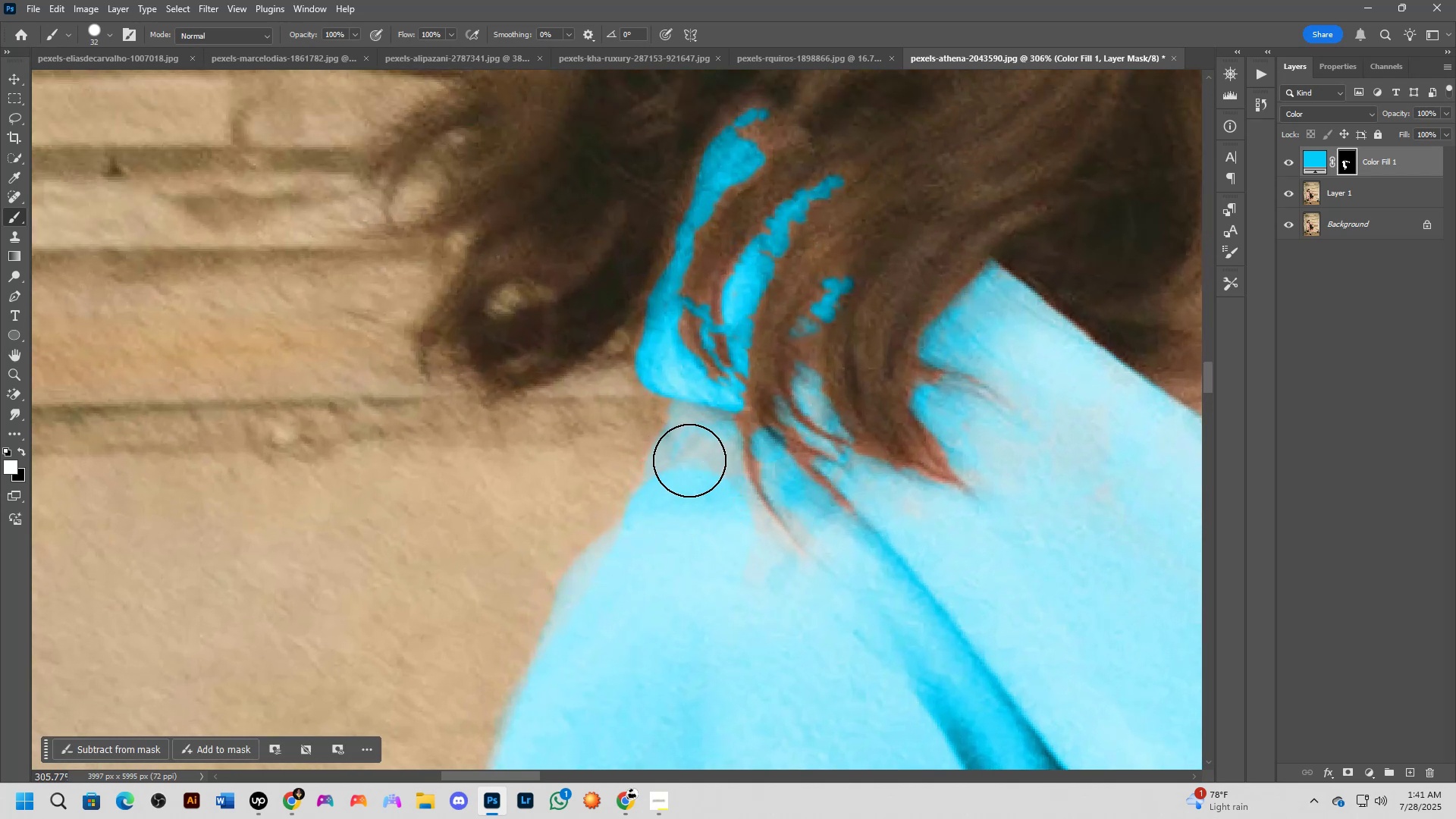 
left_click([691, 460])
 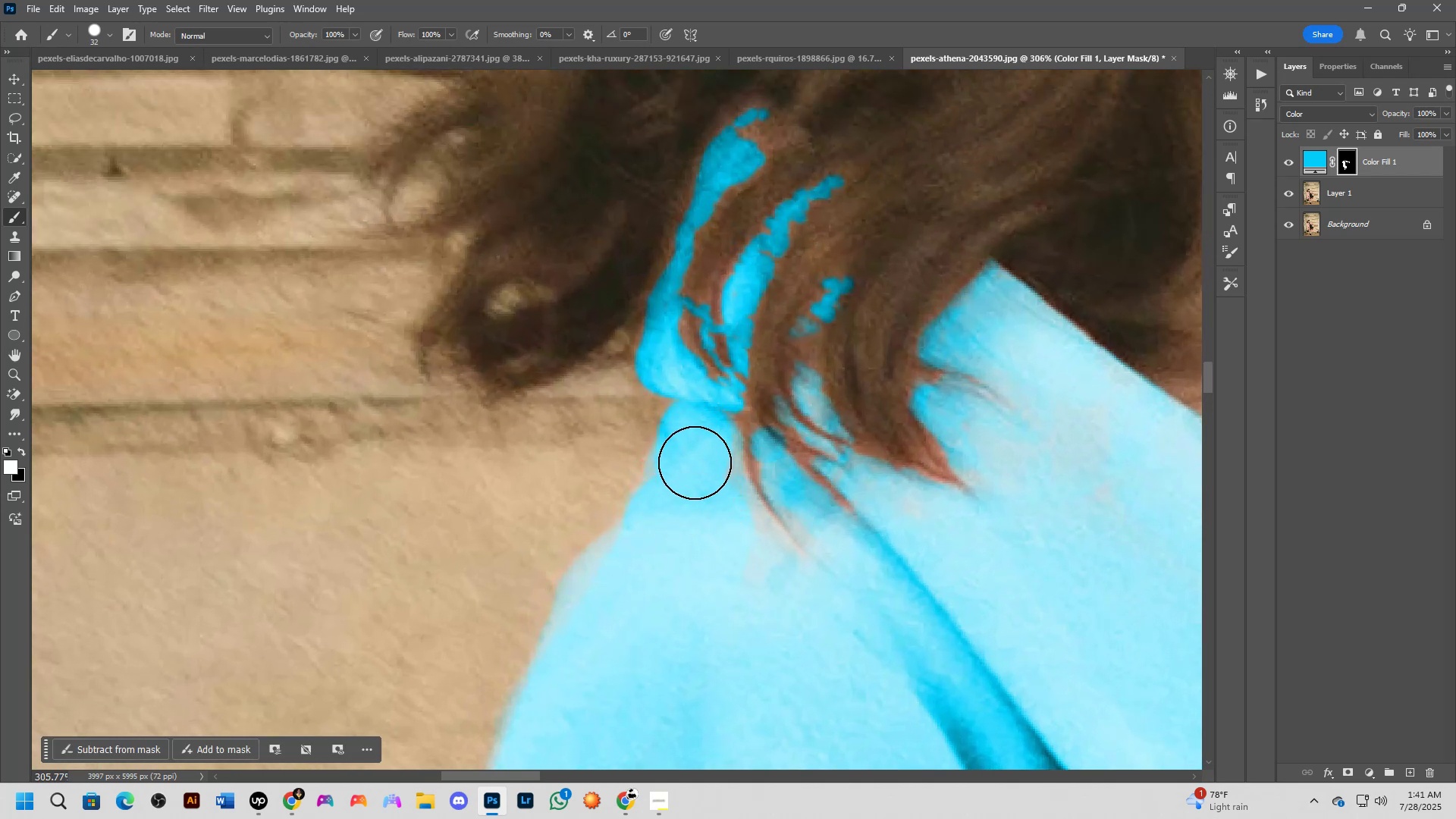 
left_click([705, 471])
 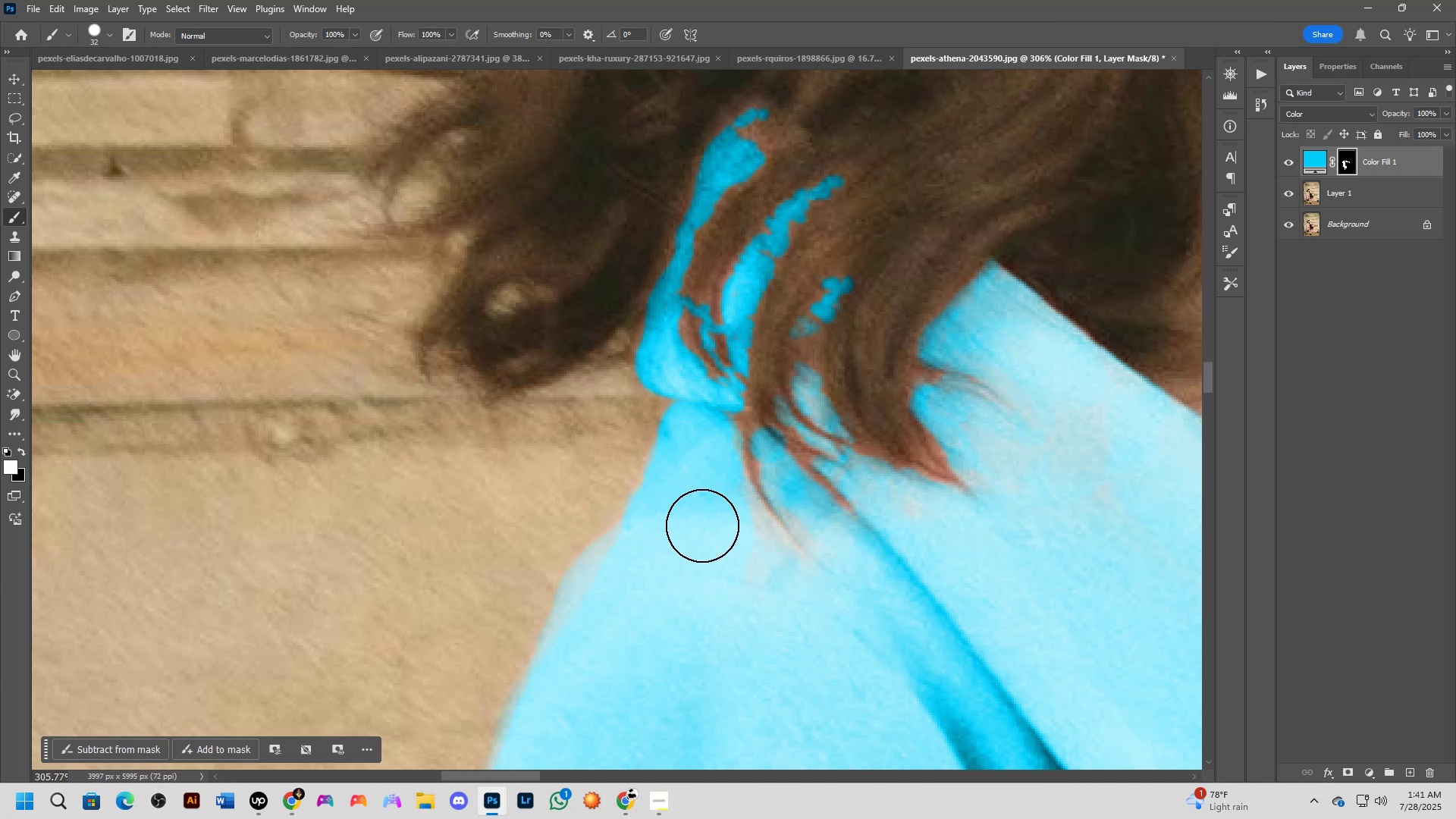 
left_click_drag(start_coordinate=[652, 553], to_coordinate=[645, 558])
 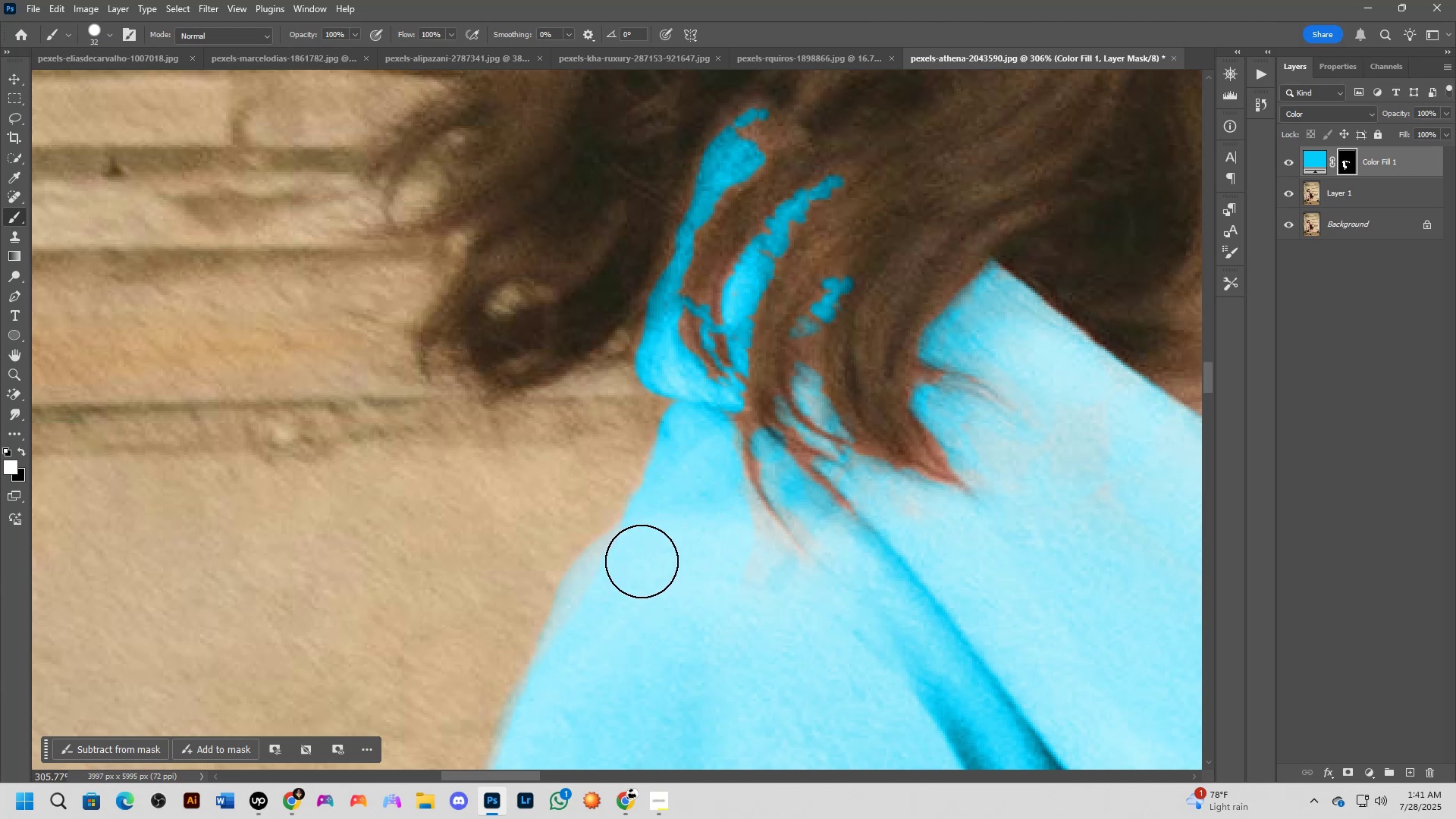 
left_click_drag(start_coordinate=[640, 563], to_coordinate=[625, 573])
 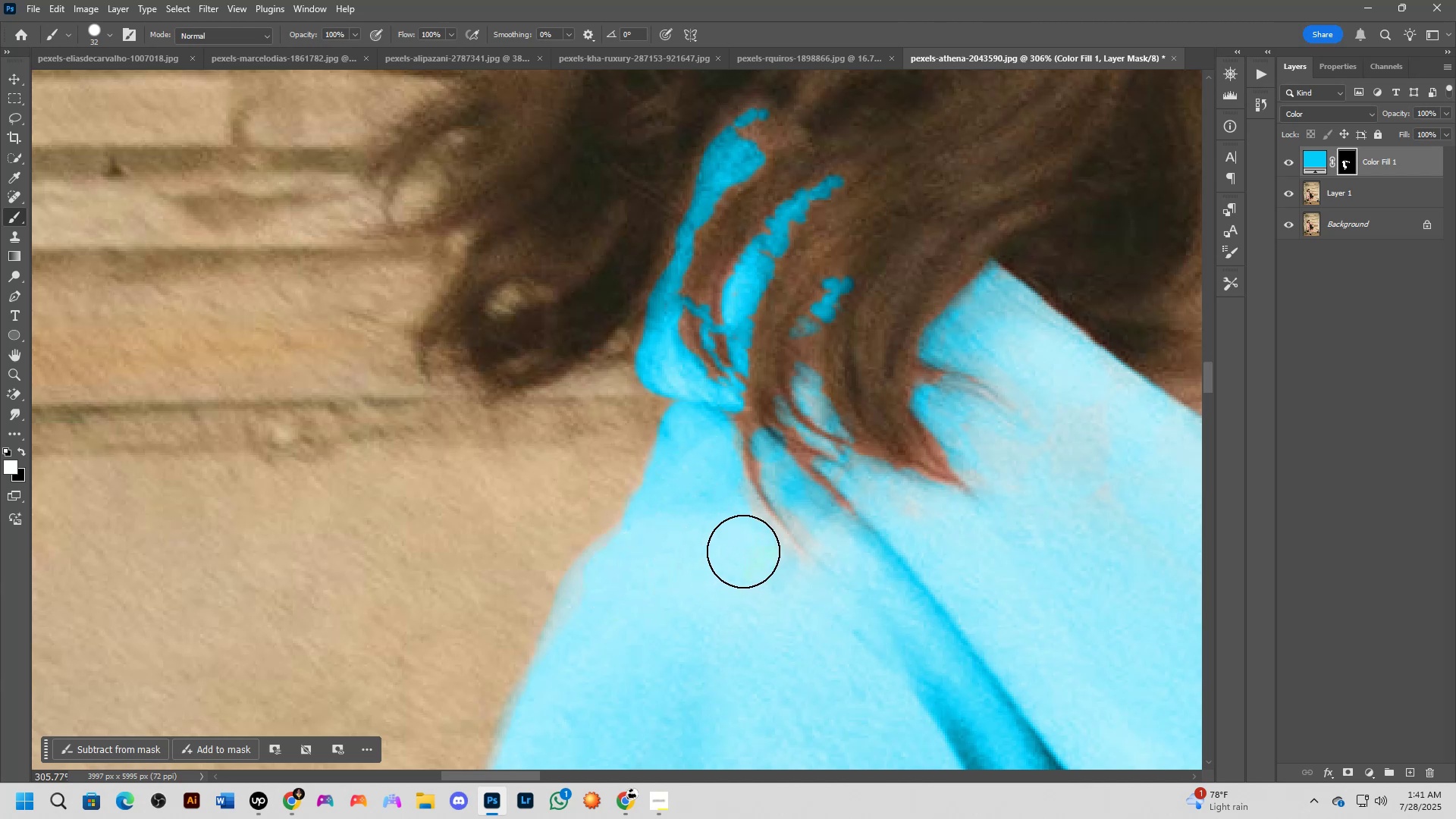 
left_click_drag(start_coordinate=[743, 557], to_coordinate=[748, 563])
 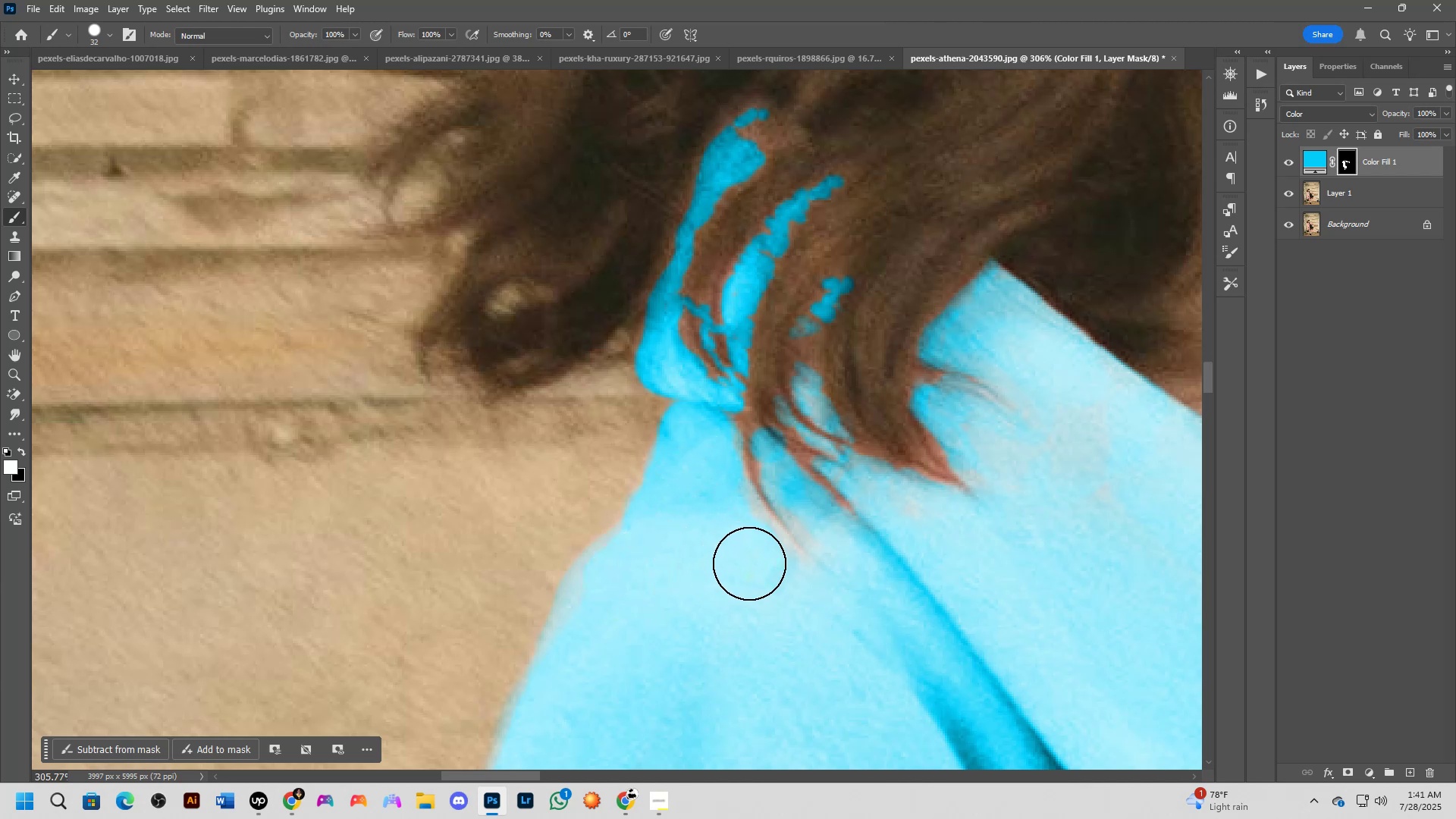 
triple_click([749, 563])
 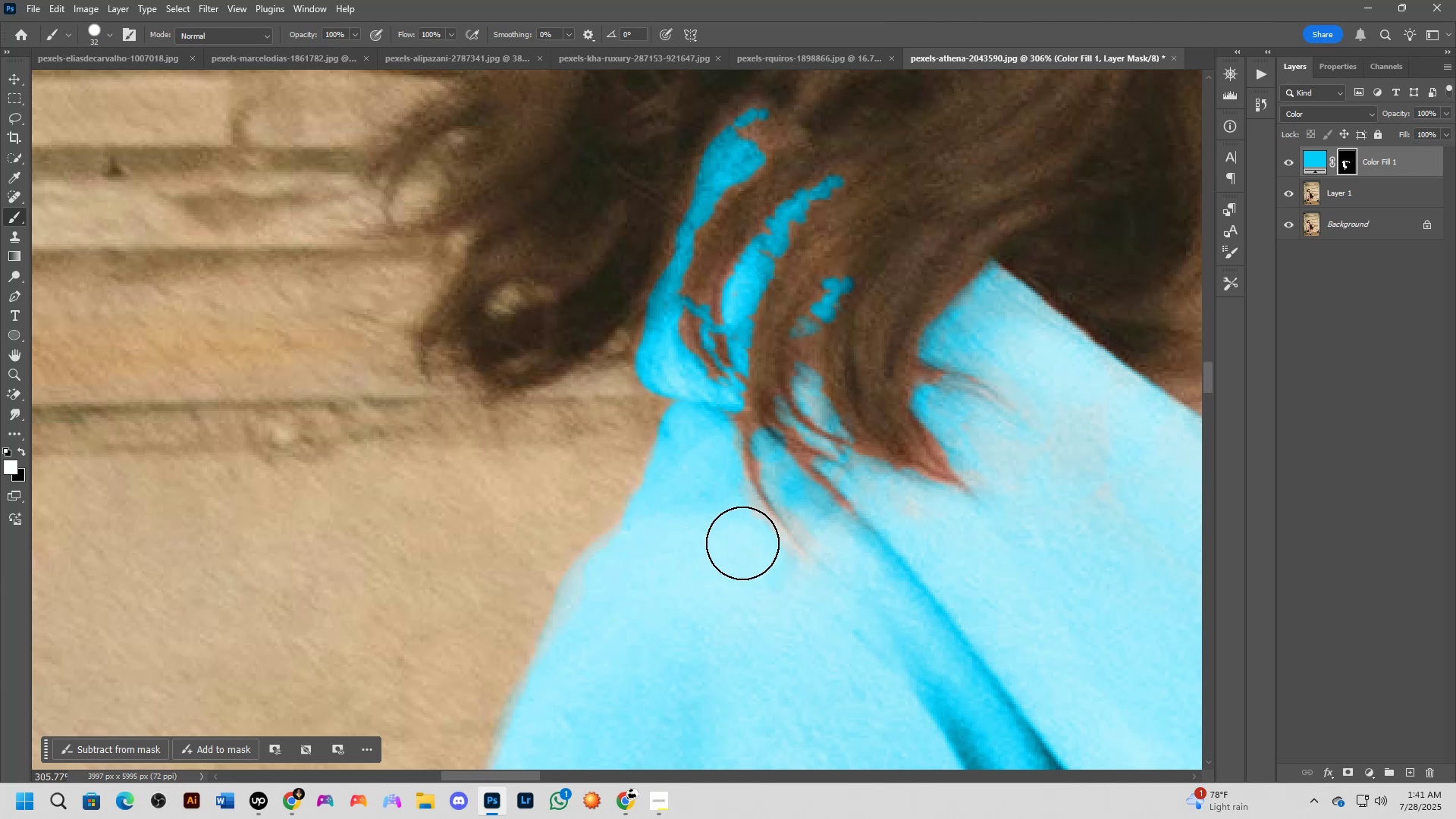 
left_click([739, 541])
 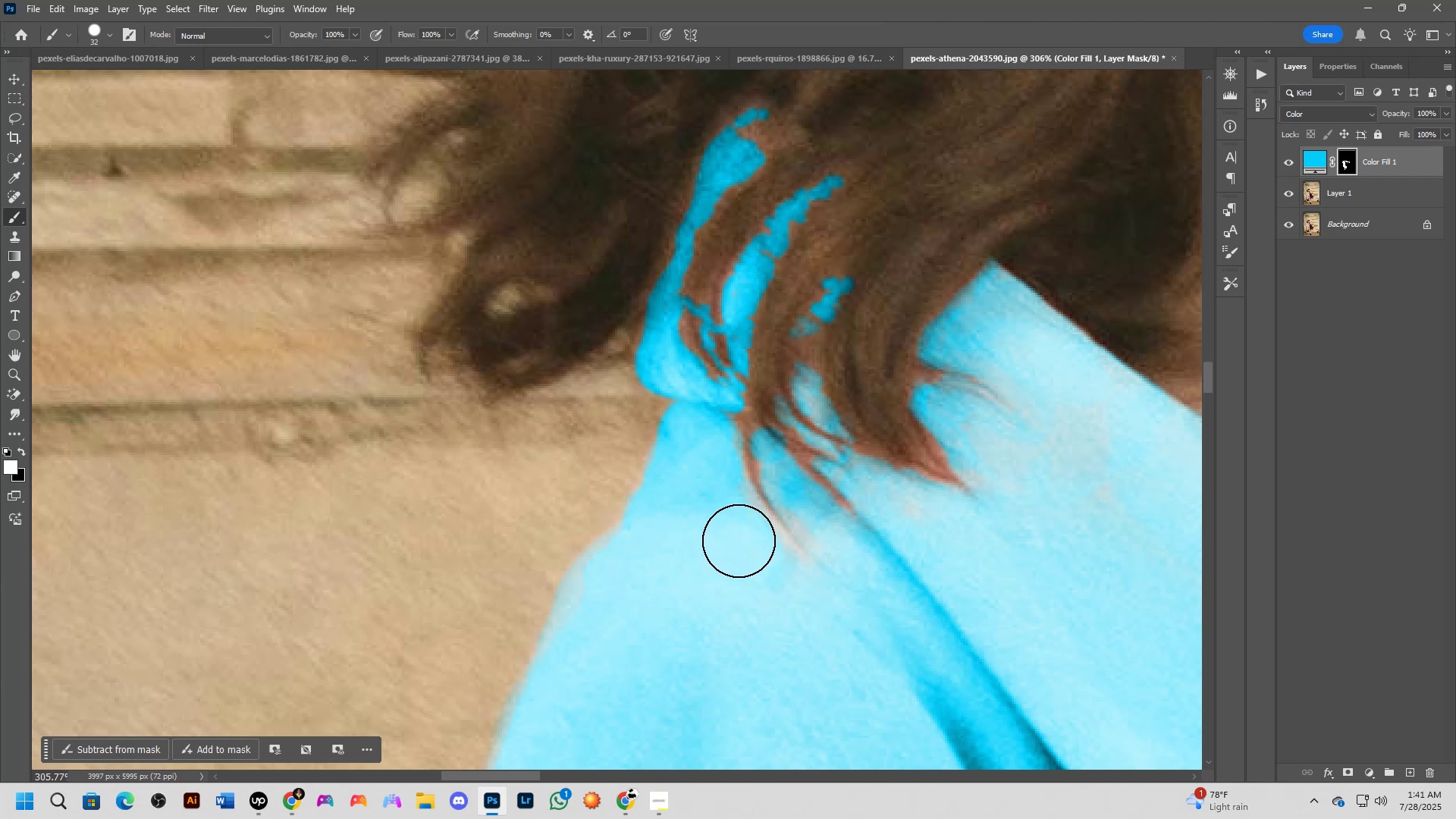 
left_click_drag(start_coordinate=[742, 543], to_coordinate=[798, 601])
 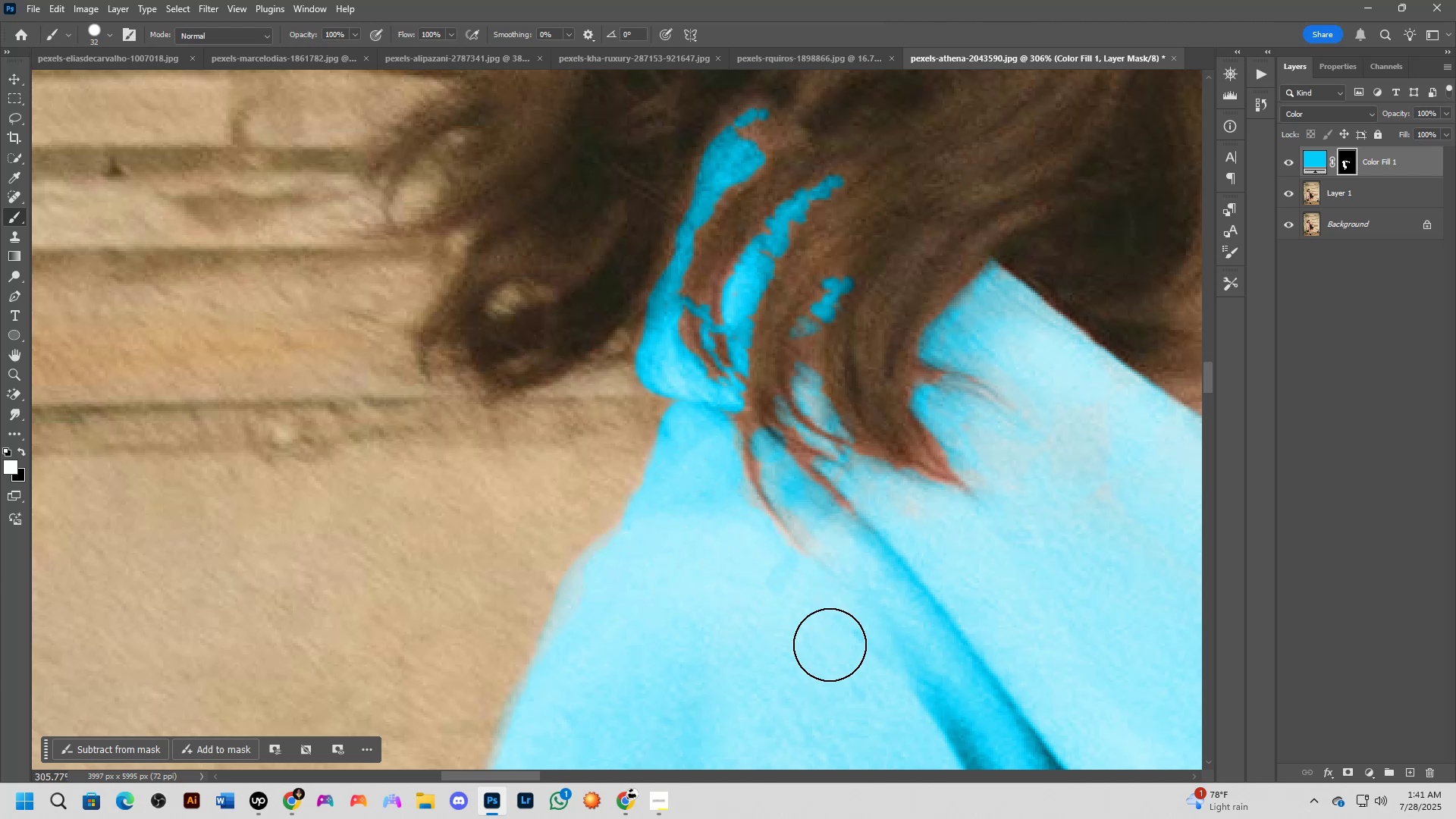 
hold_key(key=Space, duration=0.74)
 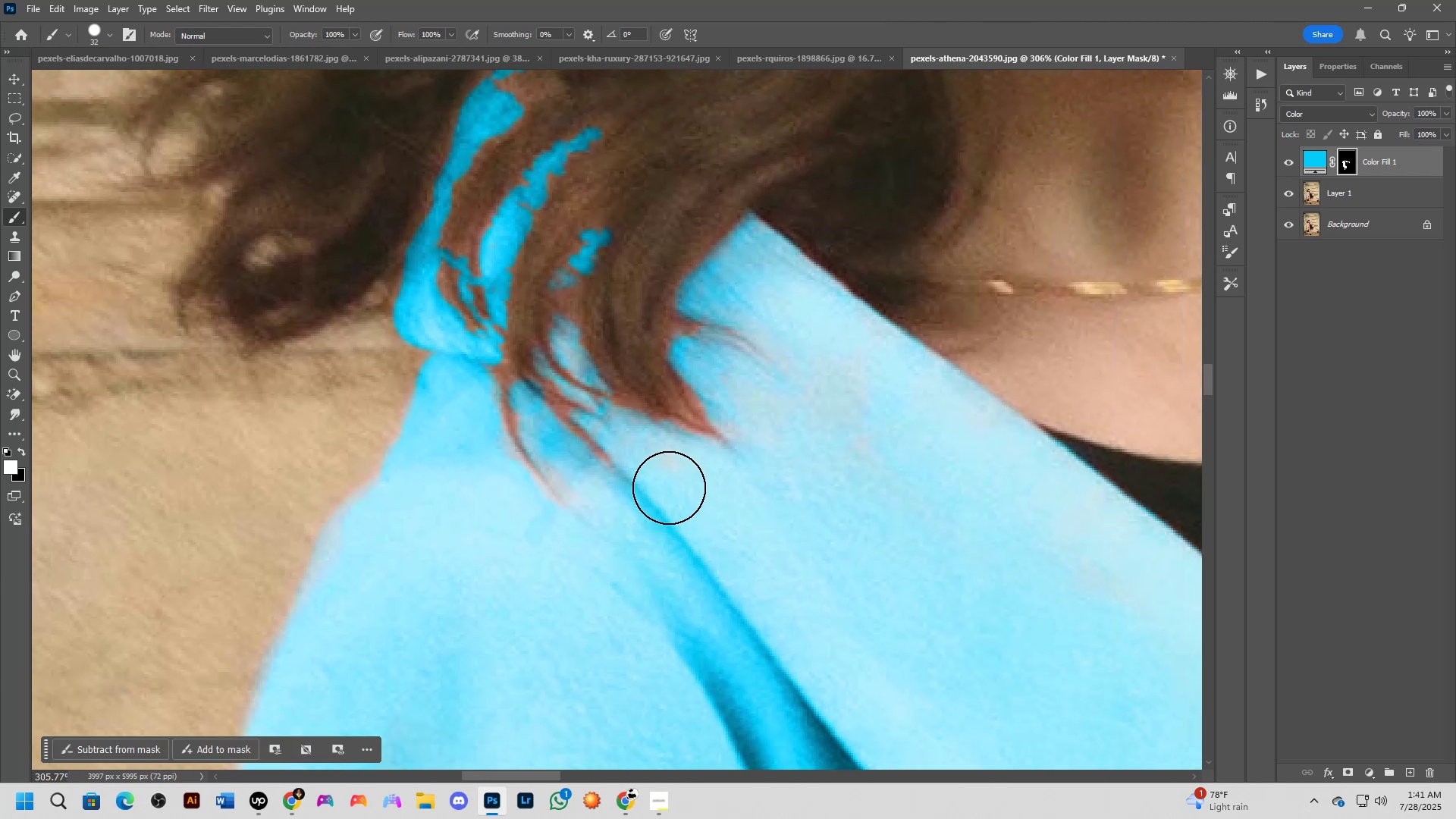 
left_click_drag(start_coordinate=[831, 647], to_coordinate=[589, 599])
 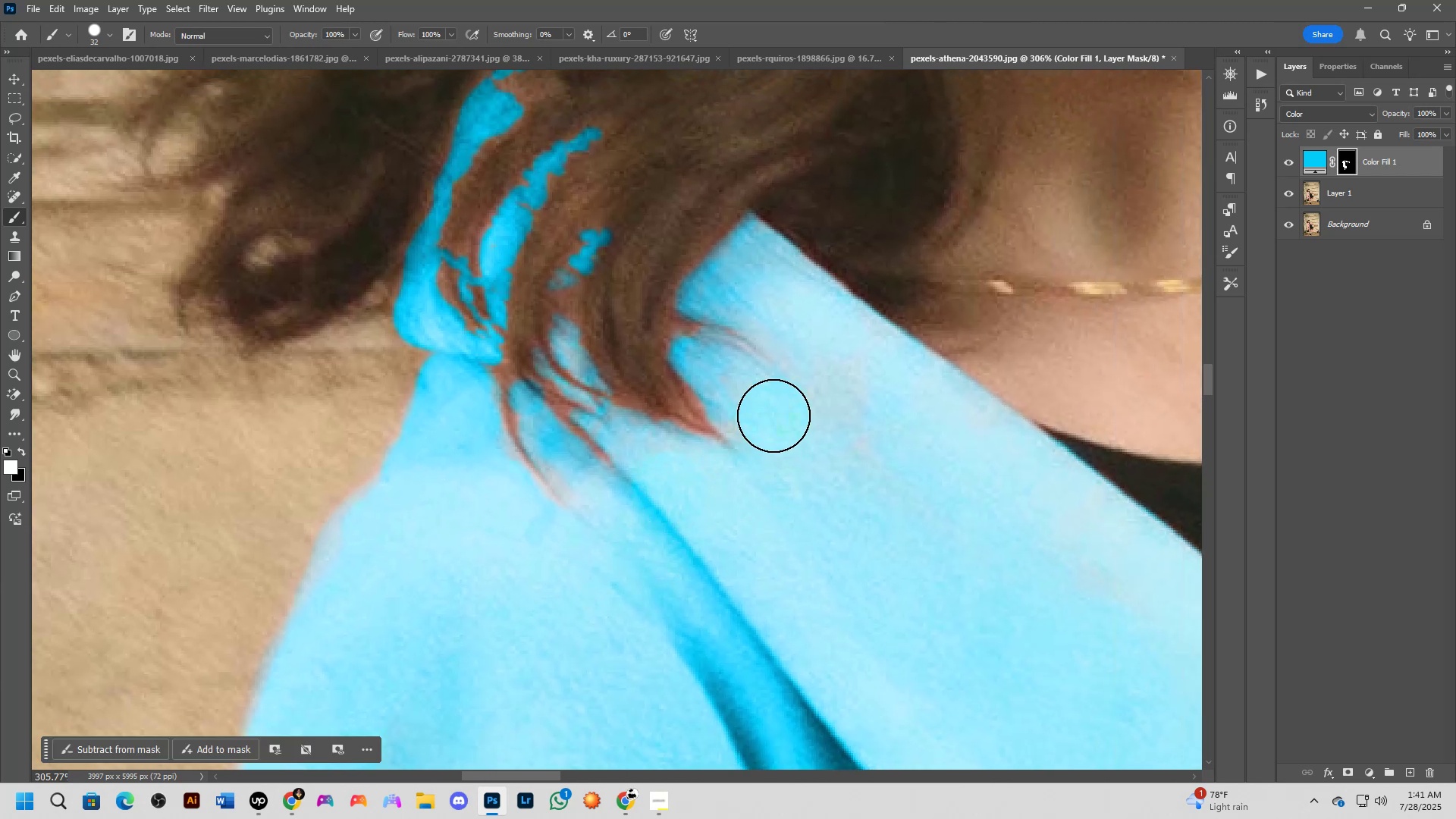 
double_click([758, 405])
 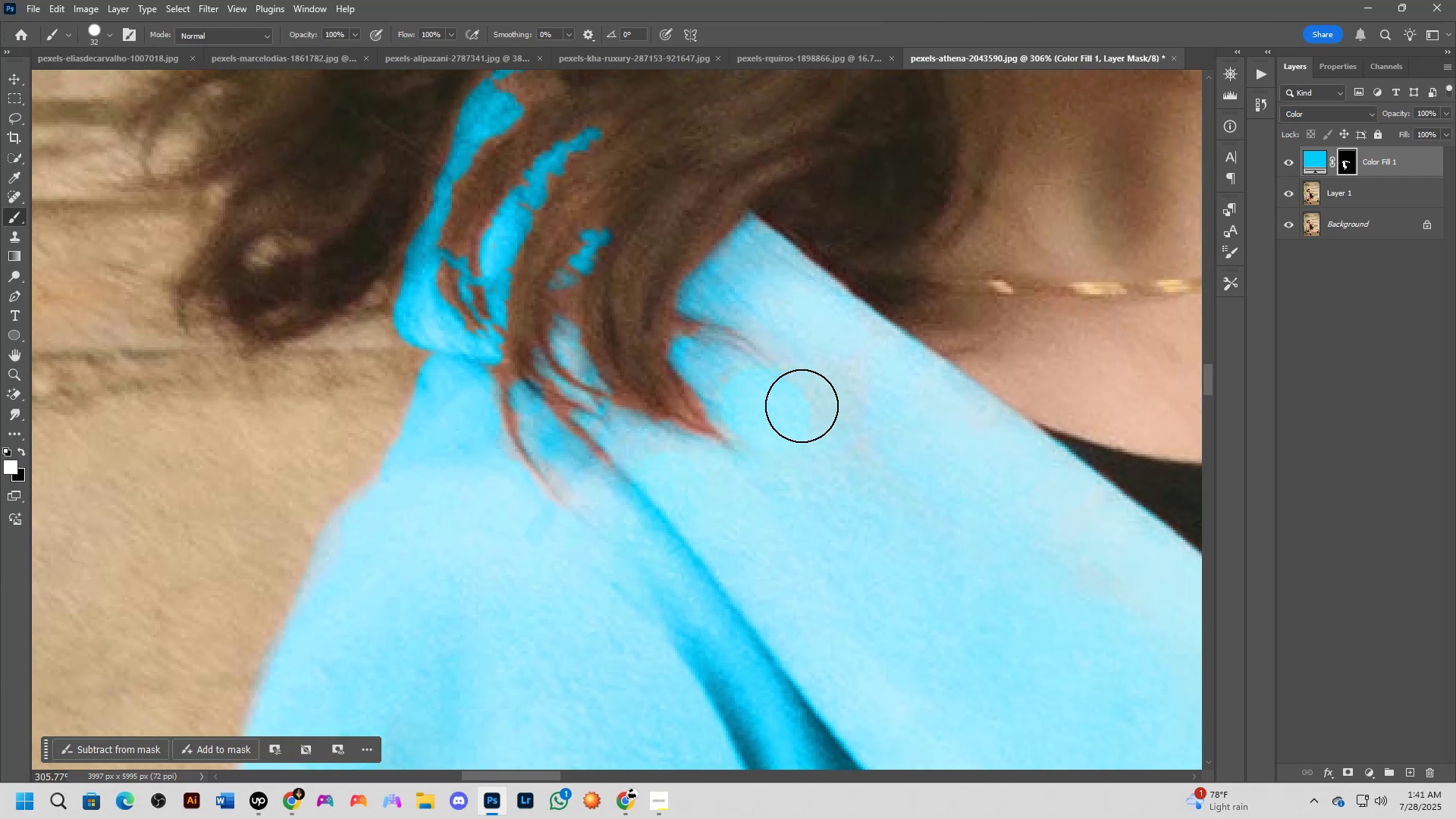 
left_click_drag(start_coordinate=[803, 406], to_coordinate=[769, 444])
 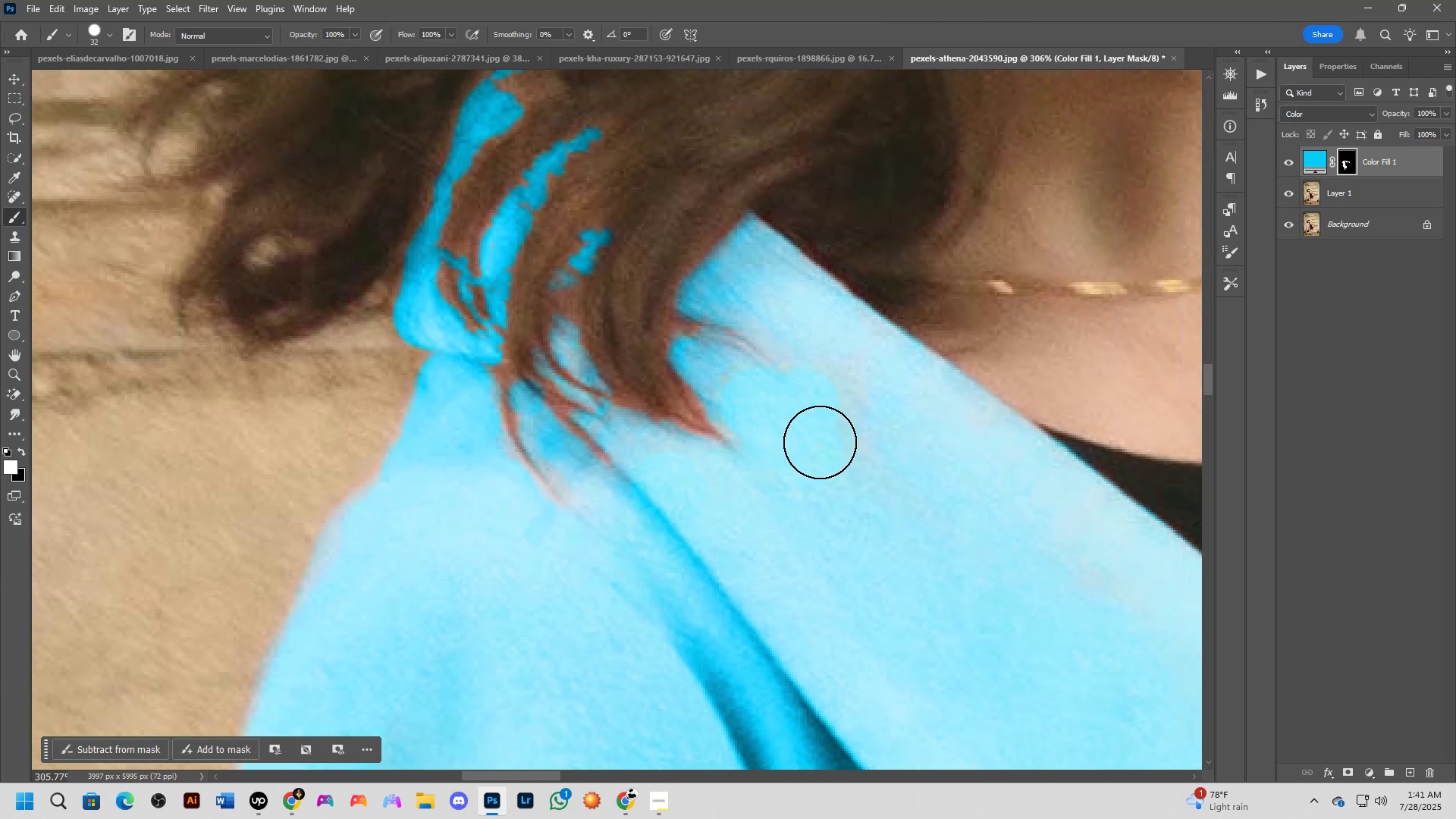 
hold_key(key=Space, duration=0.41)
 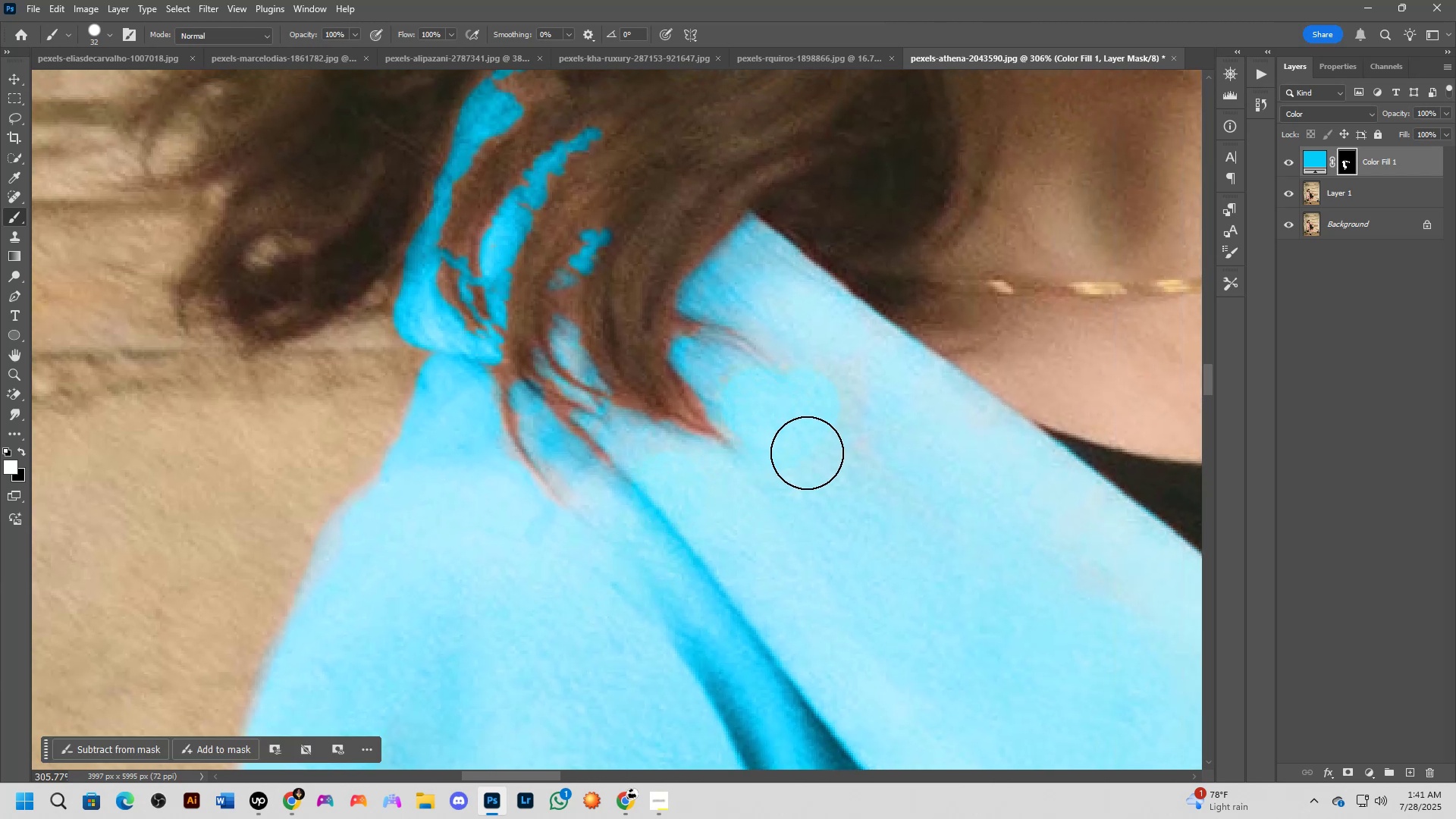 
left_click_drag(start_coordinate=[807, 453], to_coordinate=[853, 418])
 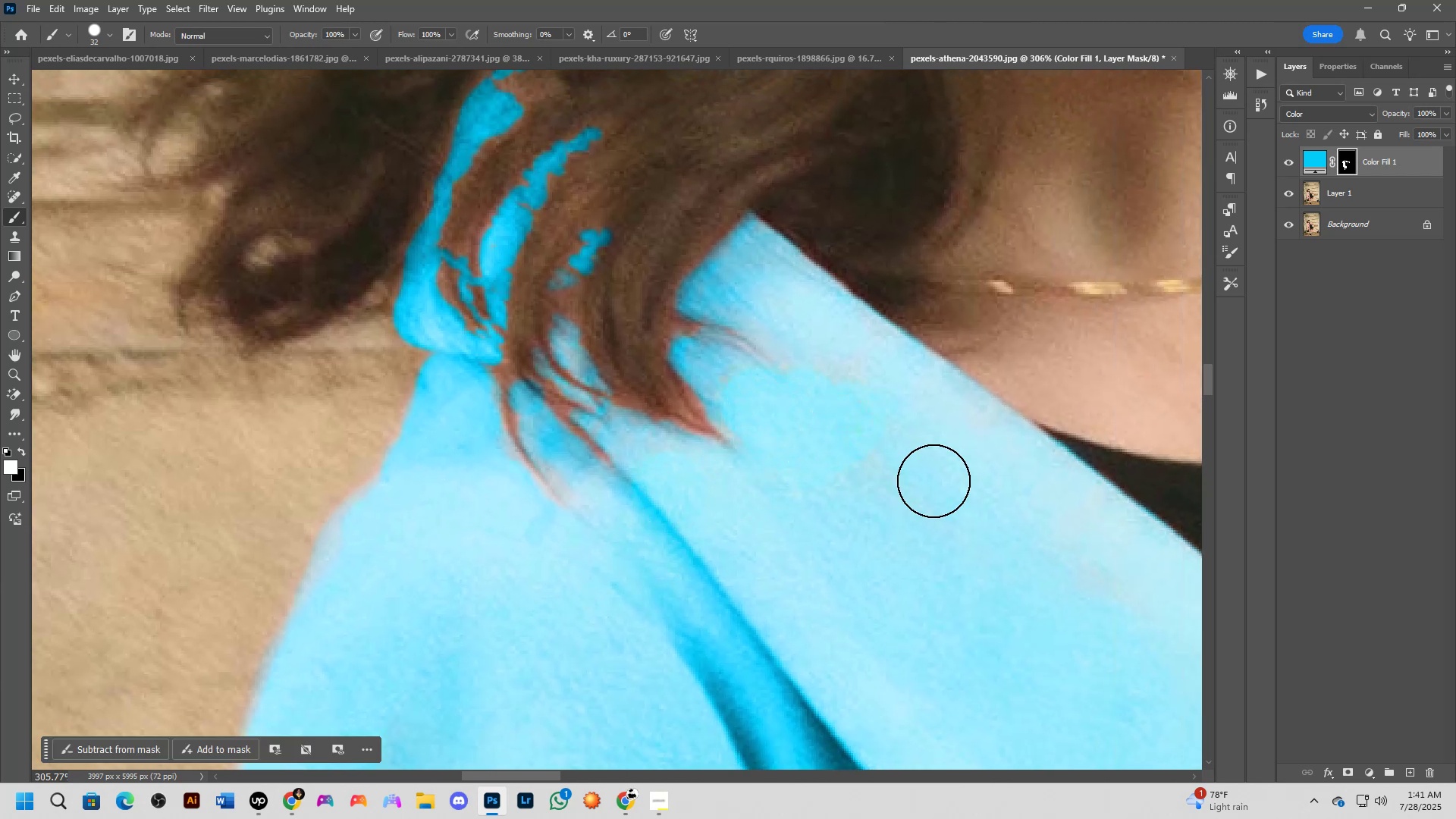 
hold_key(key=Space, duration=0.55)
 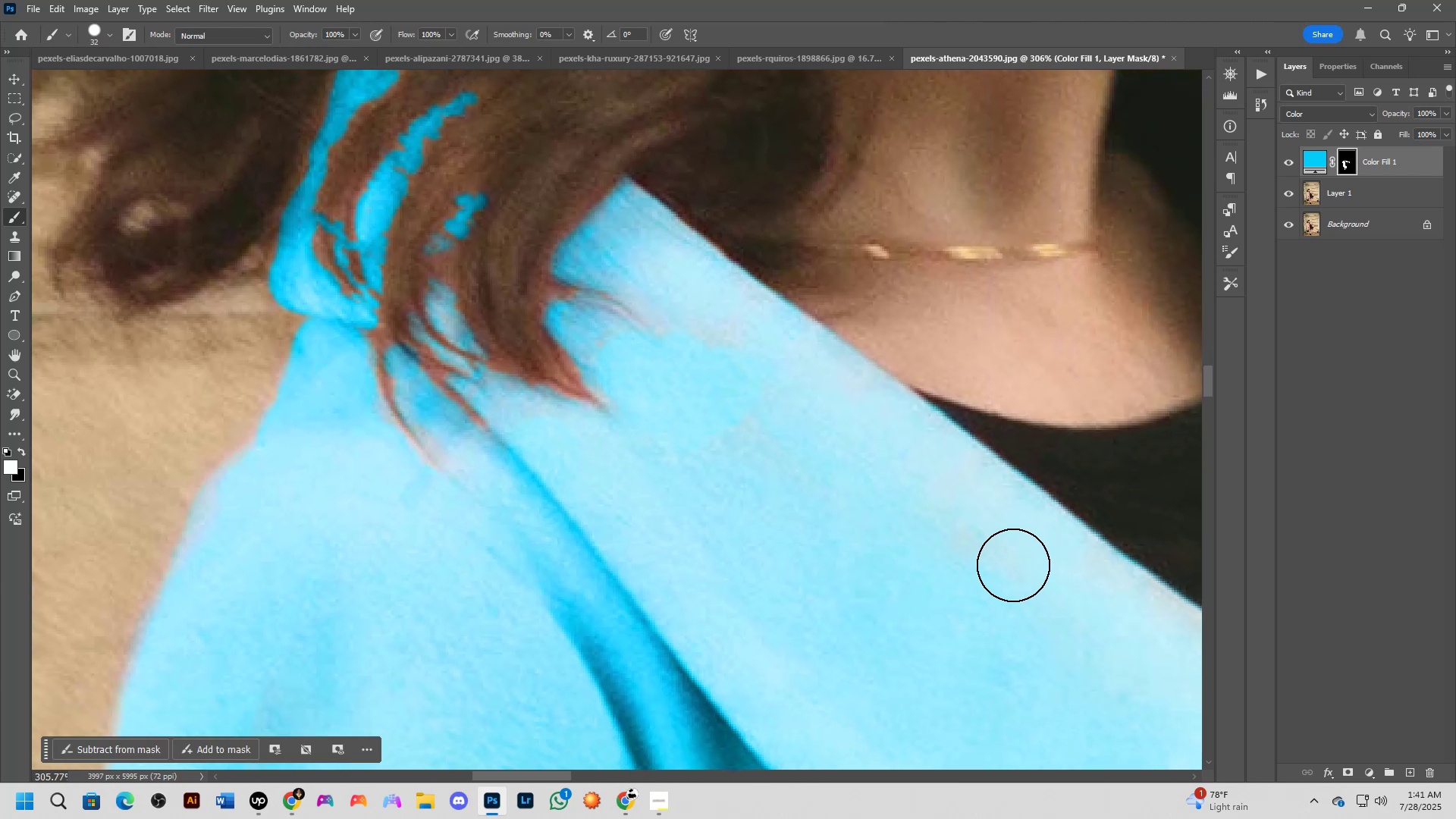 
left_click_drag(start_coordinate=[955, 504], to_coordinate=[830, 468])
 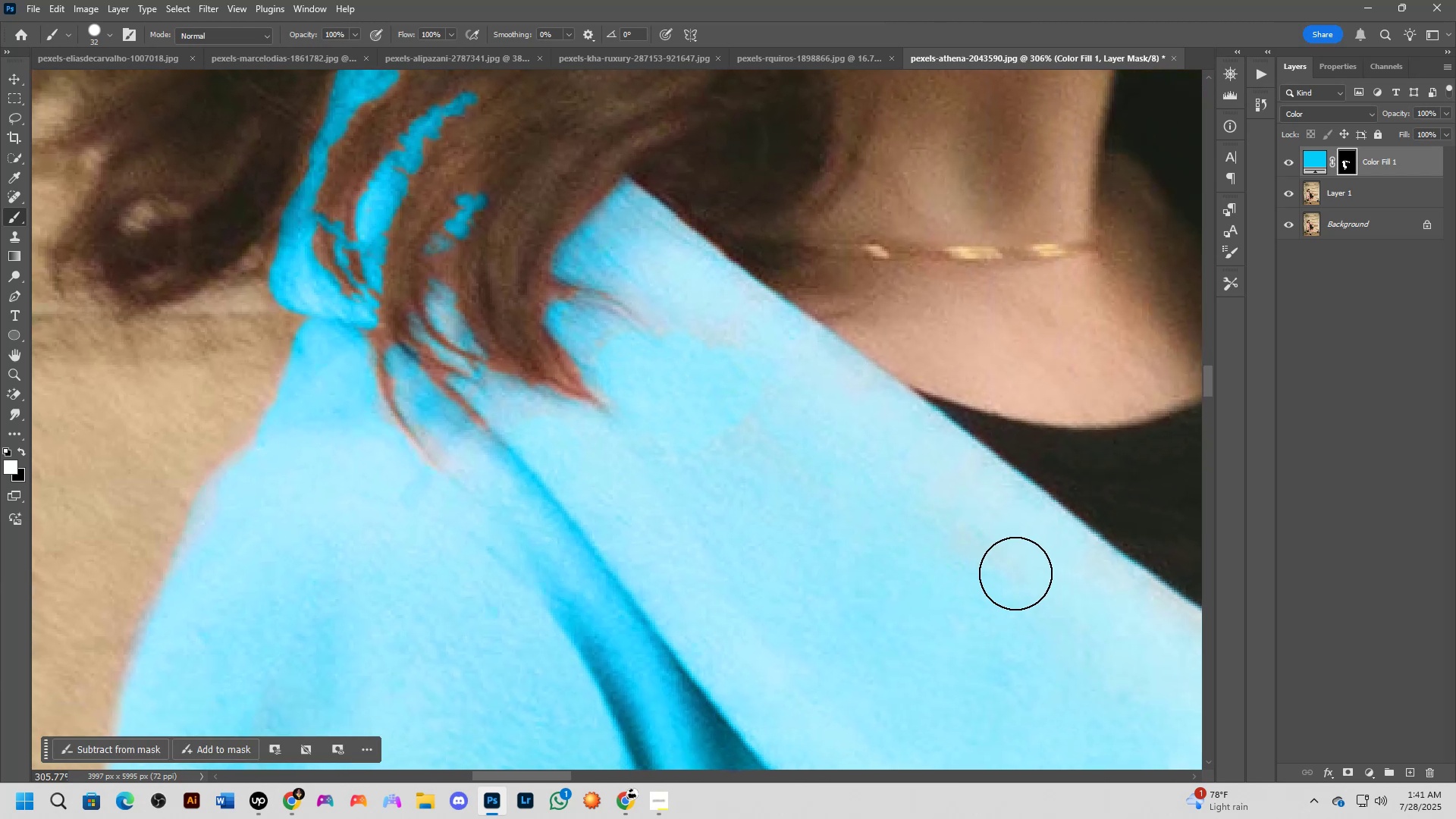 
left_click_drag(start_coordinate=[998, 554], to_coordinate=[903, 532])
 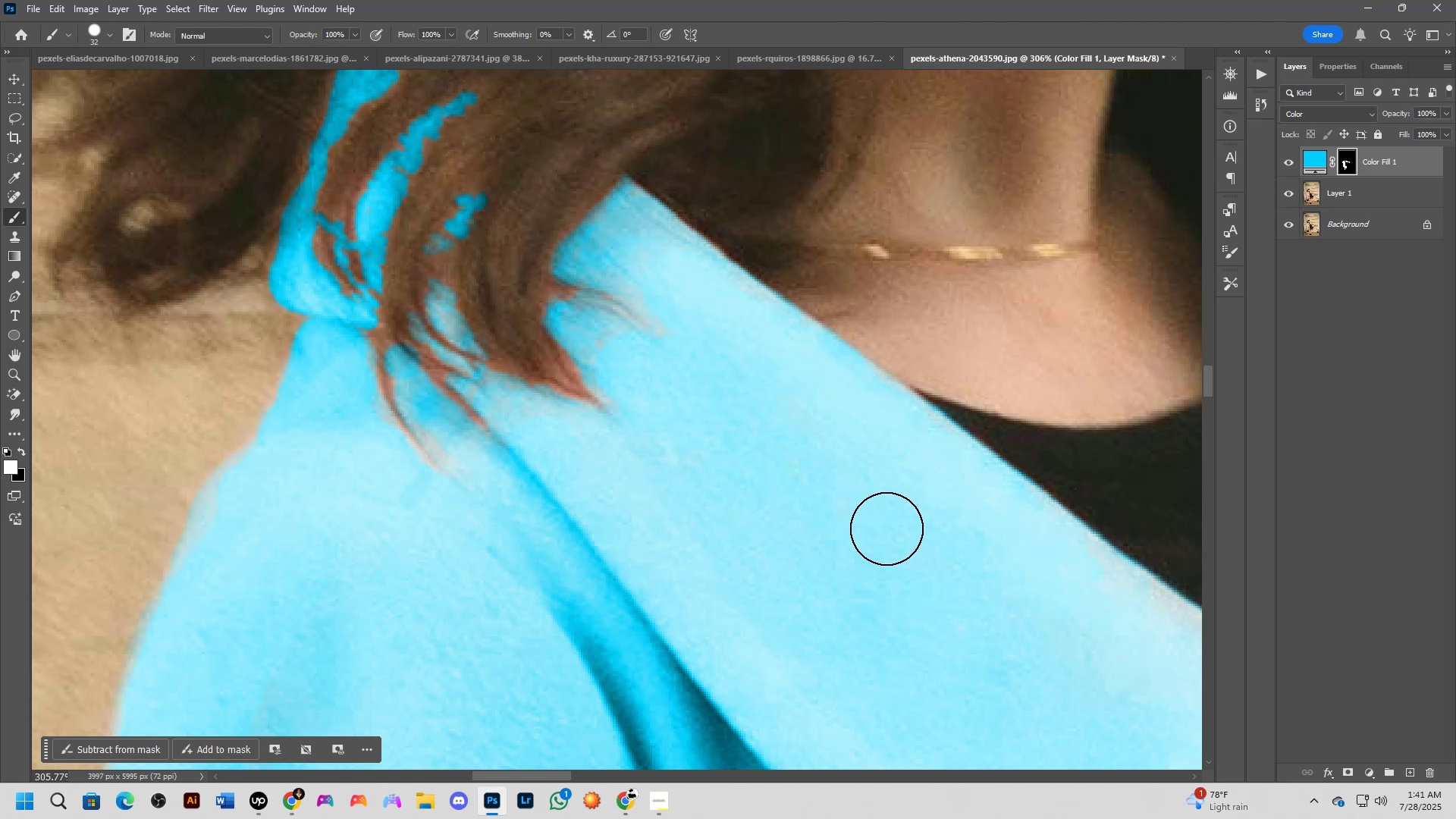 
hold_key(key=Space, duration=0.51)
 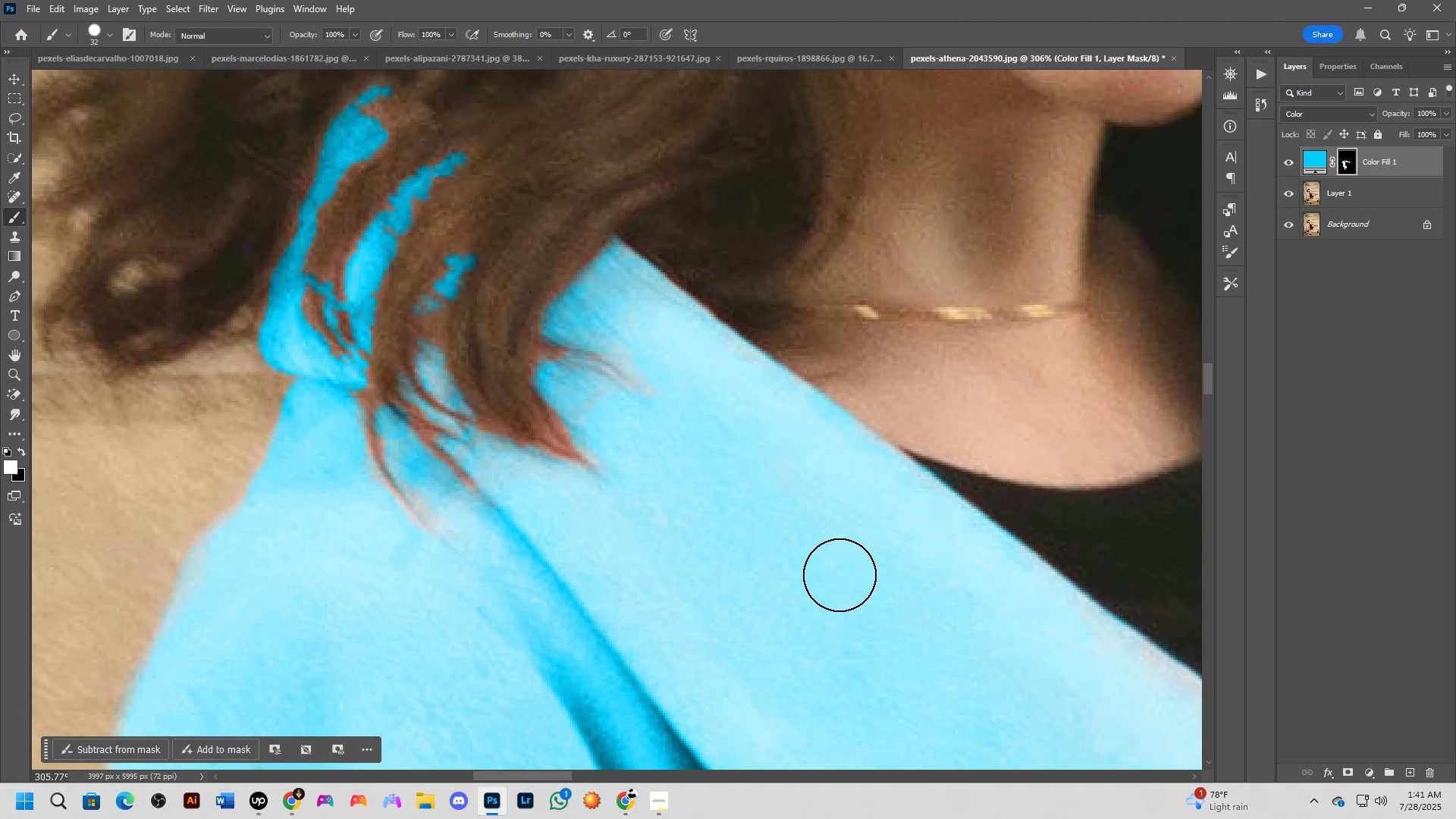 
left_click_drag(start_coordinate=[881, 526], to_coordinate=[871, 587])
 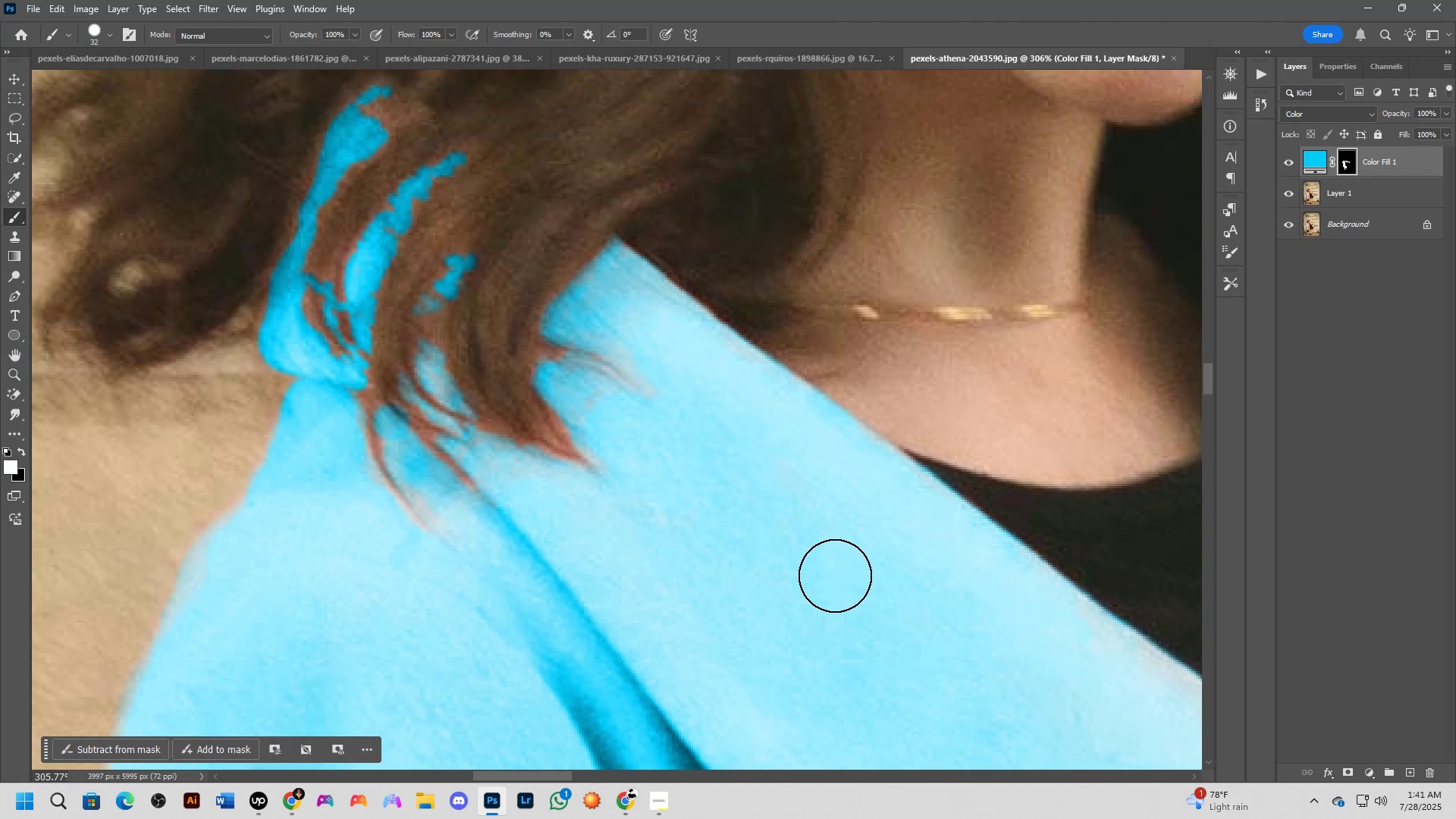 
scroll: coordinate [846, 581], scroll_direction: down, amount: 10.0
 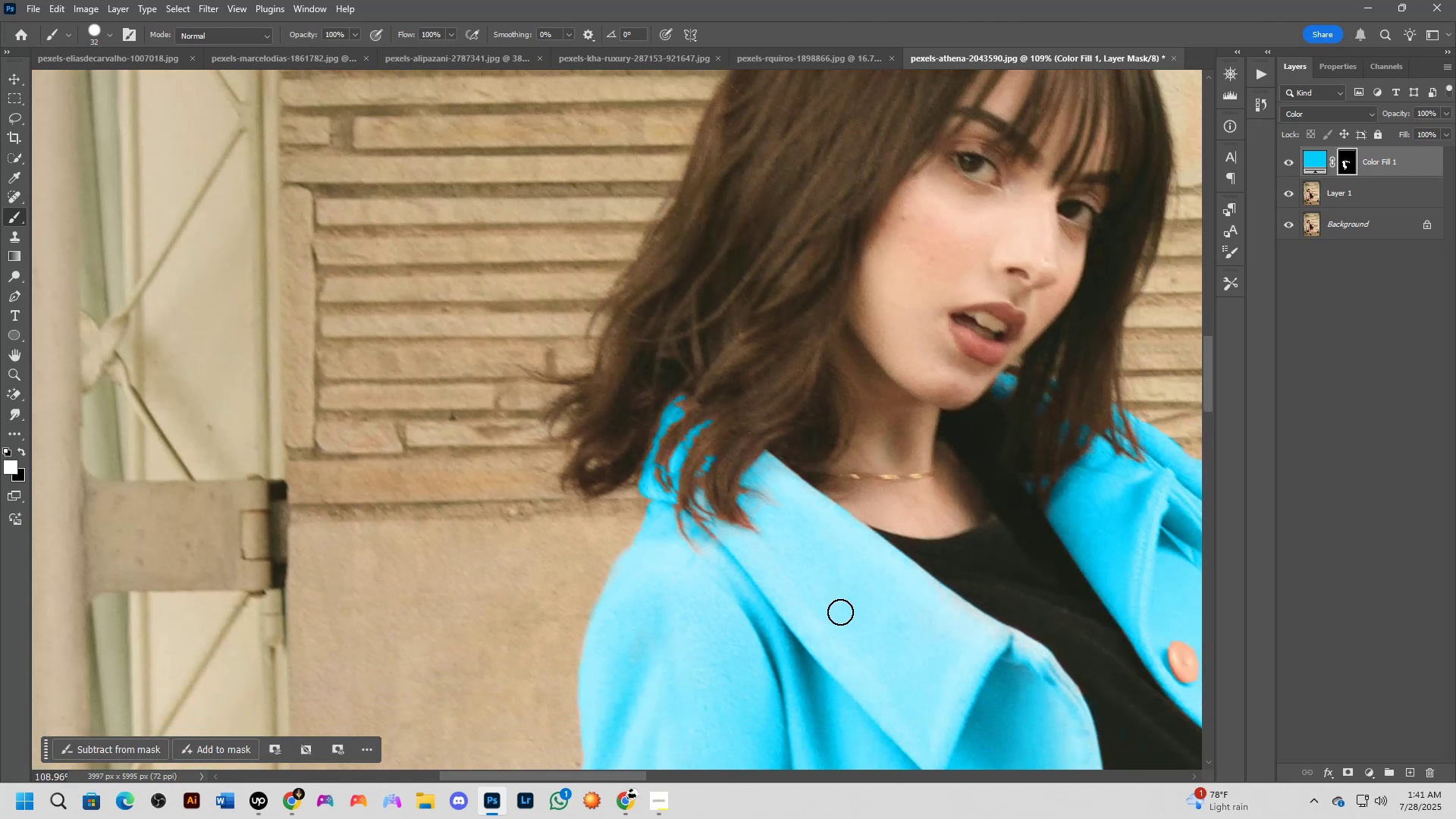 
hold_key(key=Space, duration=0.73)
 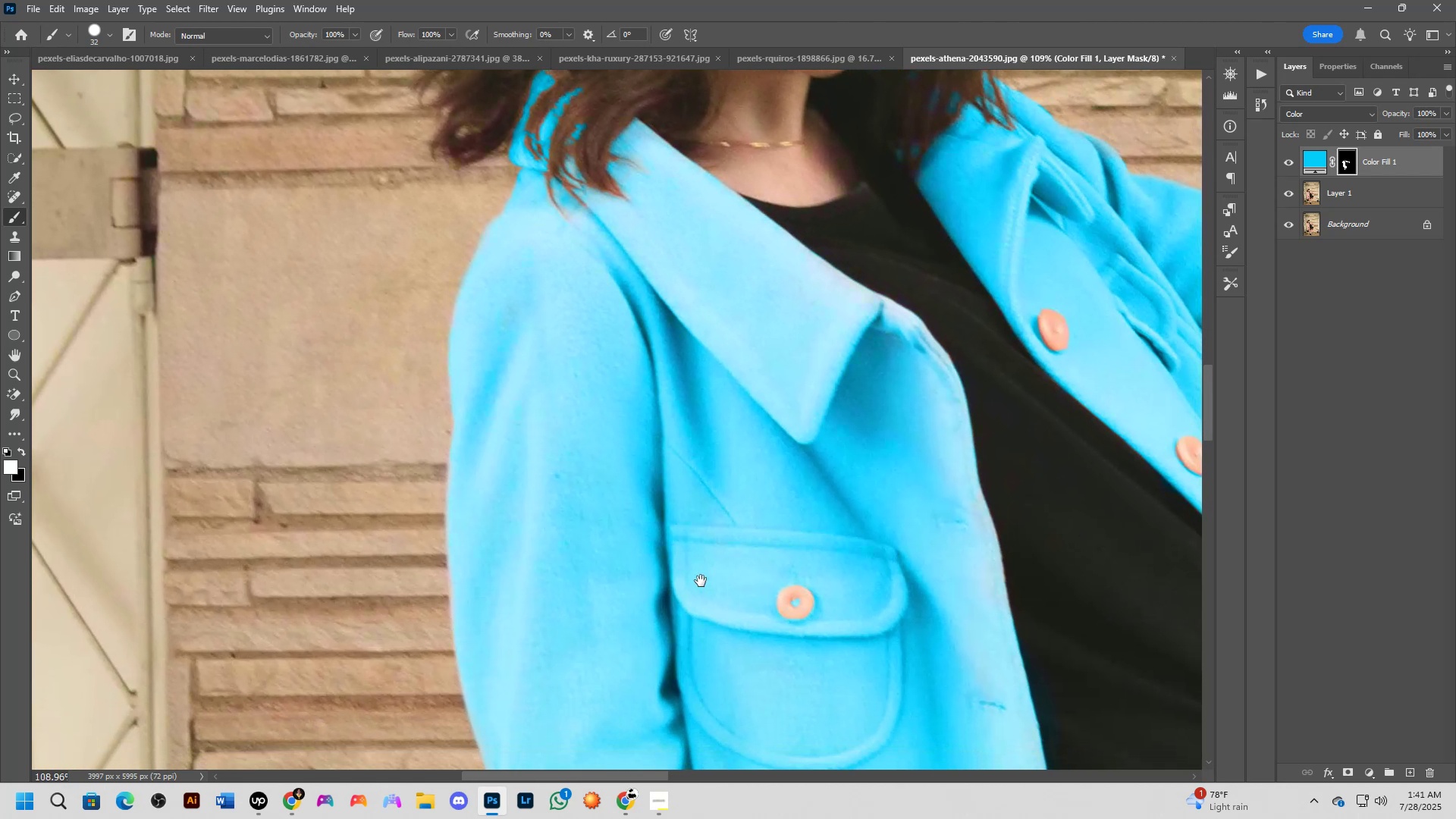 
left_click_drag(start_coordinate=[841, 614], to_coordinate=[715, 345])
 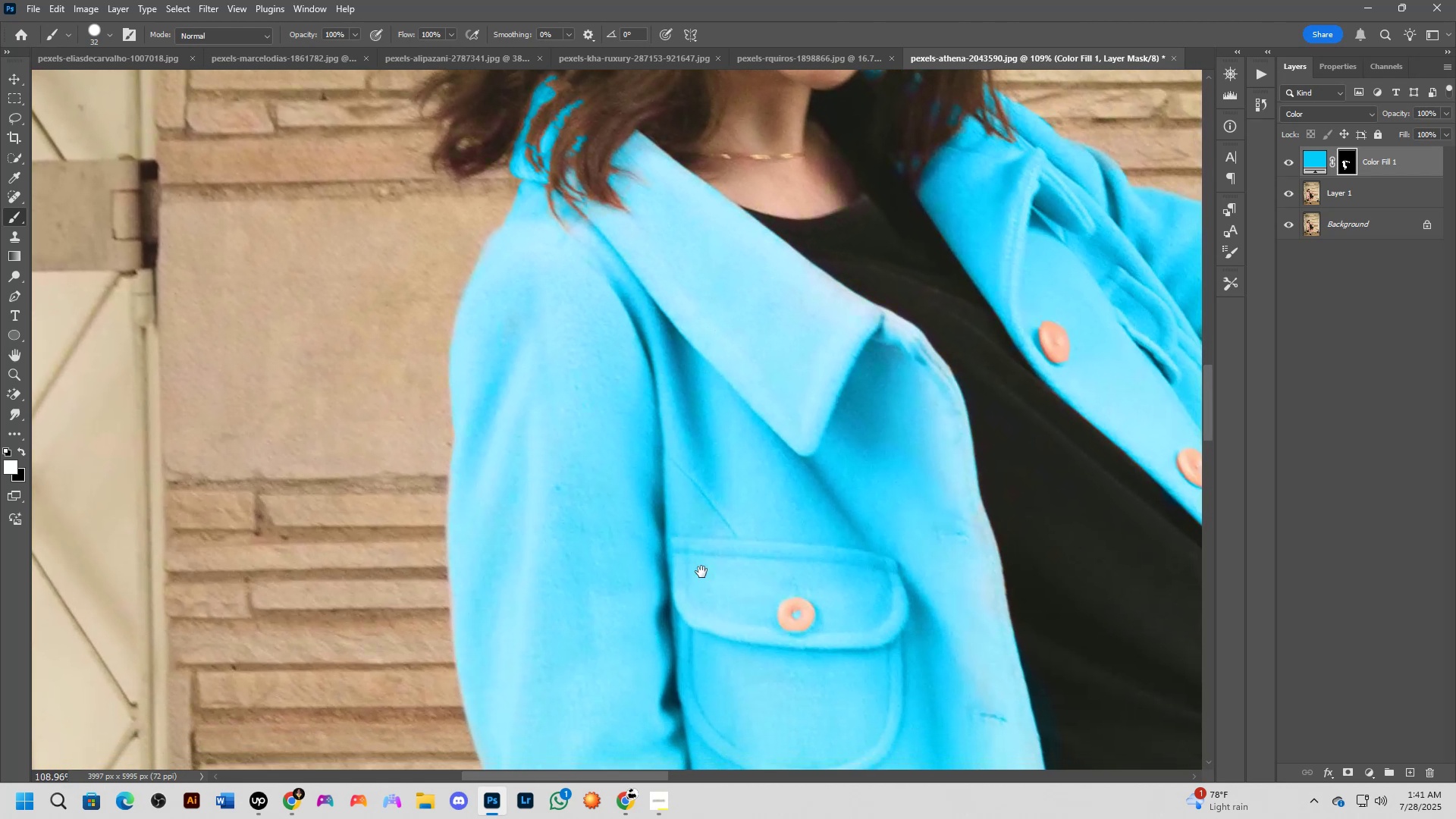 
hold_key(key=Space, duration=0.49)
 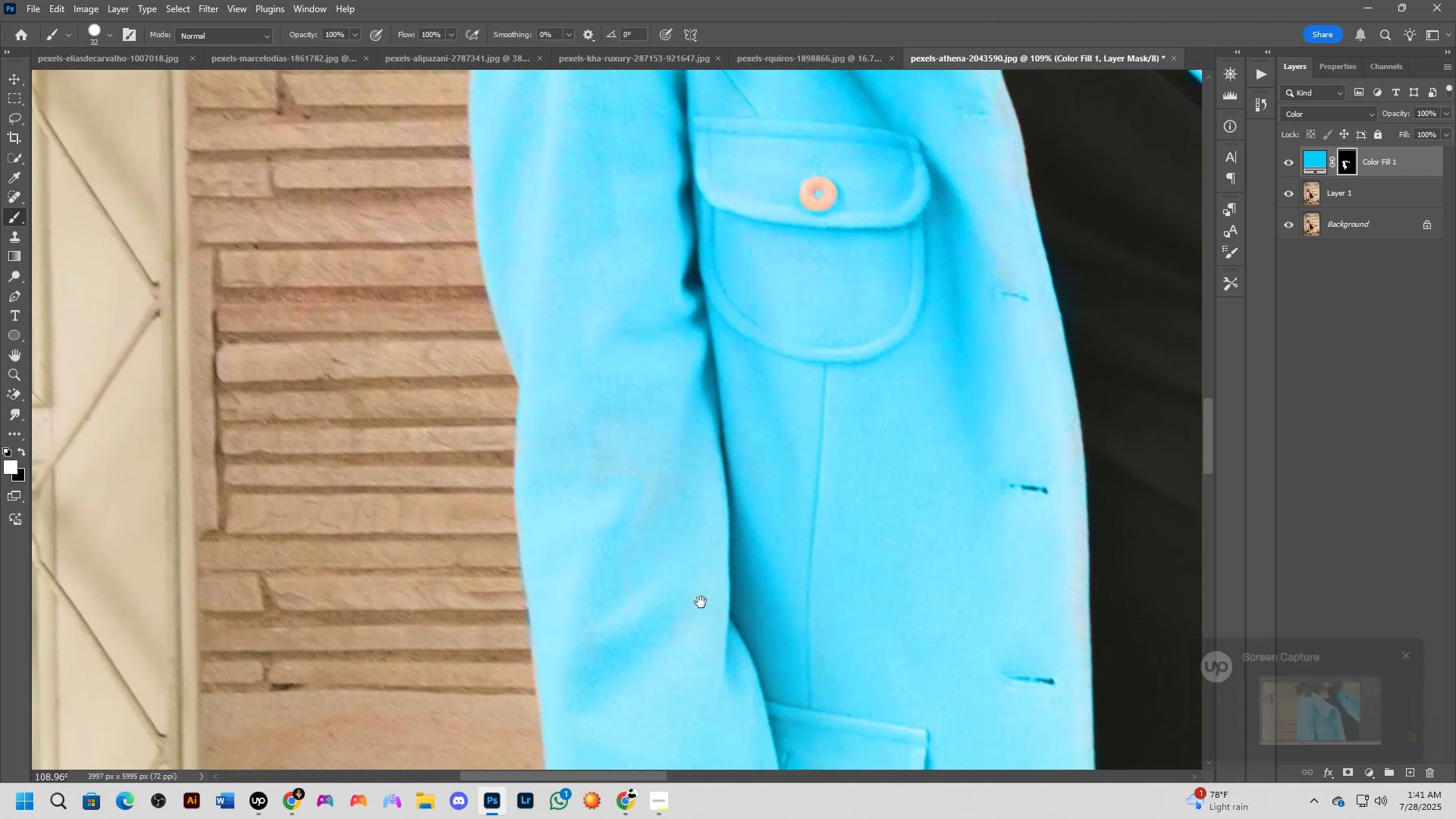 
left_click_drag(start_coordinate=[704, 547], to_coordinate=[717, 310])
 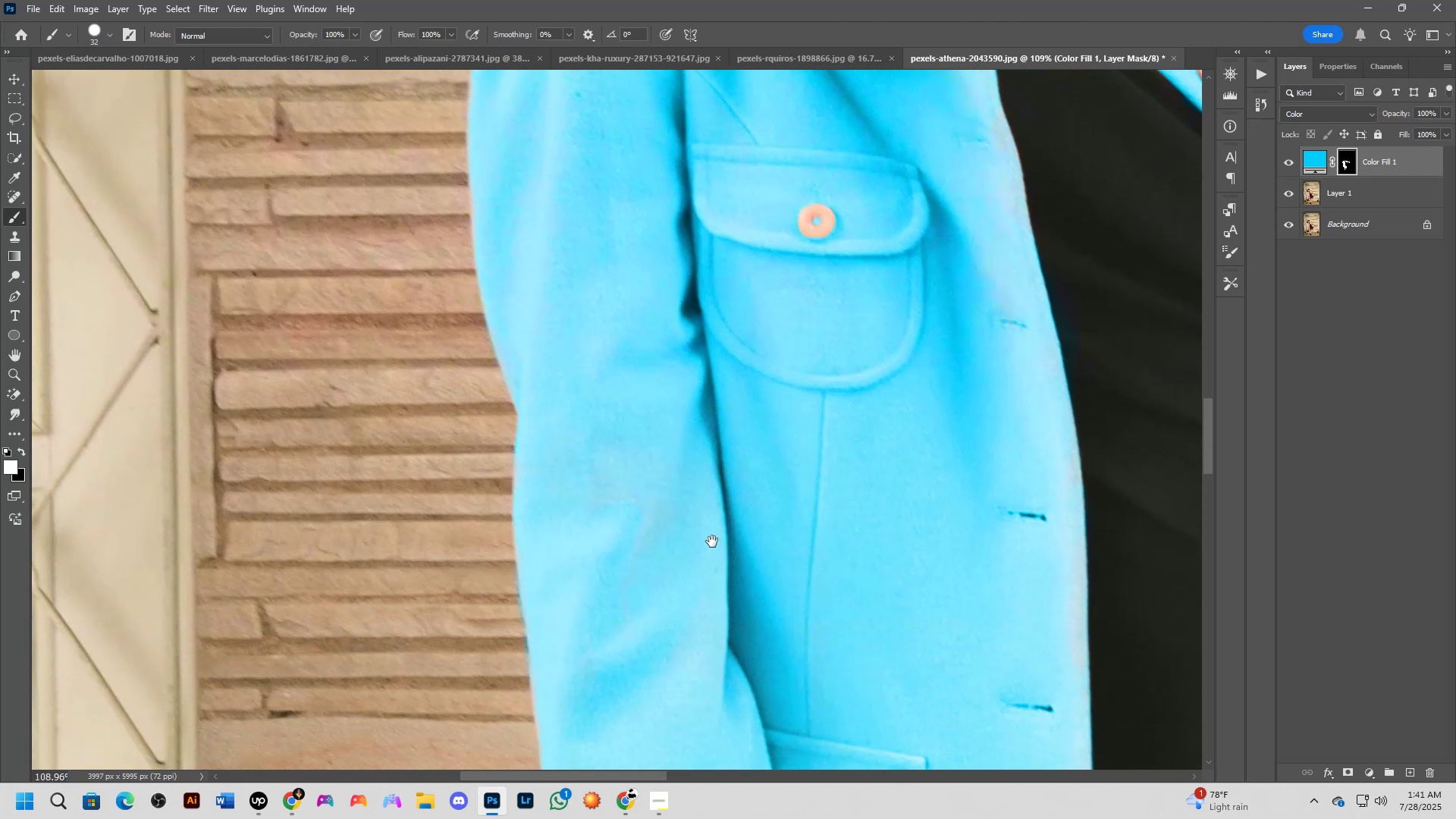 
hold_key(key=Space, duration=0.55)
 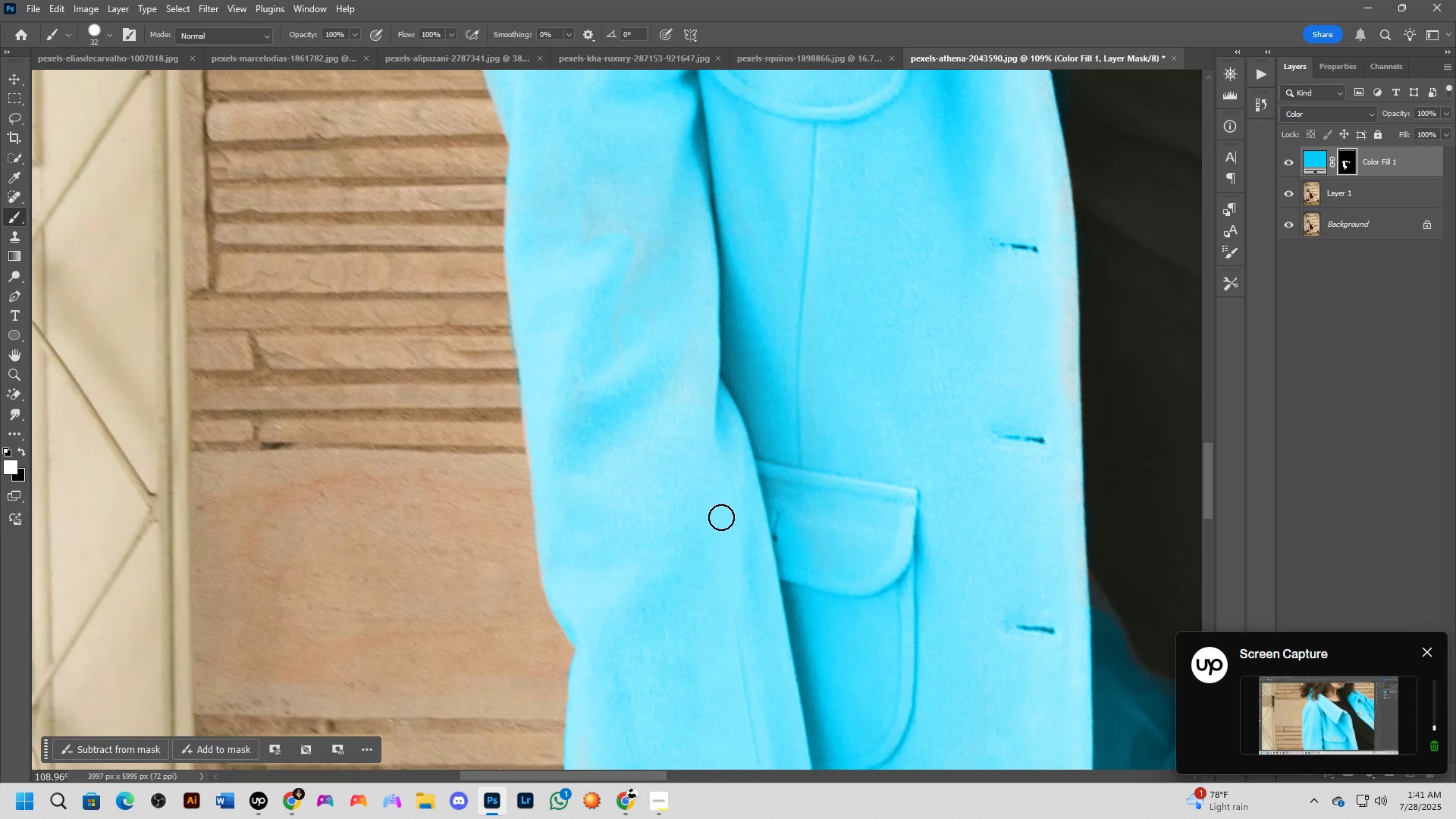 
left_click_drag(start_coordinate=[701, 579], to_coordinate=[689, 365])
 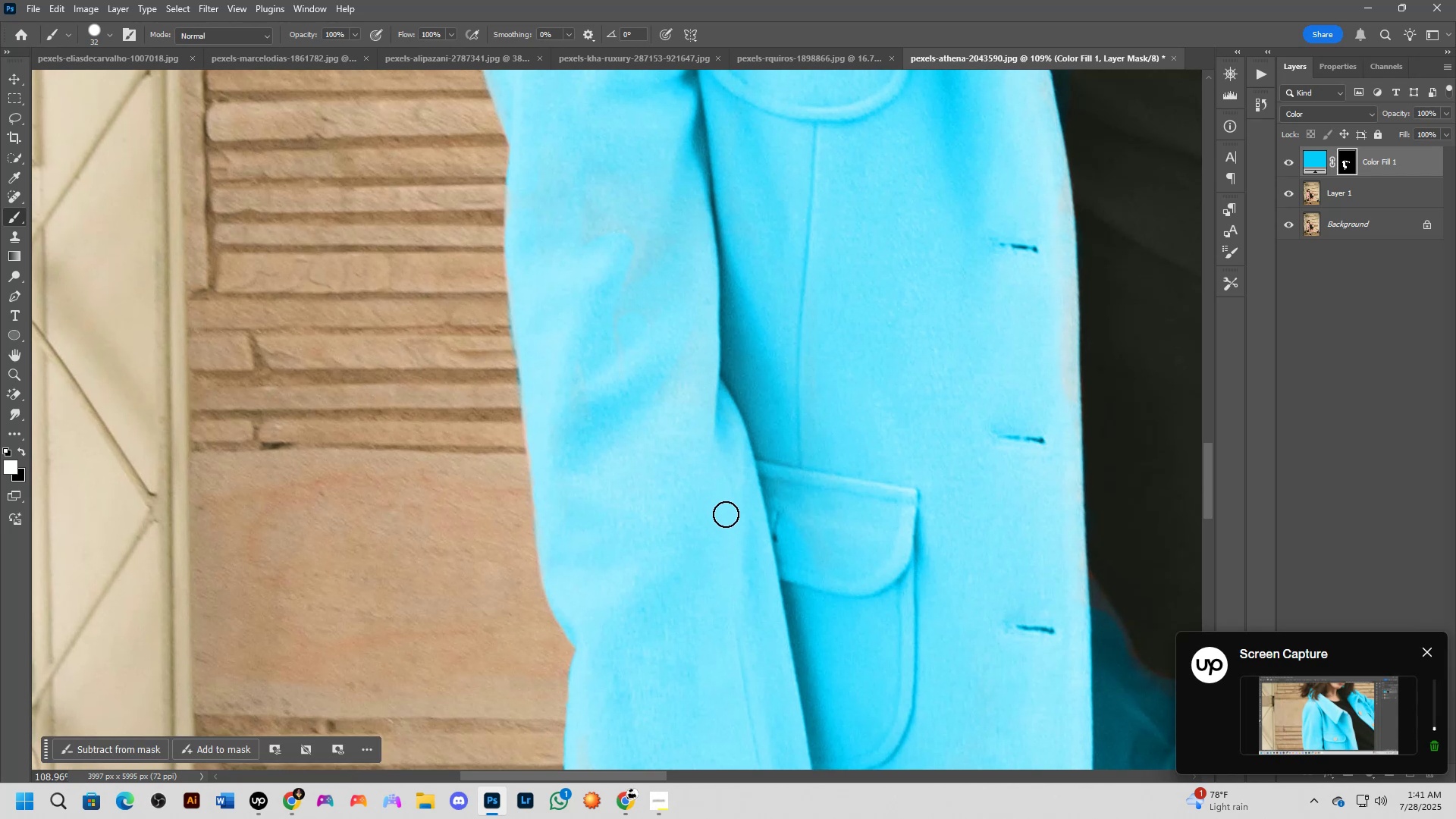 
hold_key(key=Space, duration=0.74)
 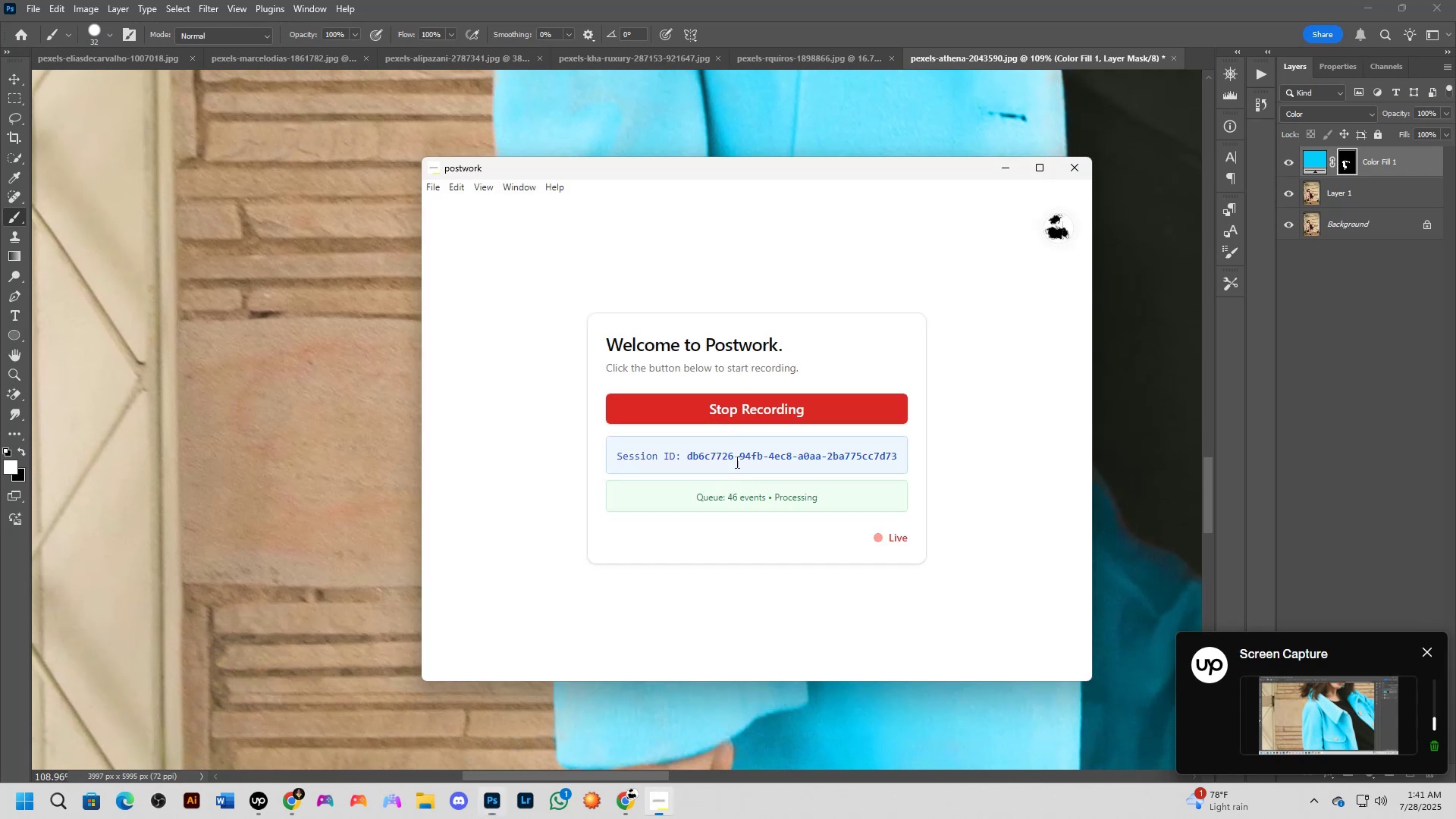 
left_click_drag(start_coordinate=[720, 515], to_coordinate=[709, 384])
 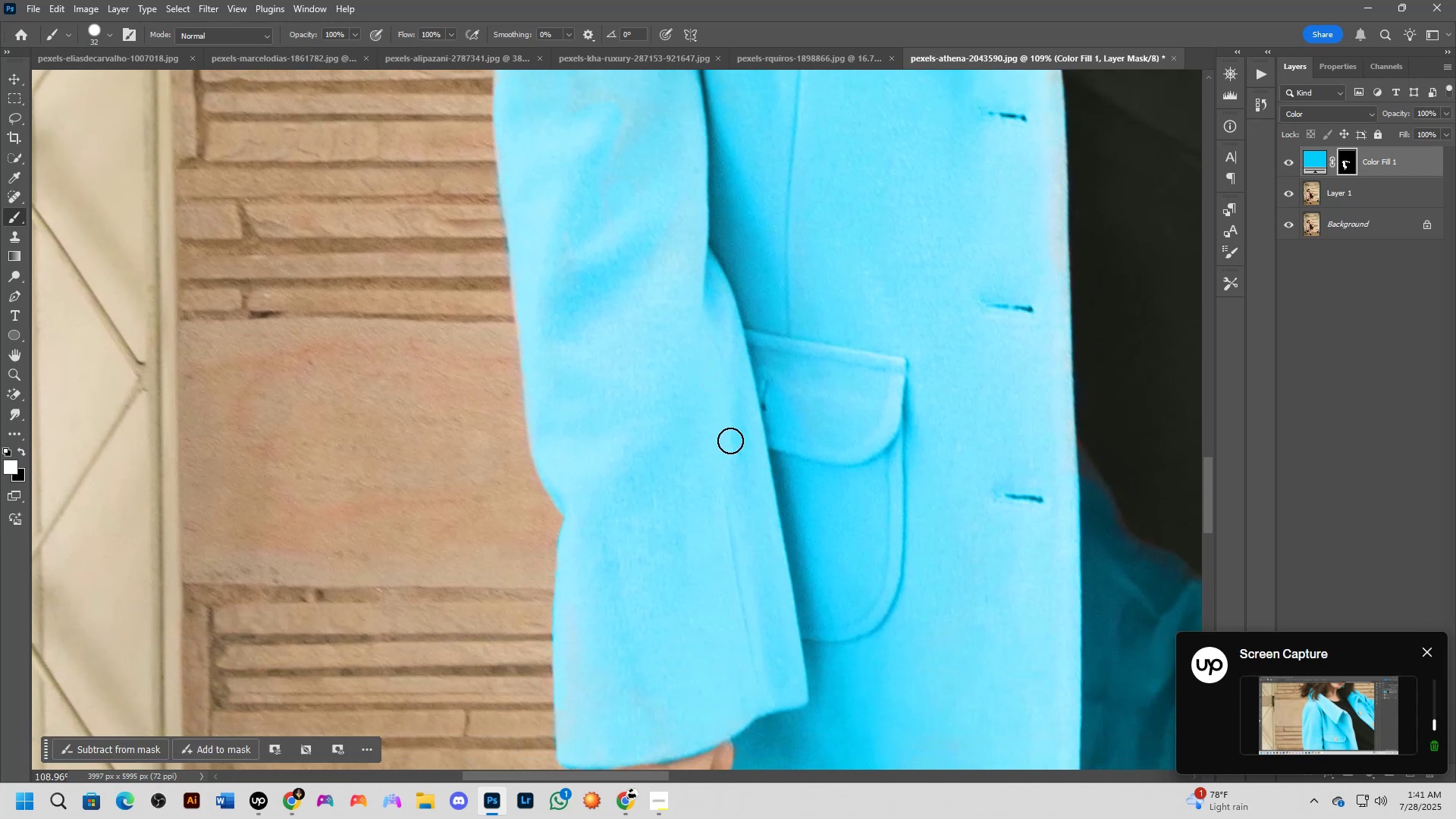 
key(Alt+AltLeft)
 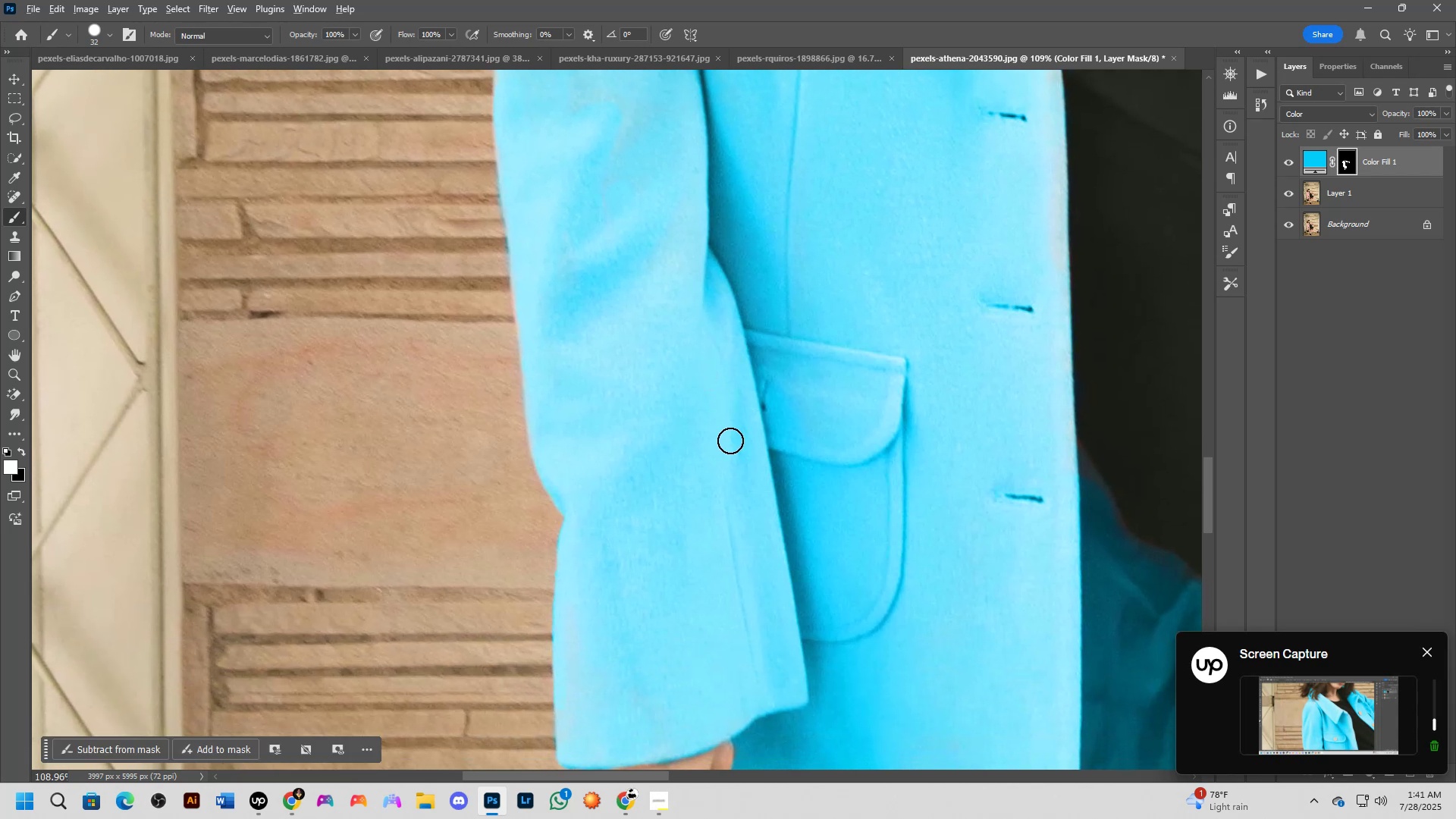 
key(Alt+Tab)
 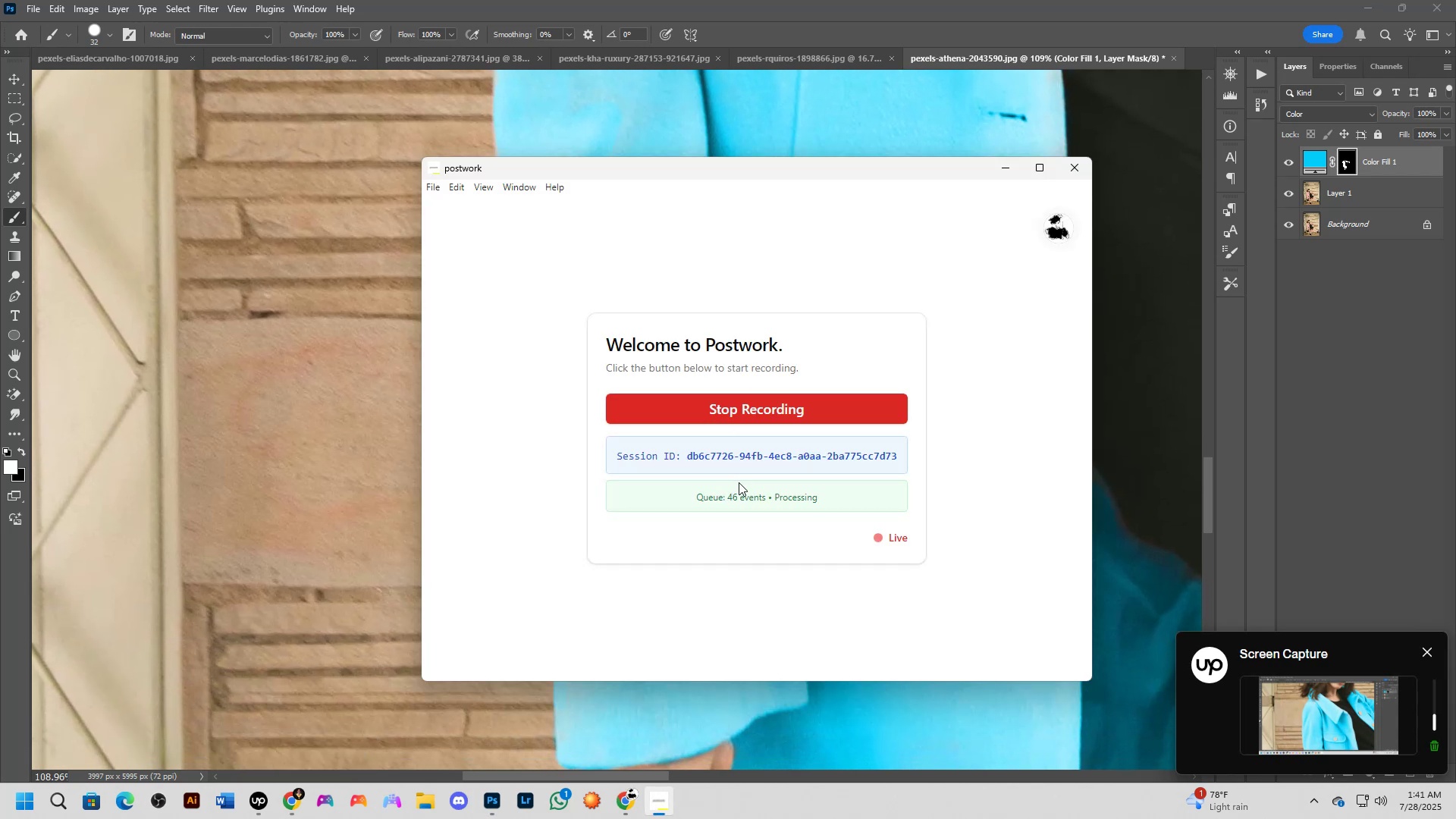 
key(Alt+AltLeft)
 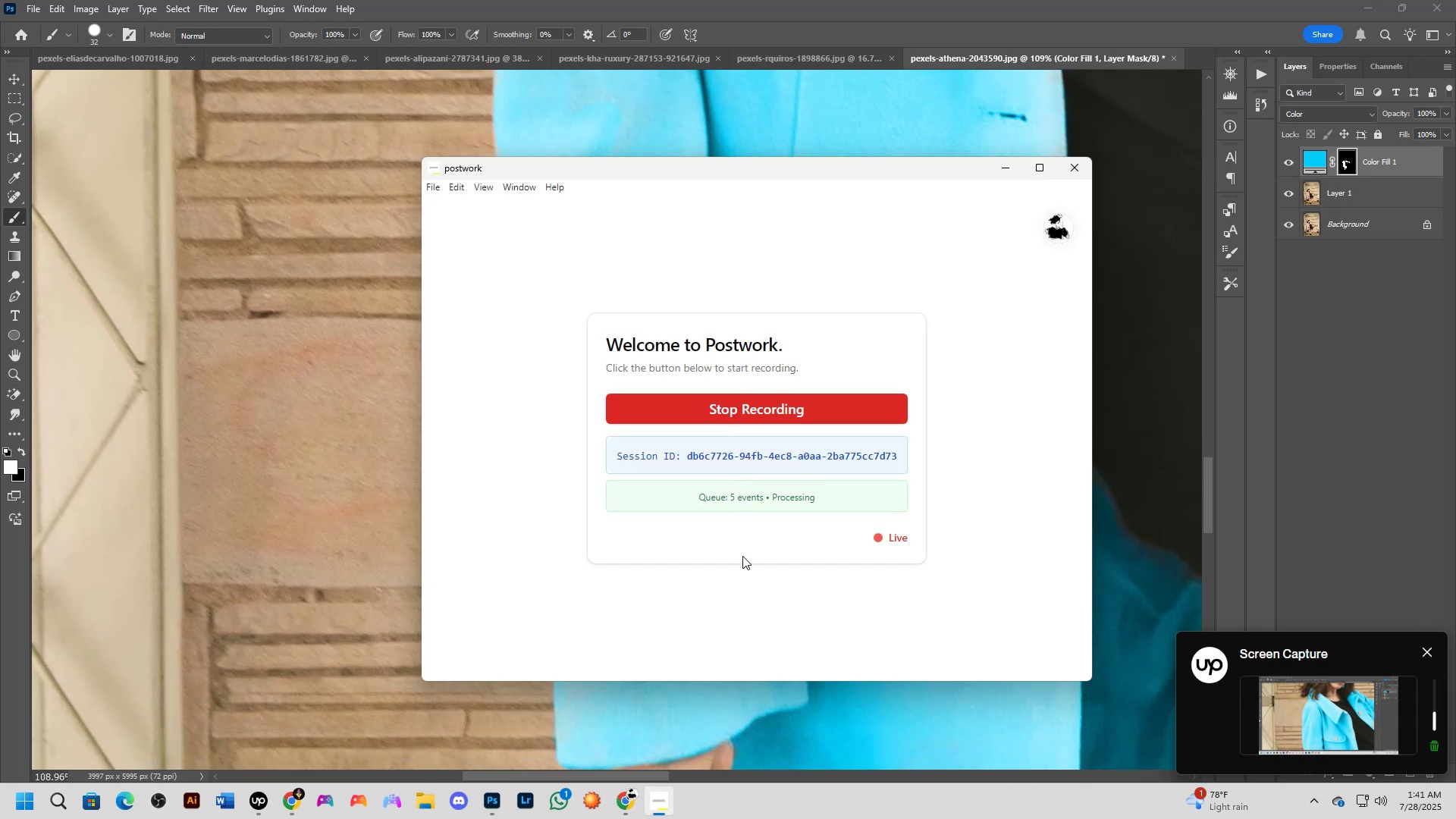 
key(Alt+Tab)
 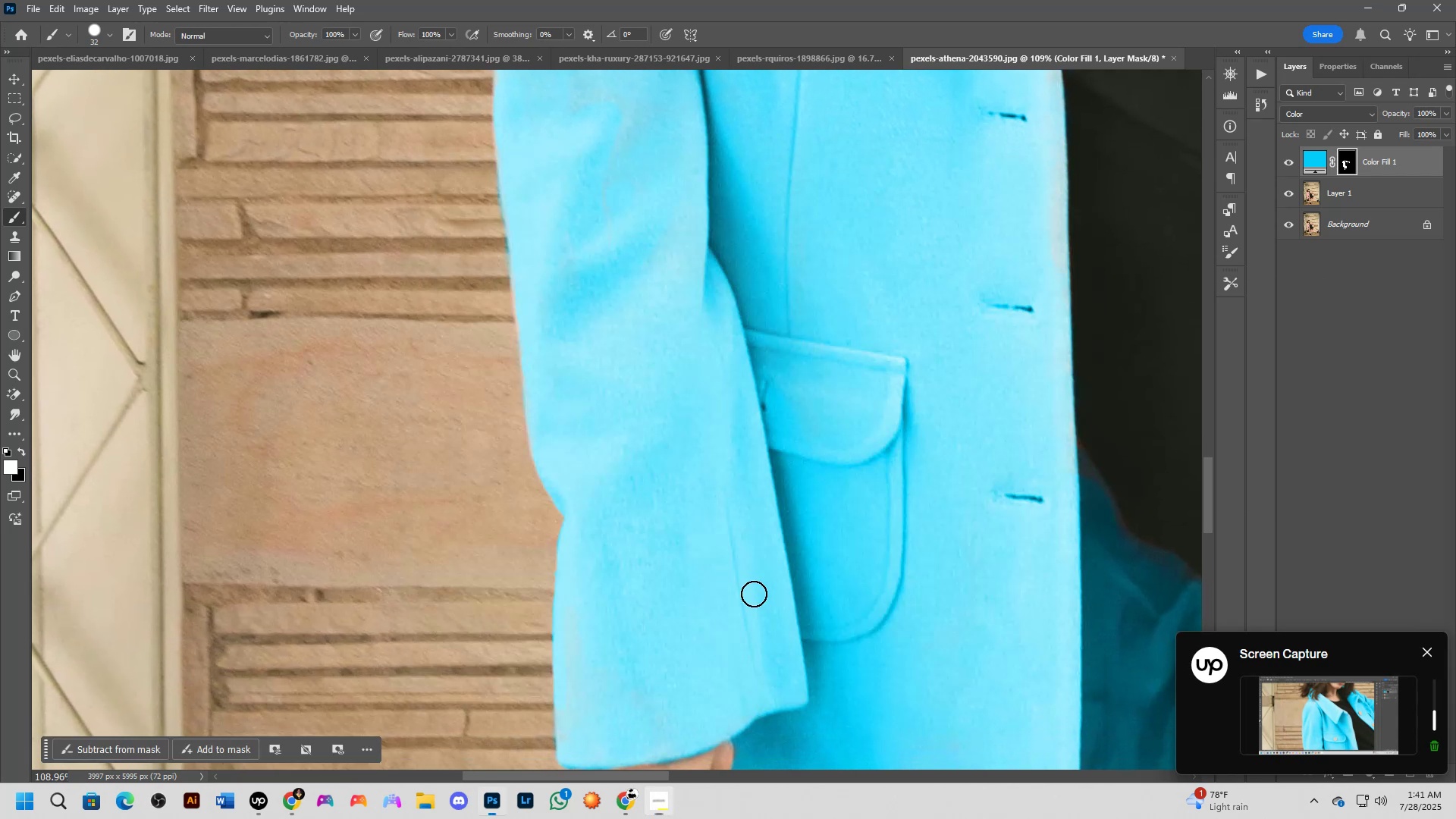 
key(Alt+Tab)
 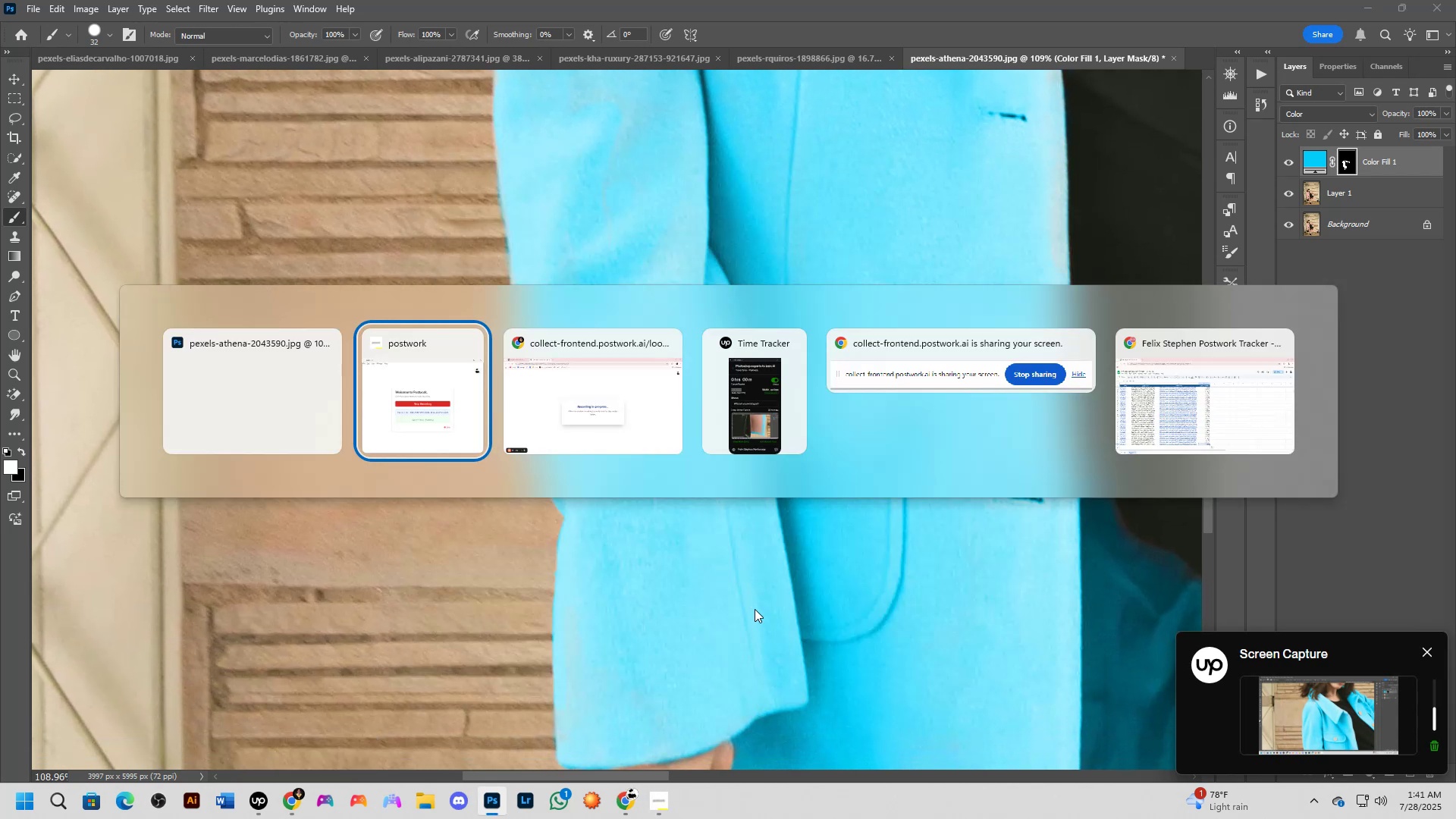 
key(Alt+Tab)
 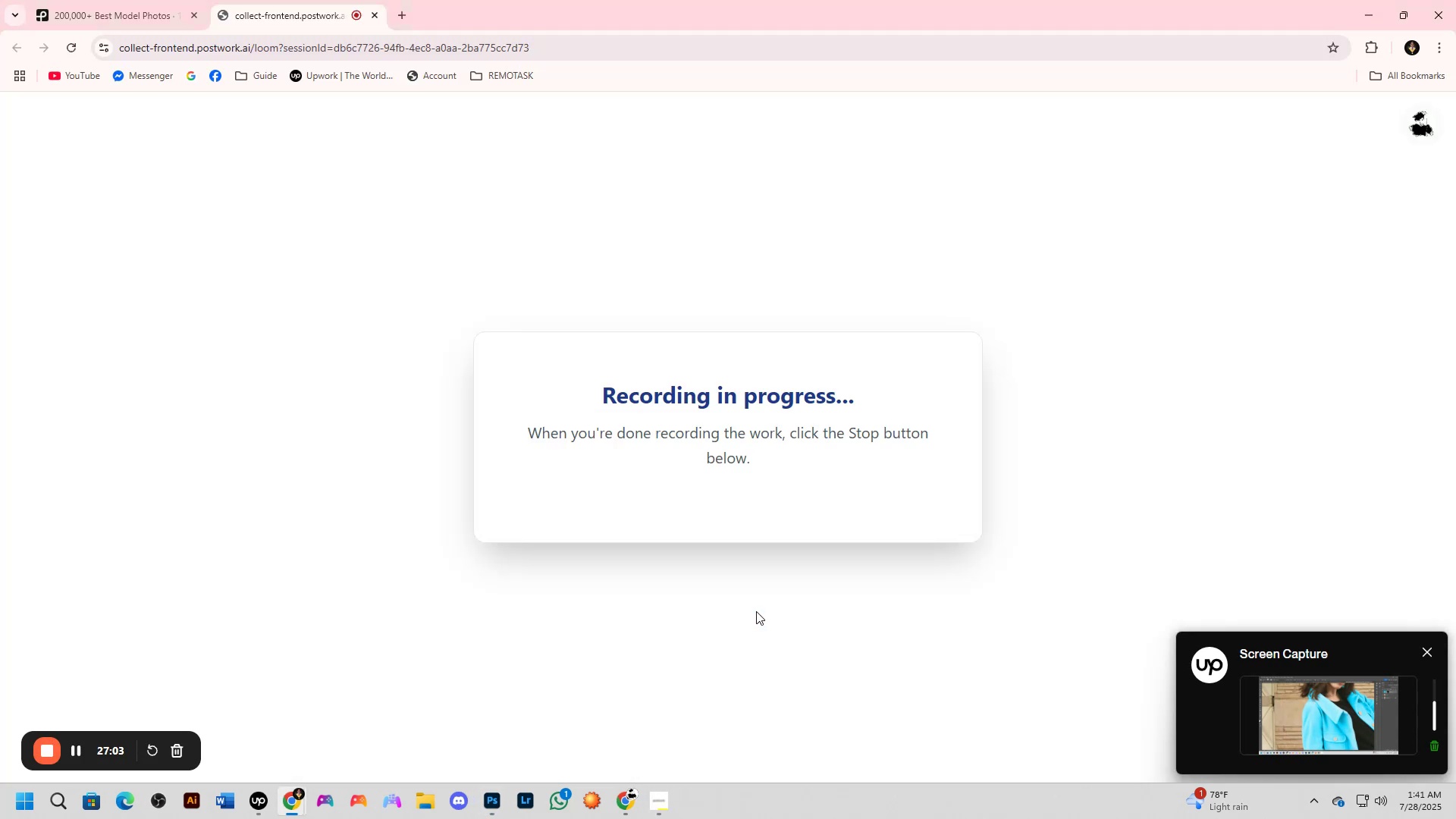 
key(Alt+Tab)
 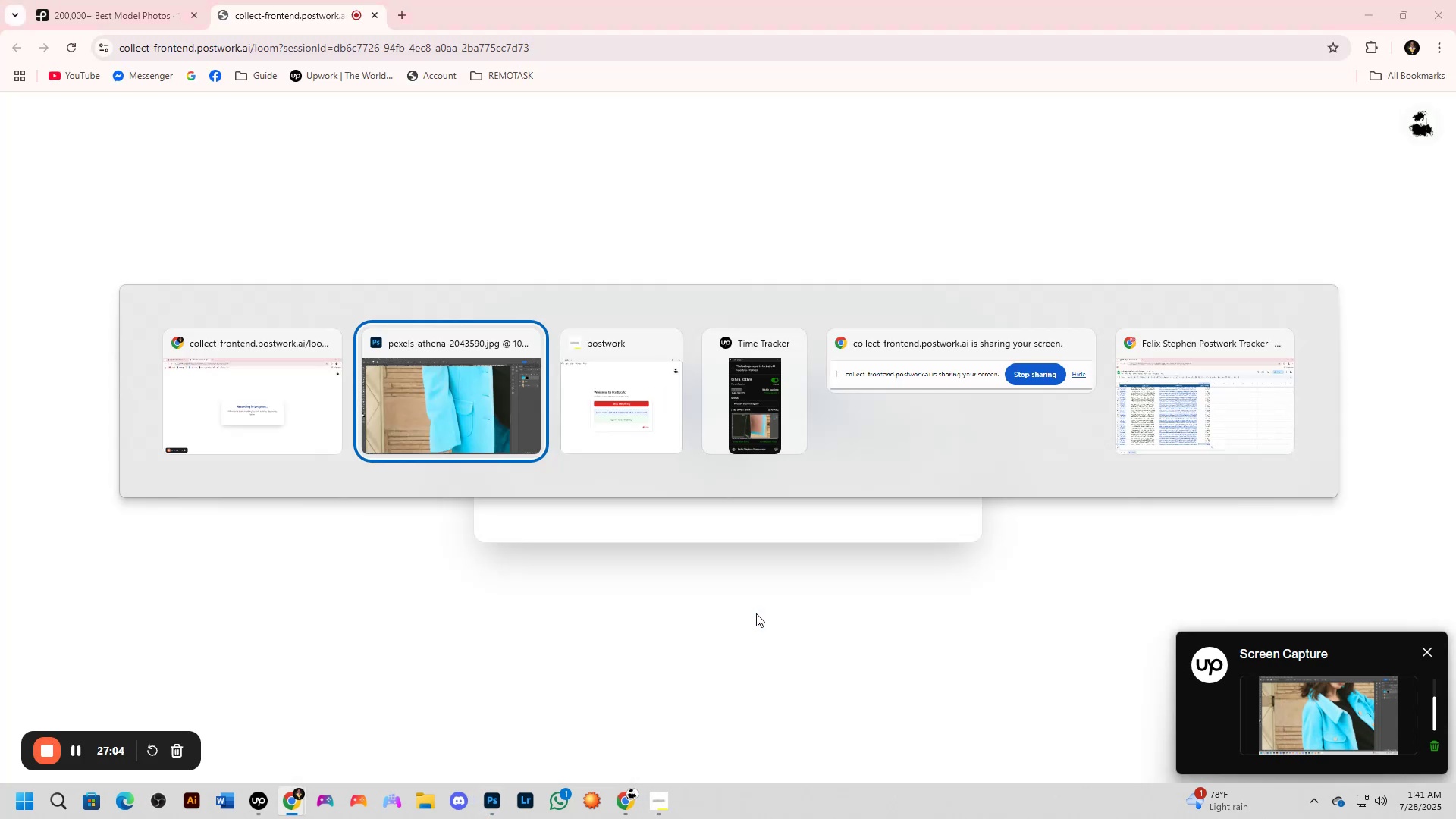 
key(Alt+Tab)
 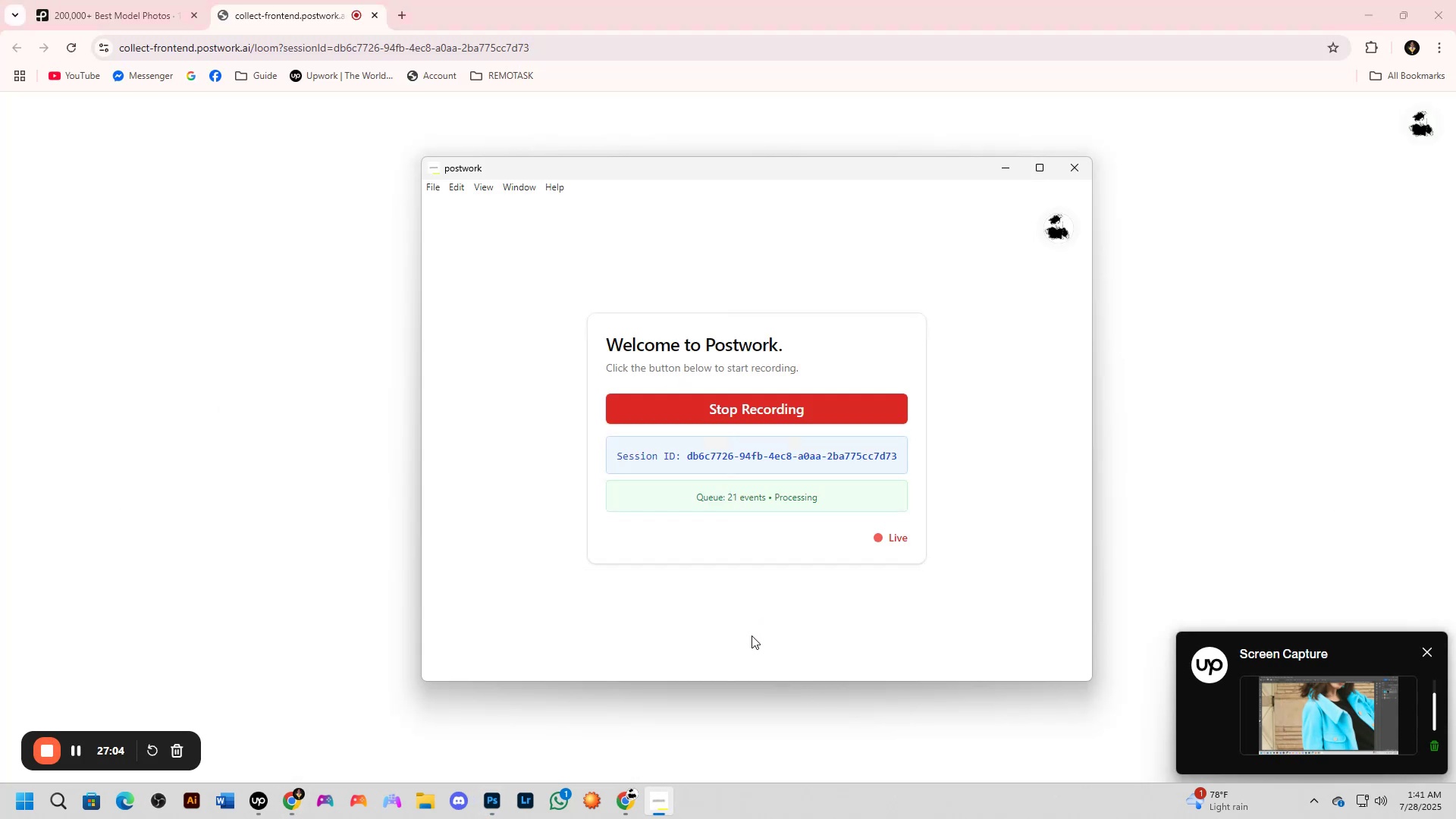 
key(Alt+Tab)
 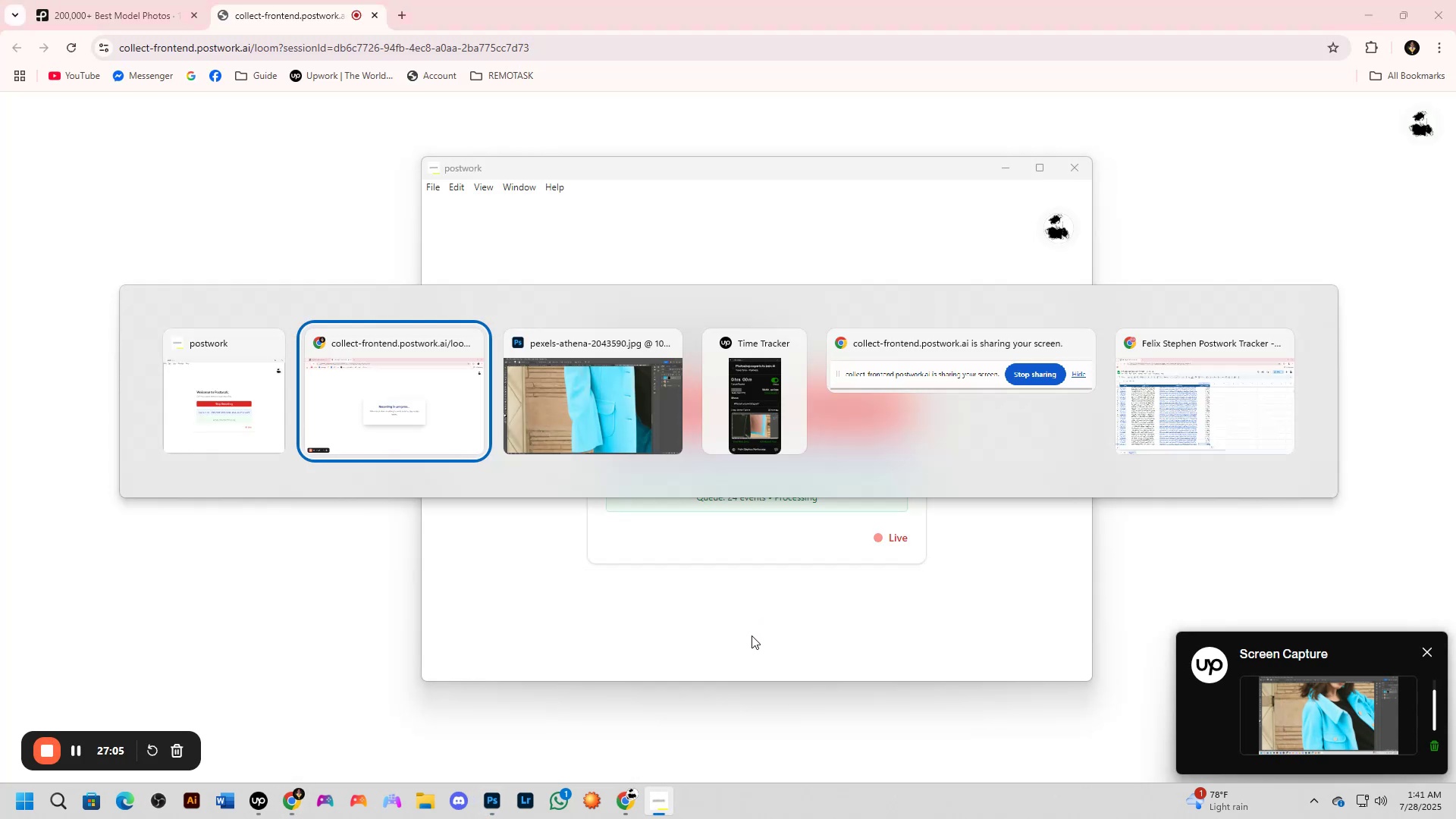 
key(Alt+Tab)
 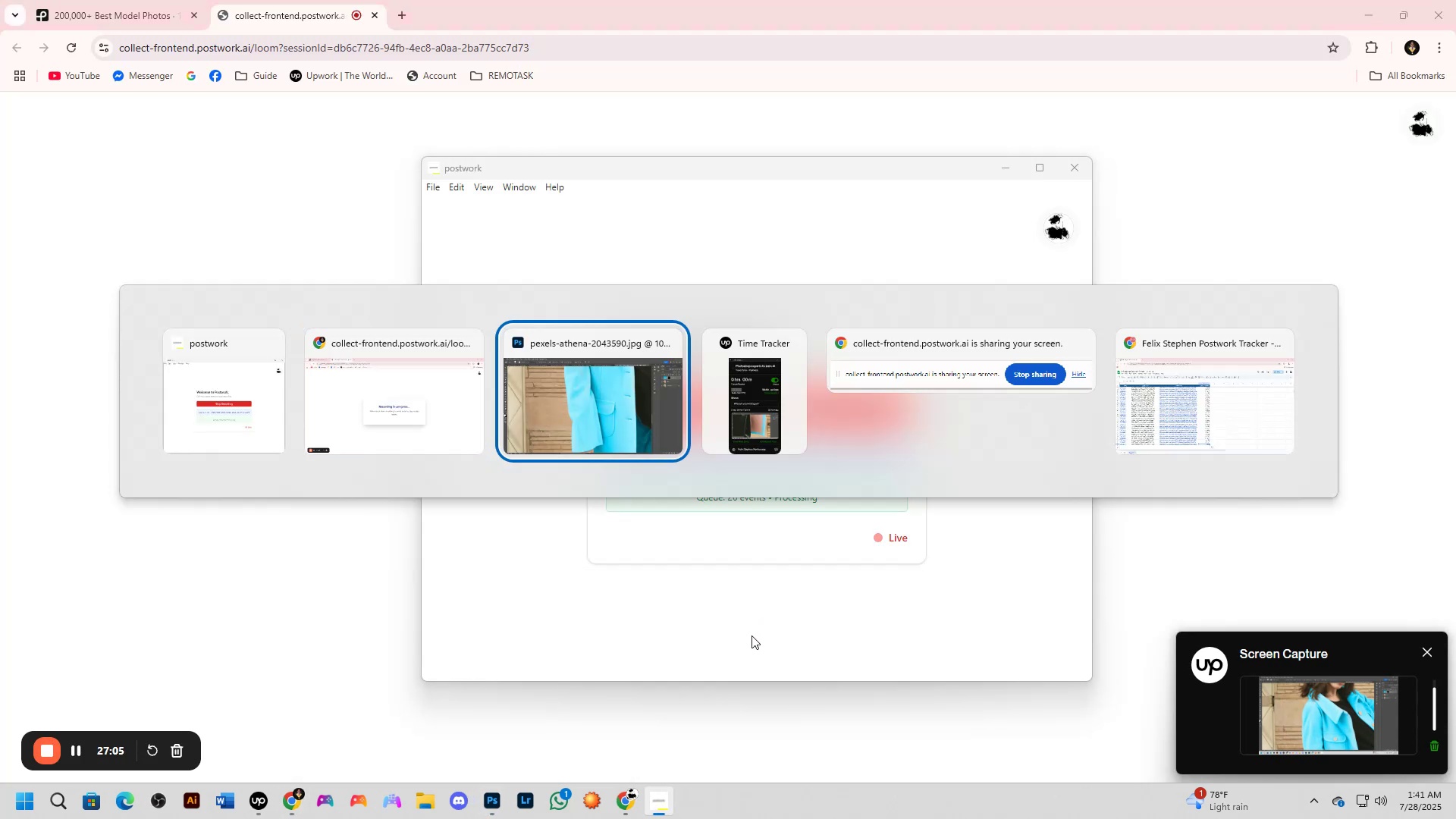 
key(Alt+Tab)
 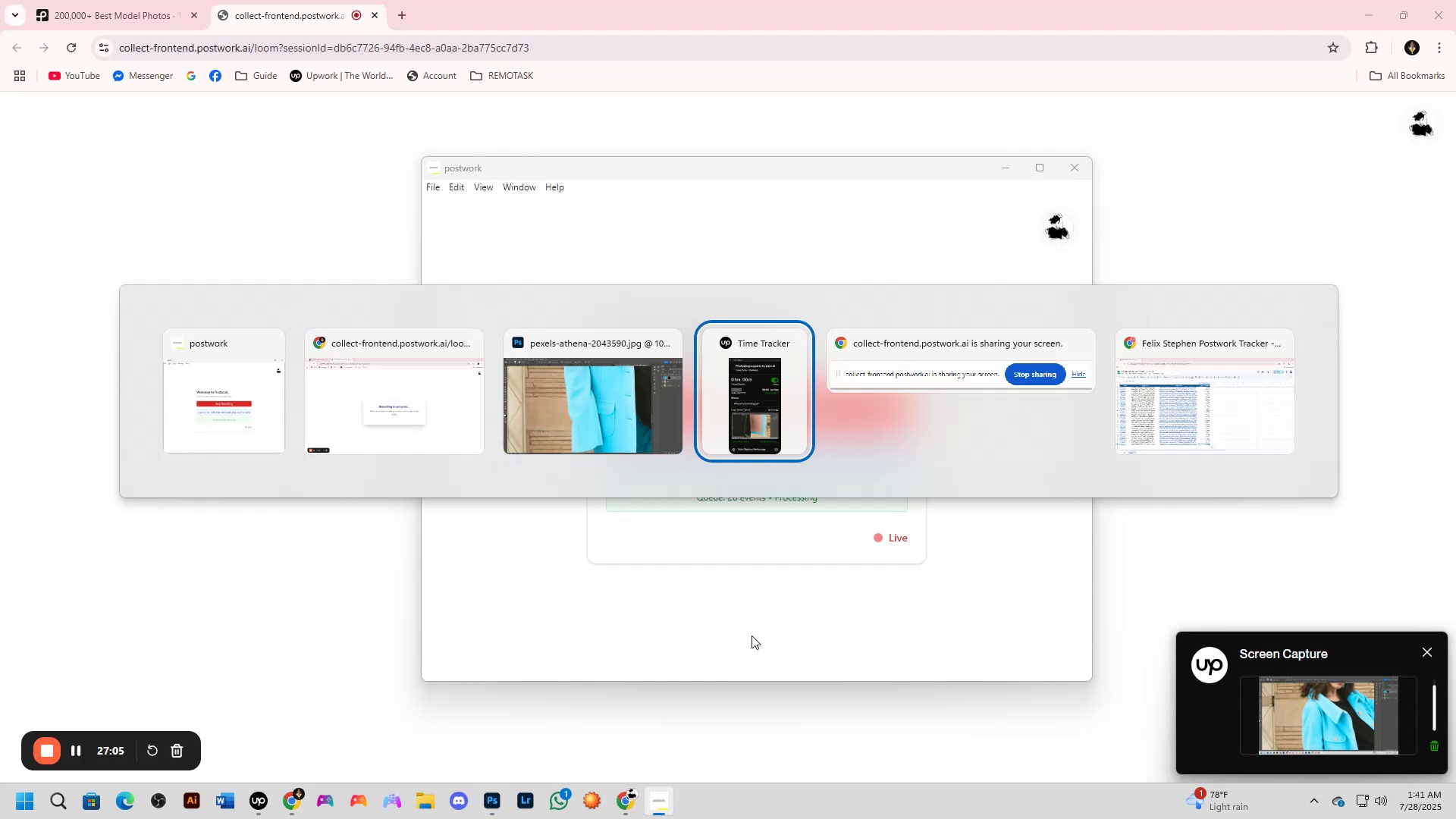 
key(Alt+Tab)
 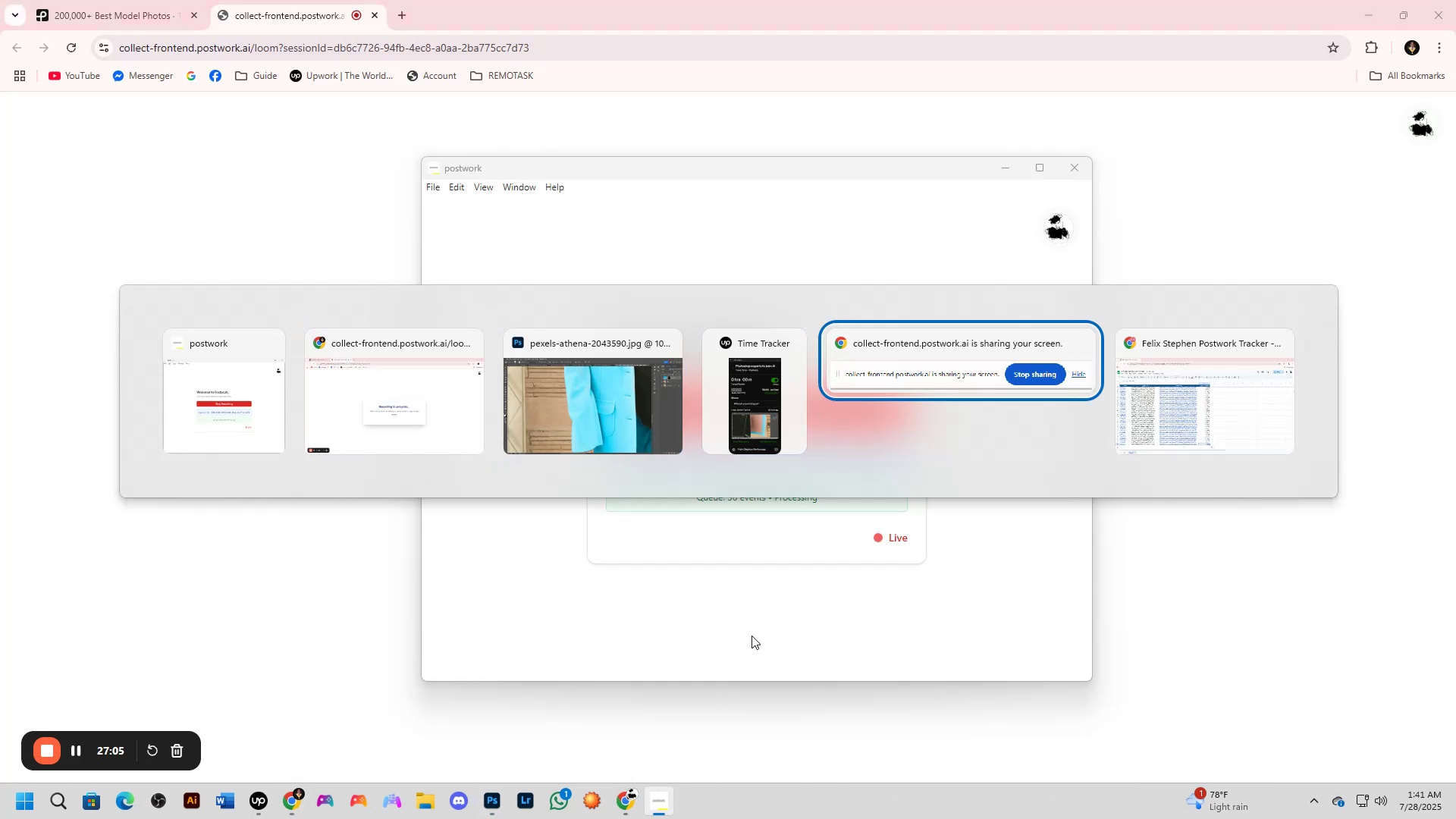 
key(Alt+Tab)
 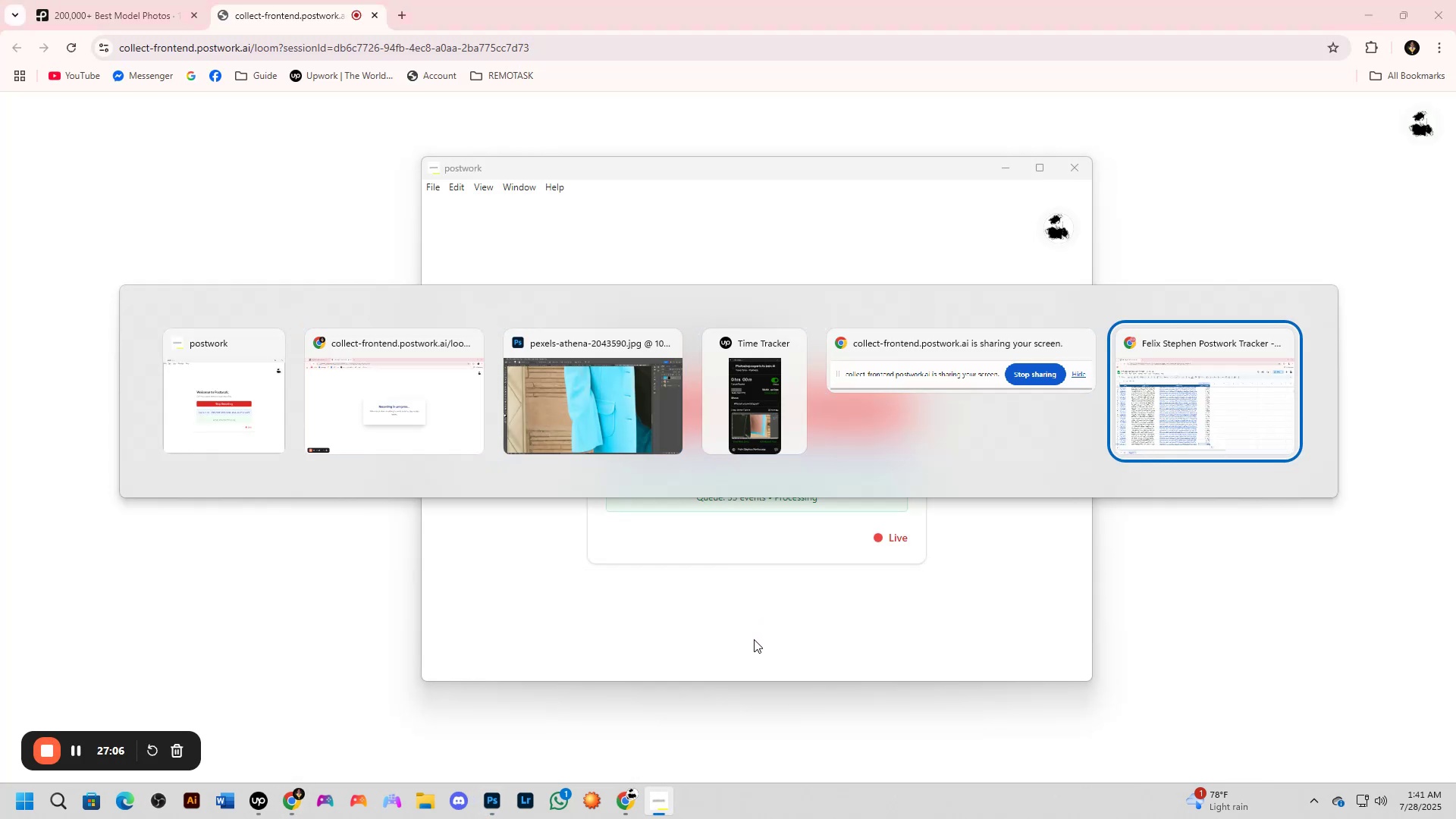 
key(Alt+Tab)
 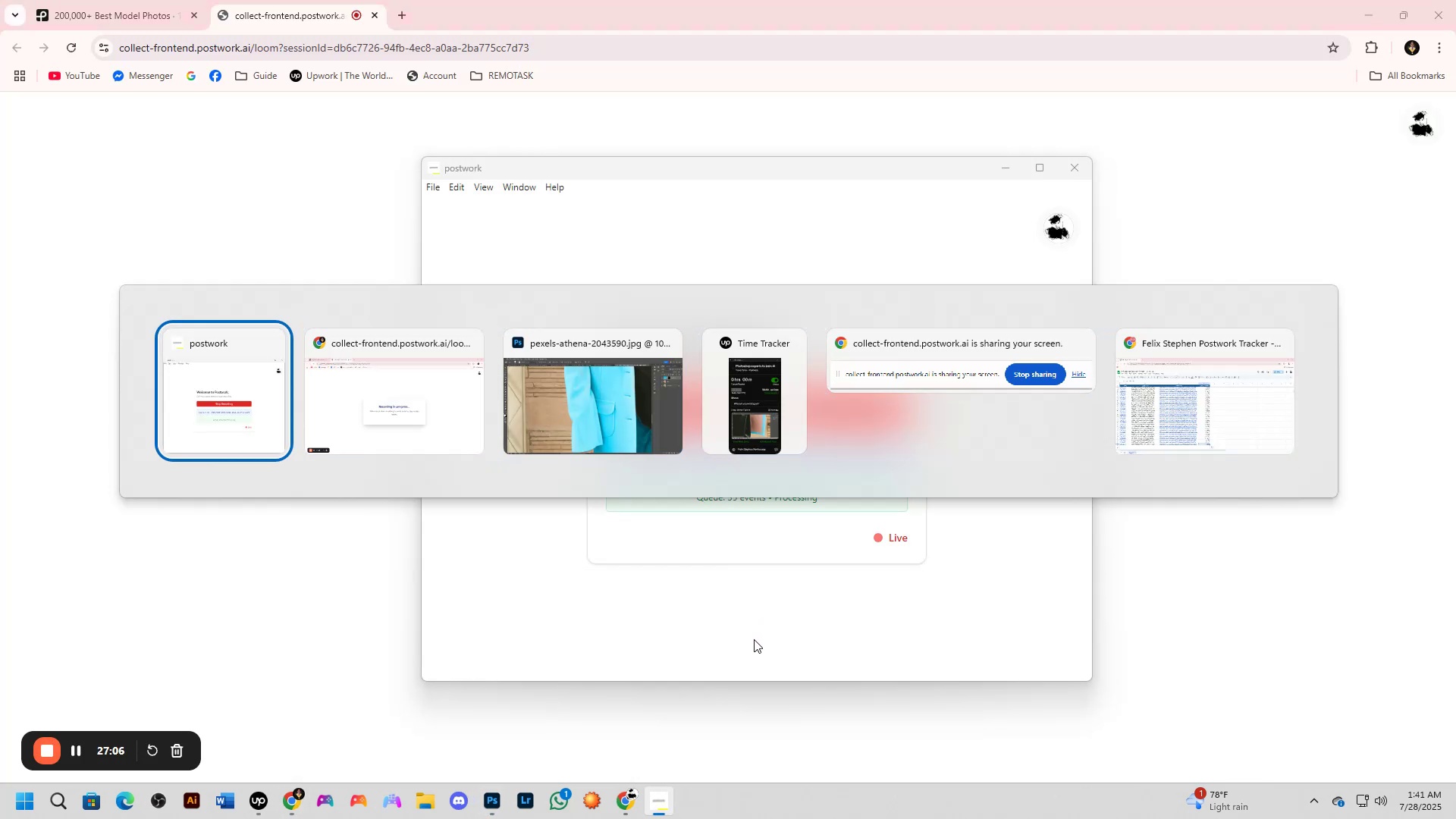 
key(Alt+Tab)
 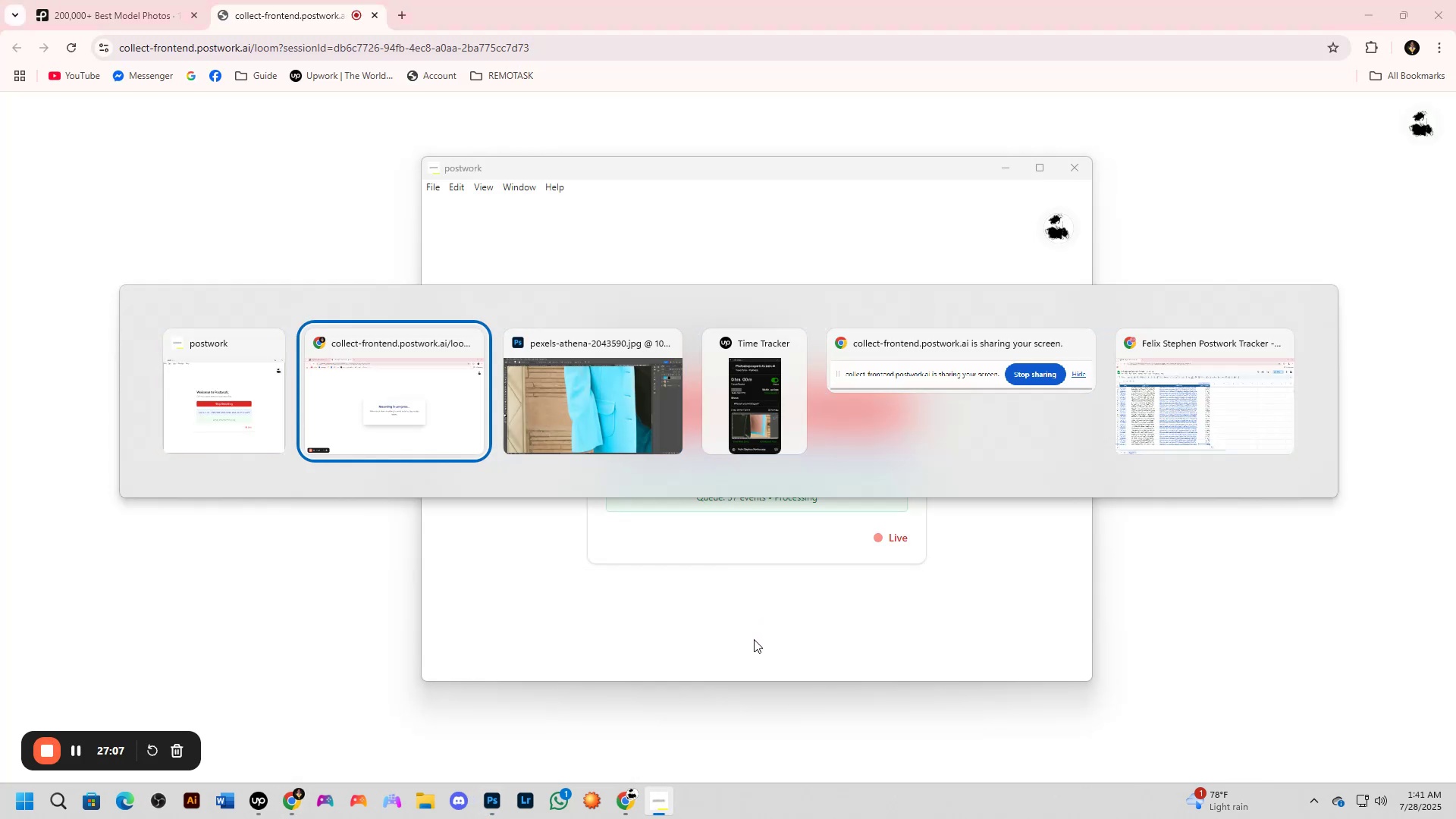 
key(Alt+Tab)
 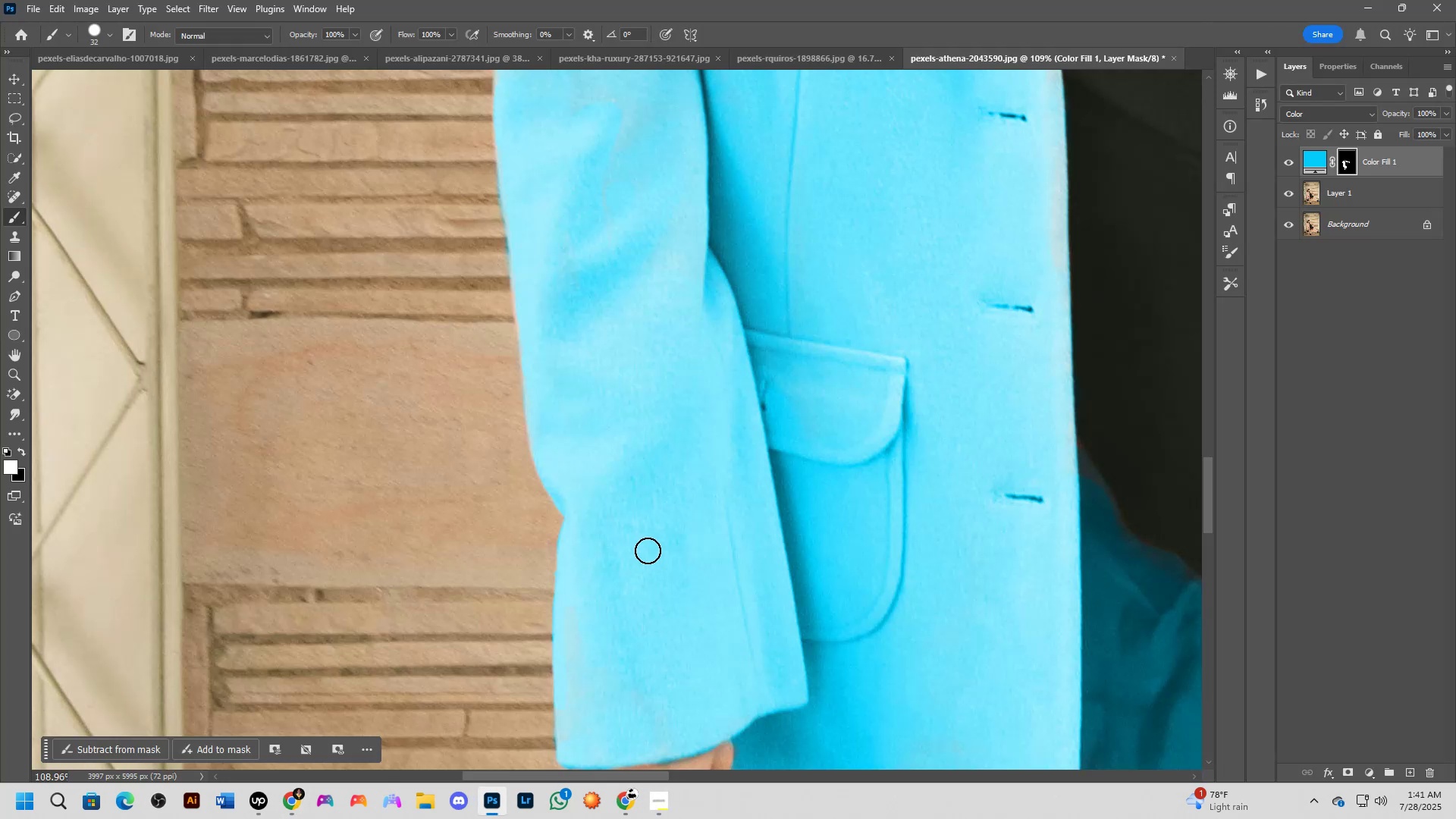 
hold_key(key=Space, duration=0.69)
 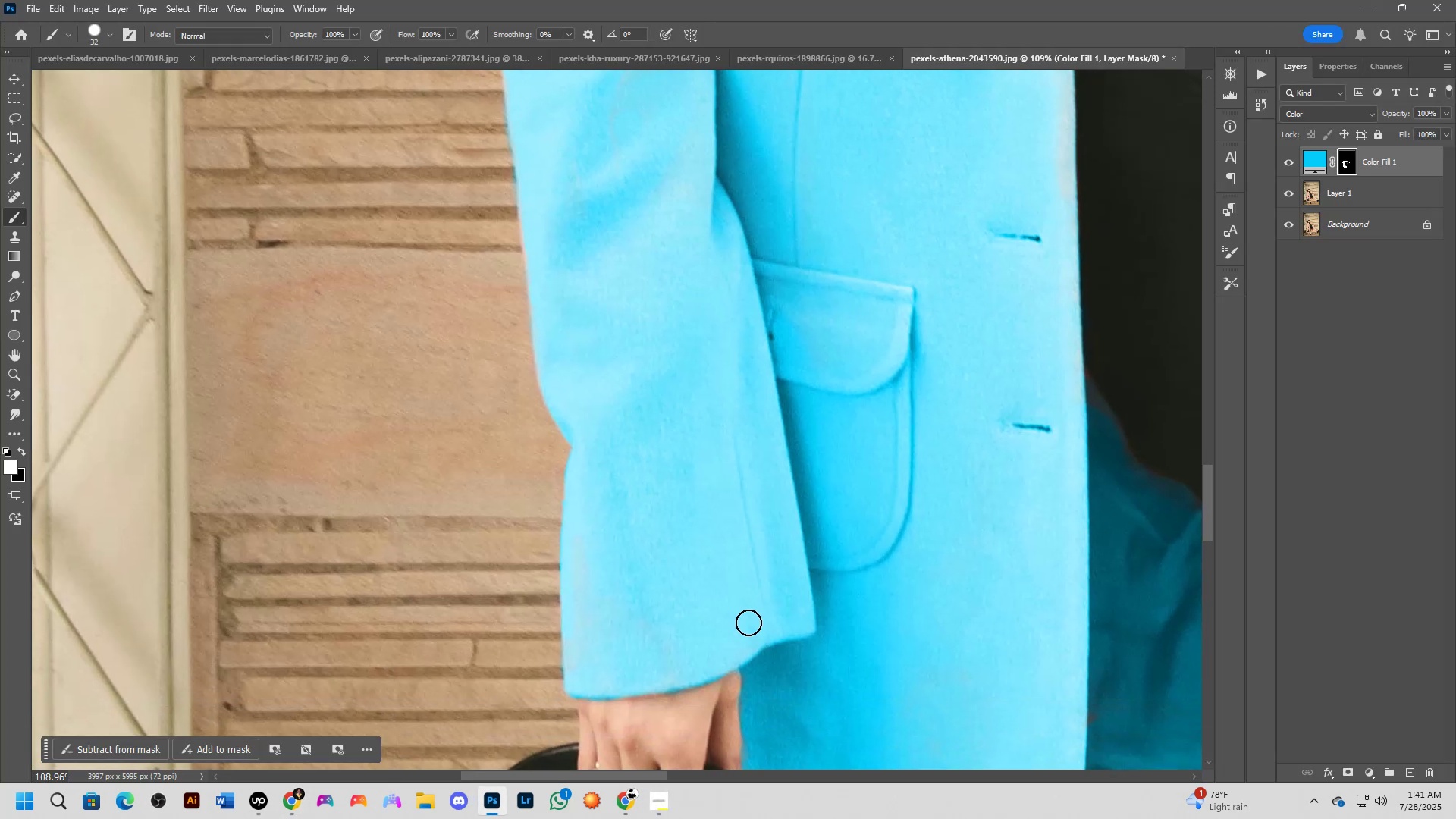 
left_click_drag(start_coordinate=[627, 500], to_coordinate=[635, 429])
 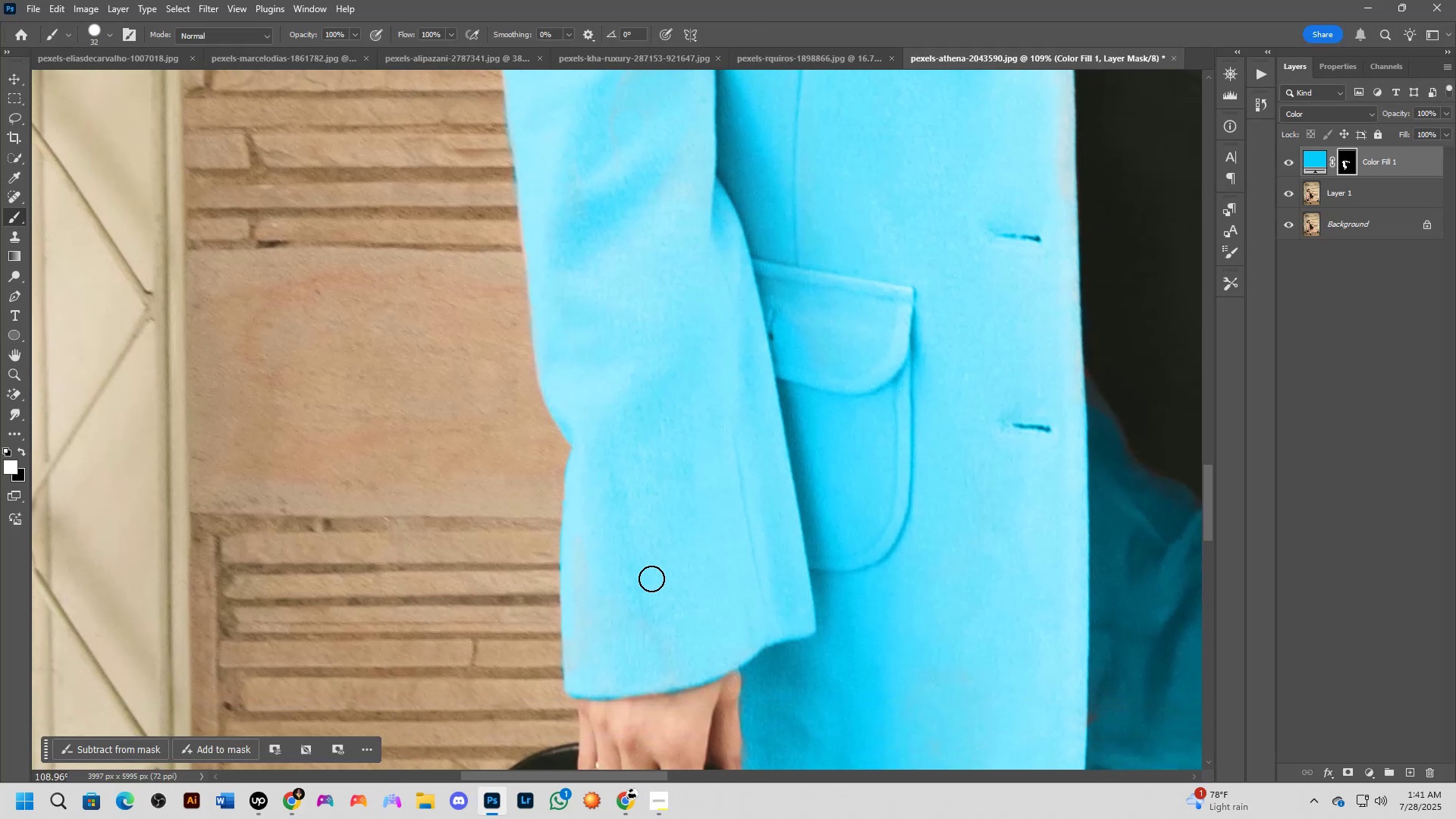 
hold_key(key=Space, duration=0.85)
 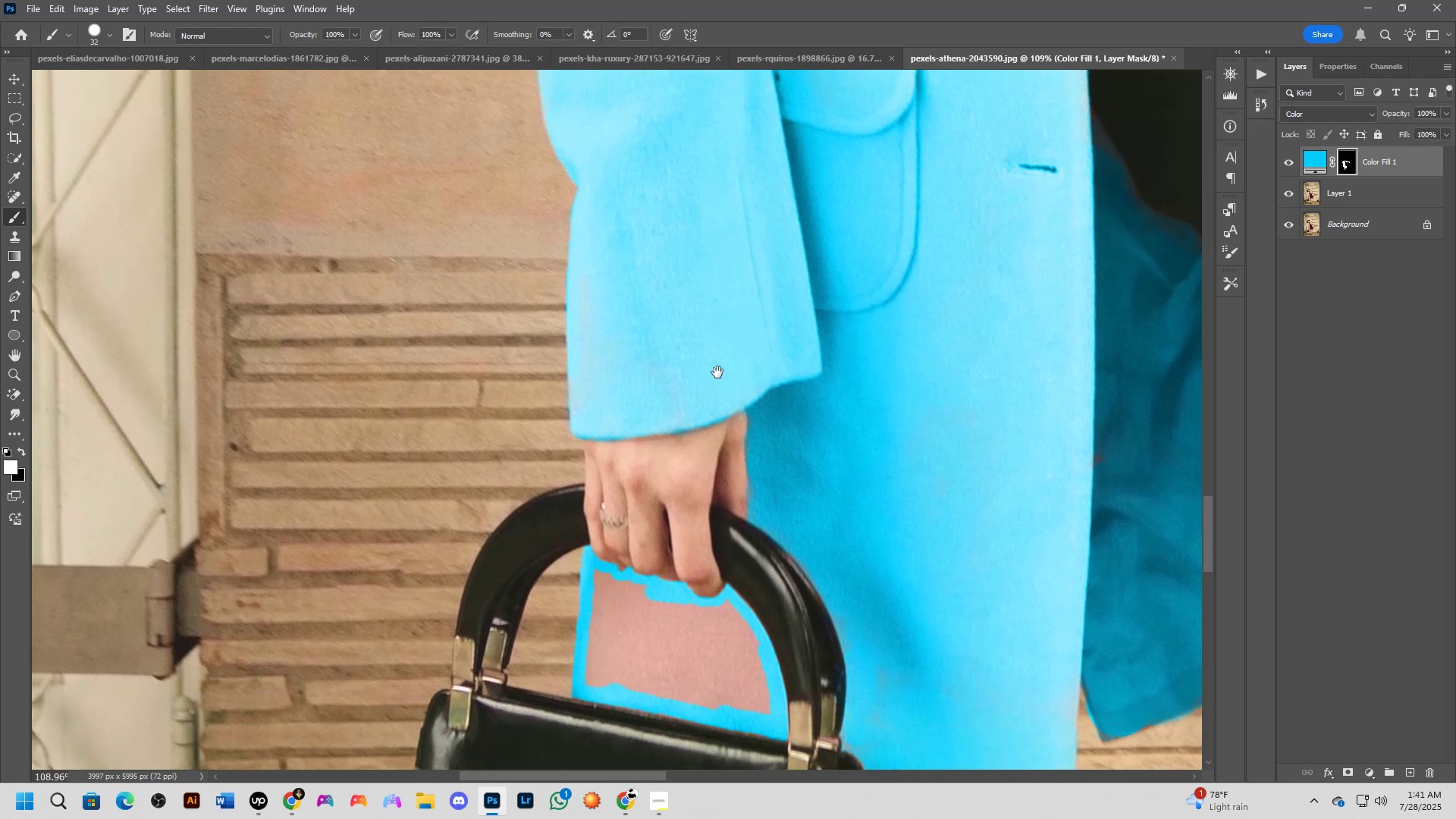 
left_click_drag(start_coordinate=[743, 610], to_coordinate=[748, 400])
 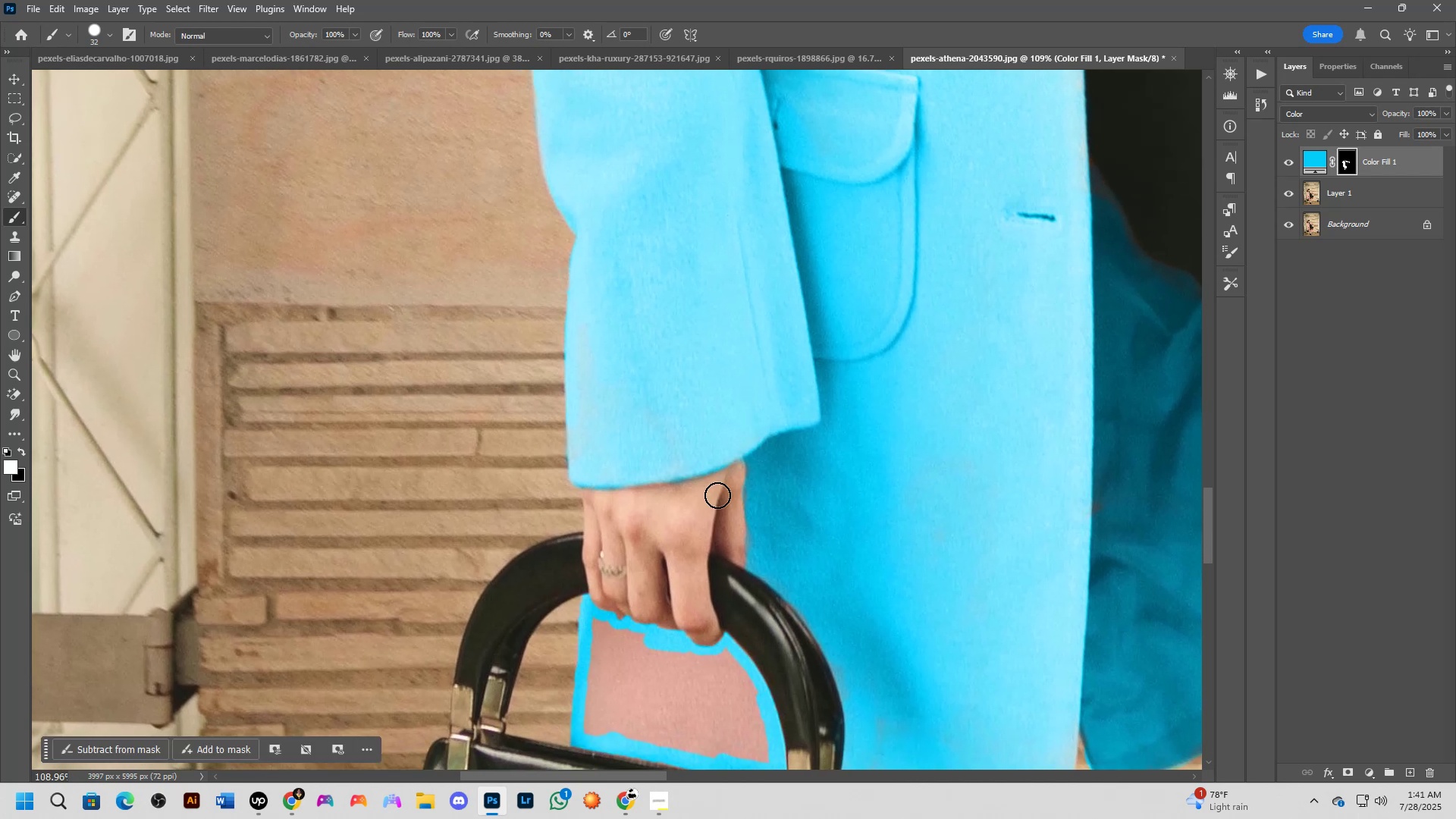 
hold_key(key=Space, duration=0.53)
 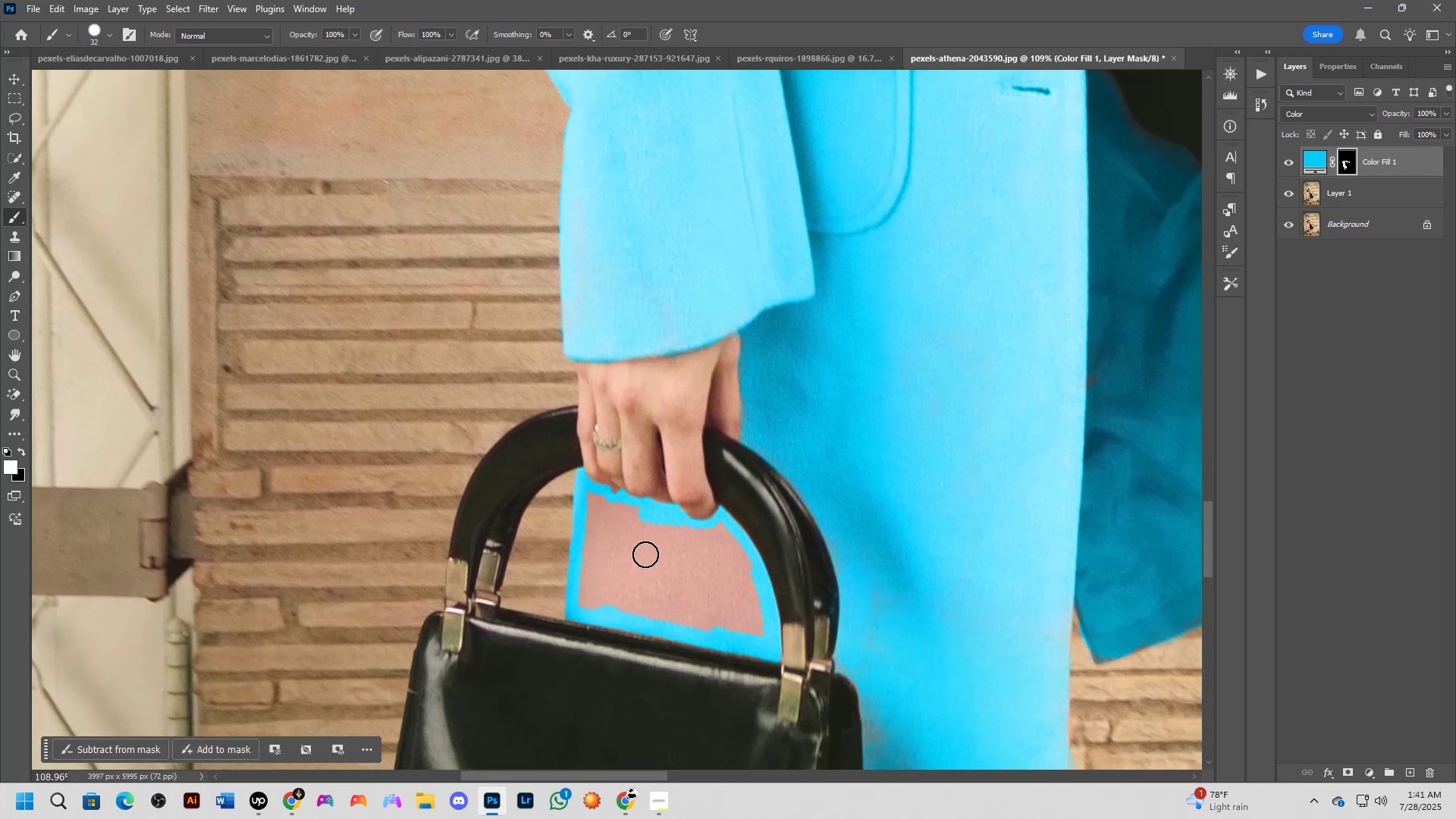 
left_click_drag(start_coordinate=[719, 488], to_coordinate=[714, 361])
 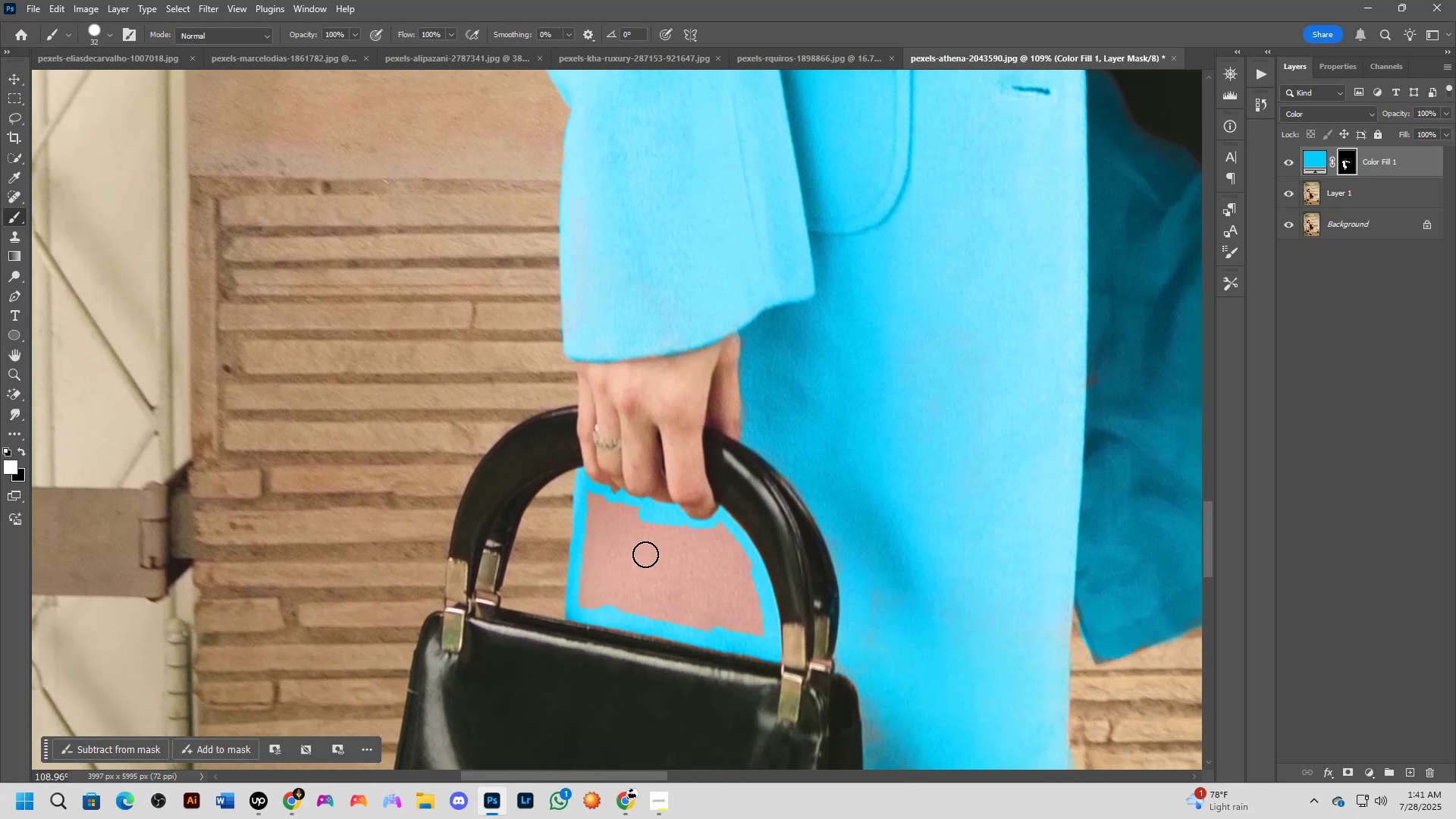 
hold_key(key=Space, duration=0.51)
 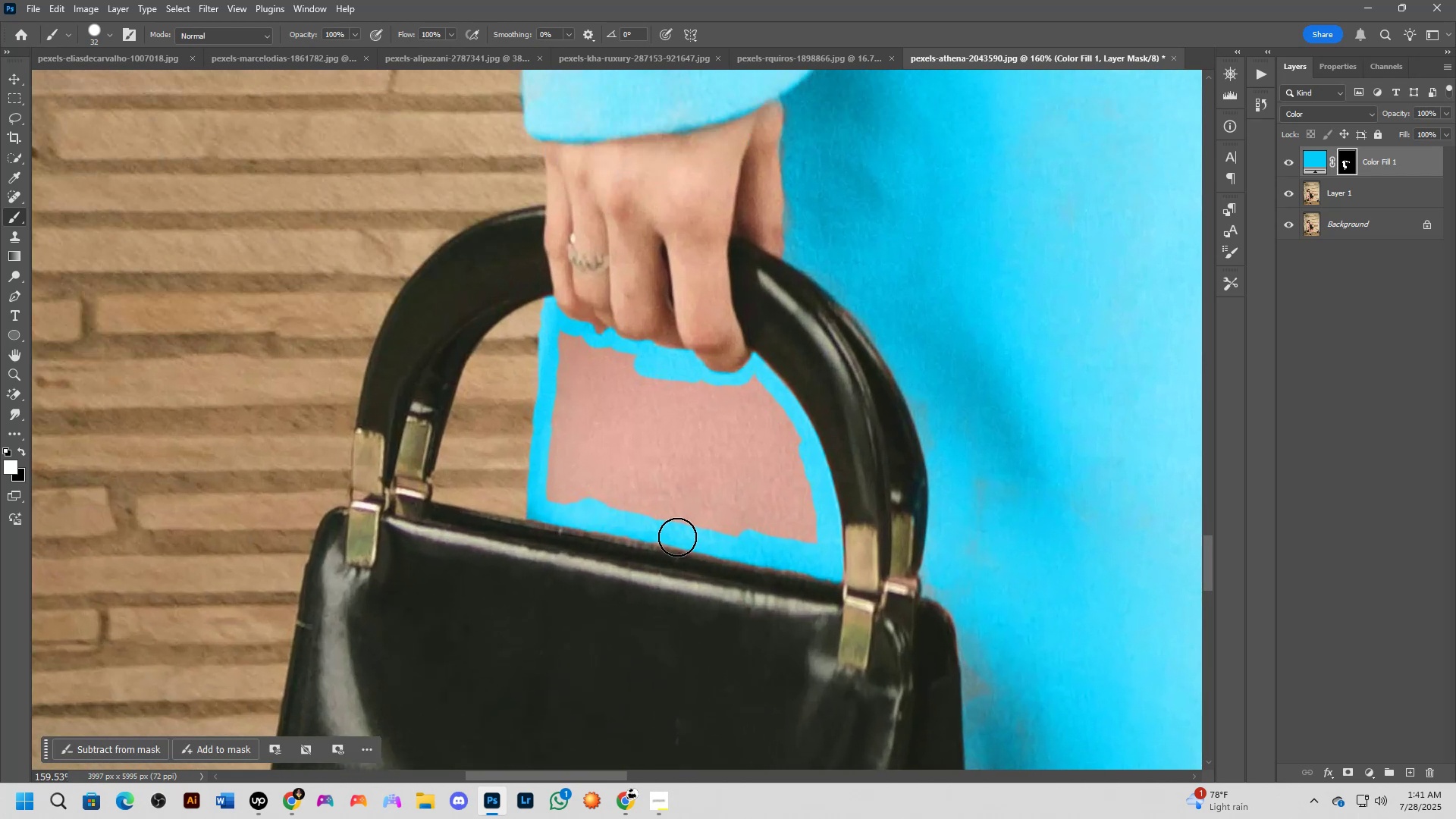 
left_click_drag(start_coordinate=[670, 626], to_coordinate=[679, 532])
 